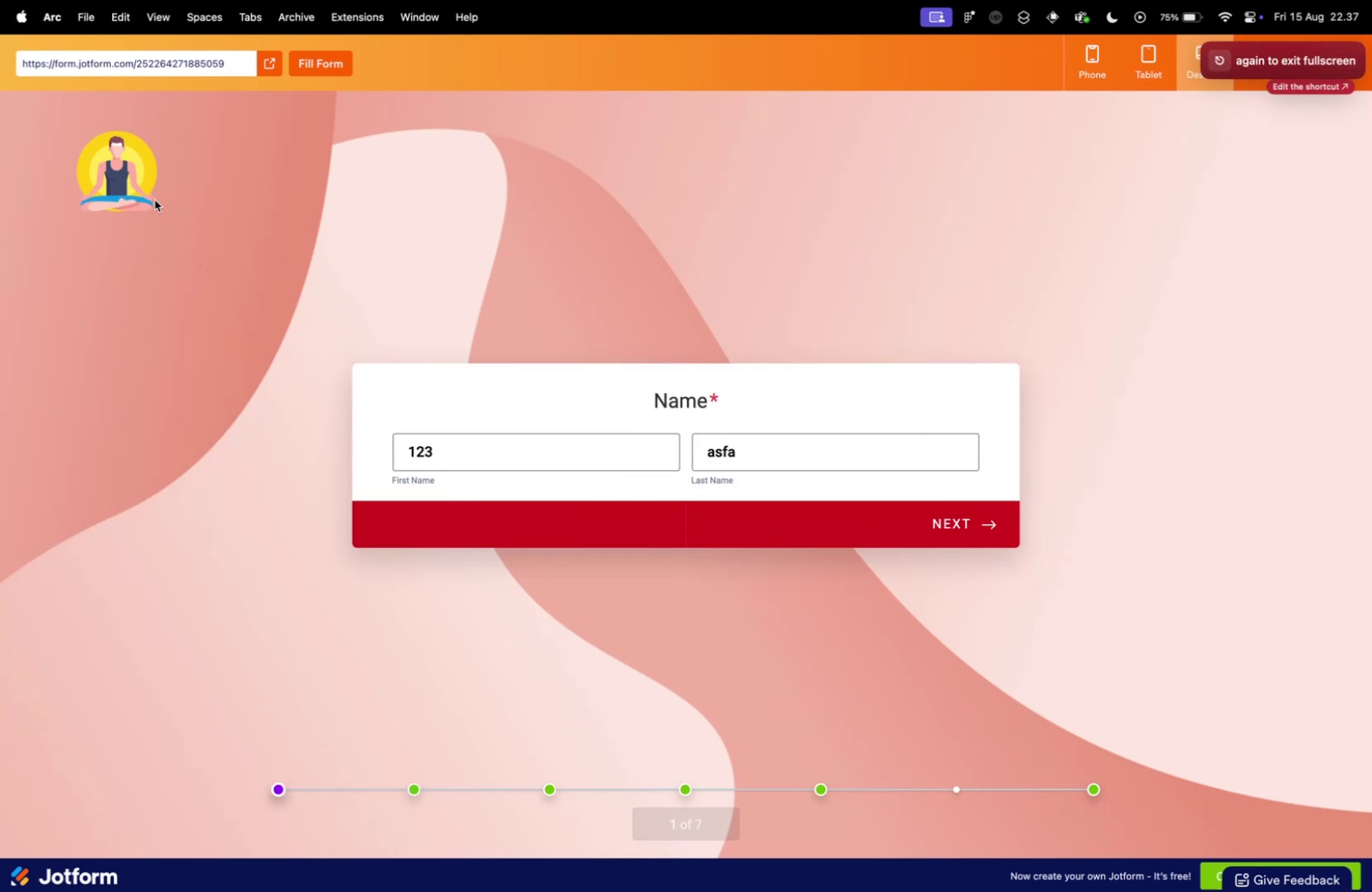 
left_click([331, 562])
 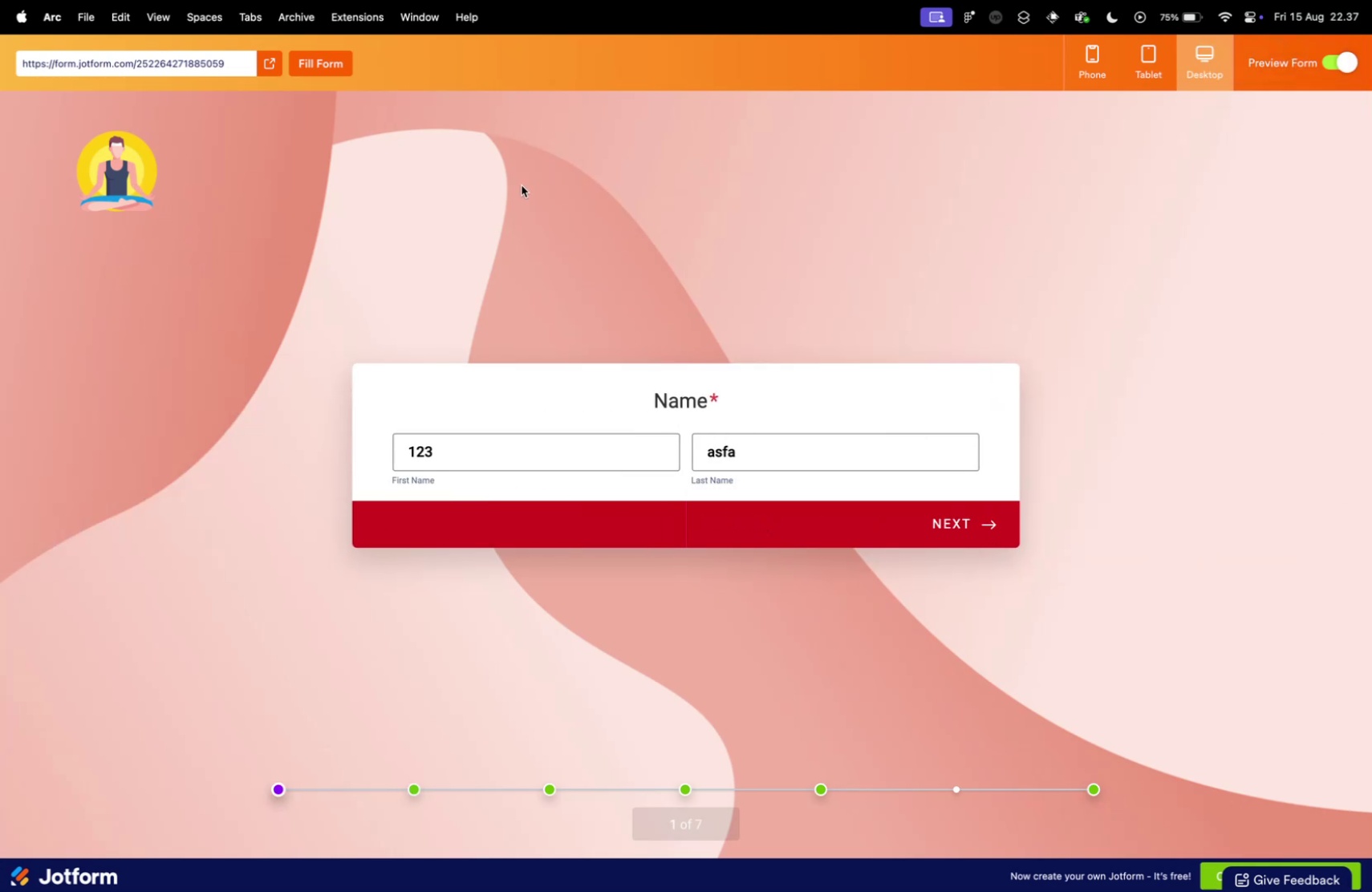 
left_click_drag(start_coordinate=[134, 176], to_coordinate=[521, 185])
 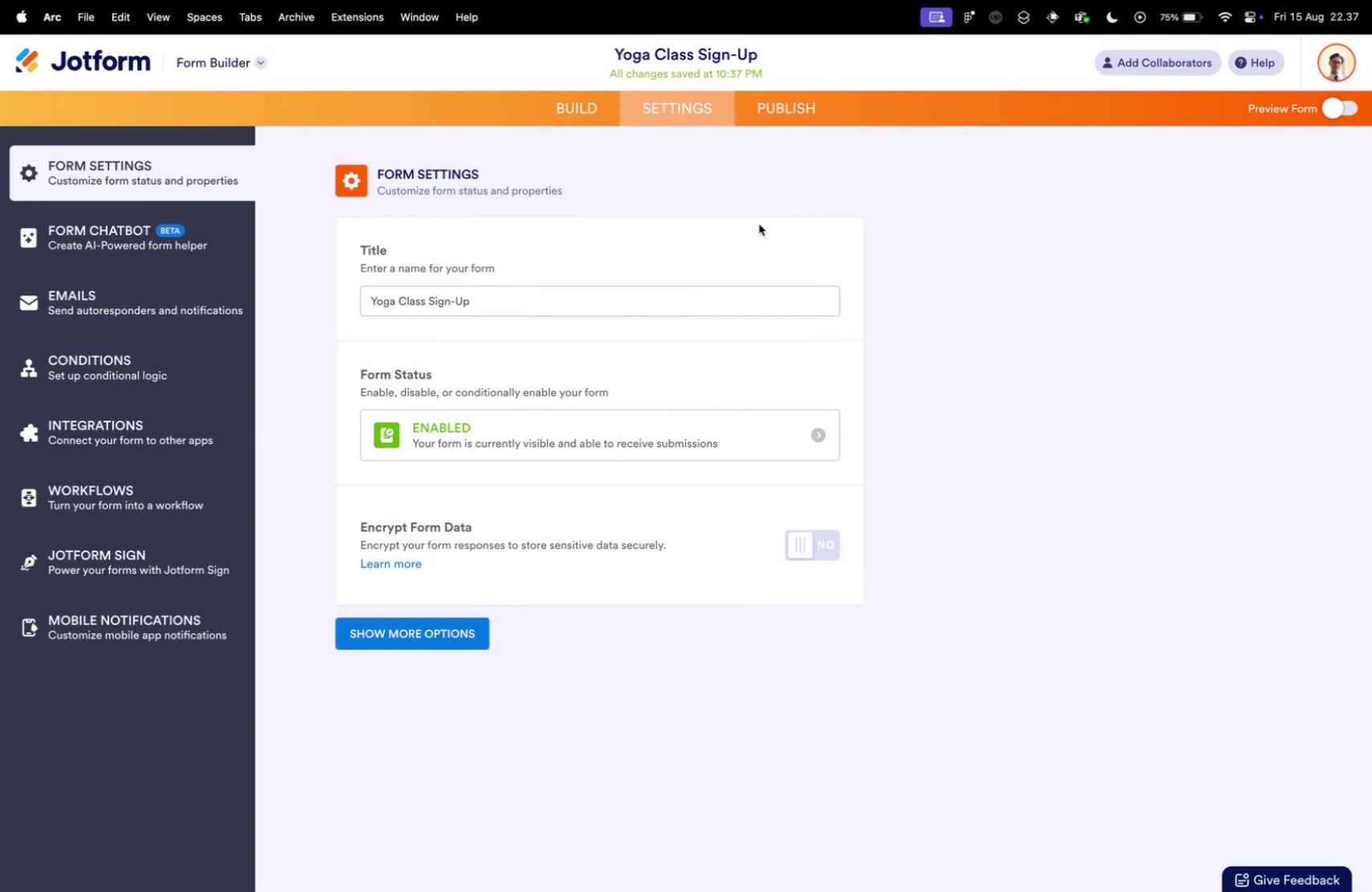 
left_click([1348, 64])
 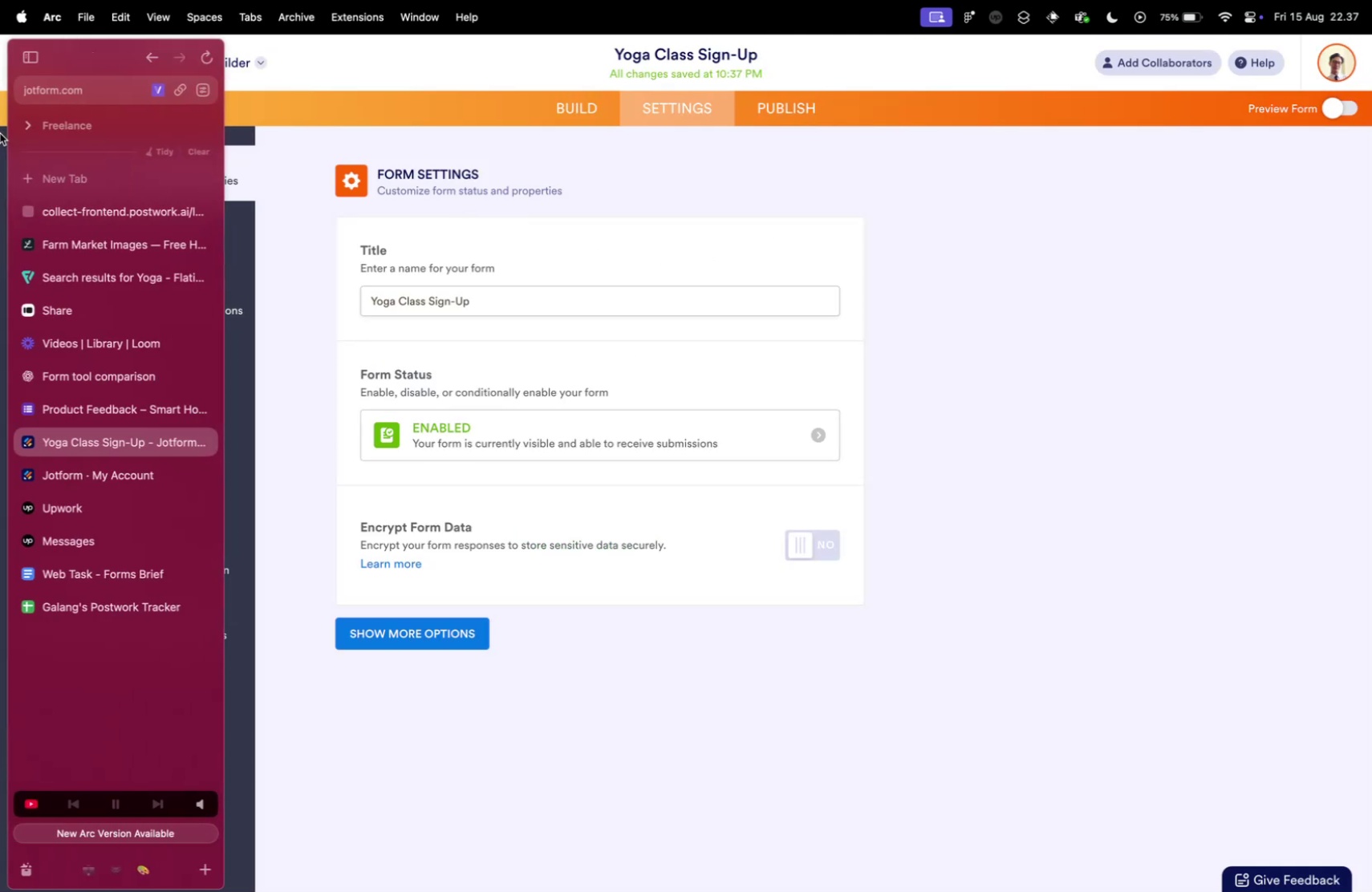 
key(Control+ControlLeft)
 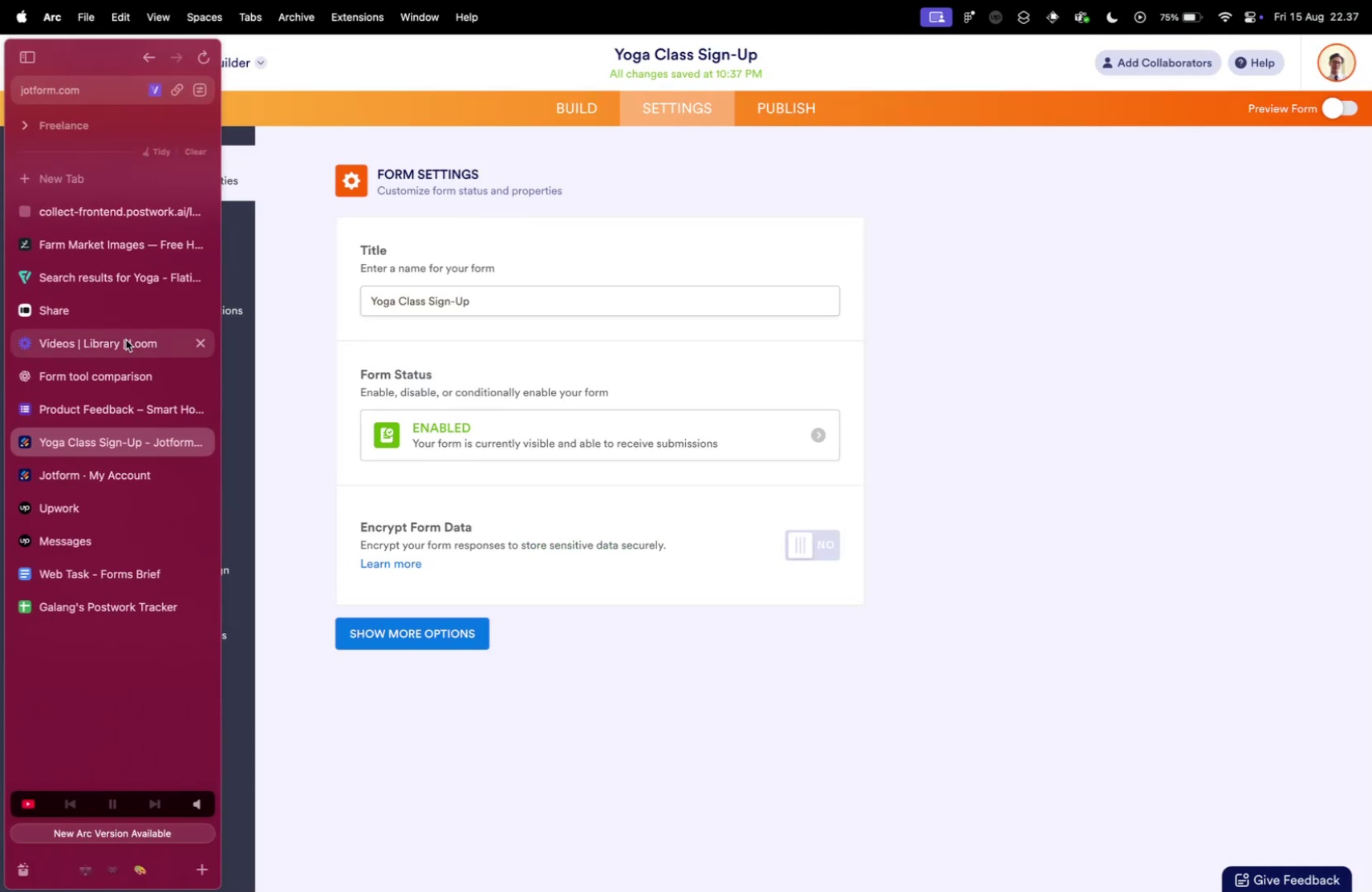 
key(Control+Tab)
 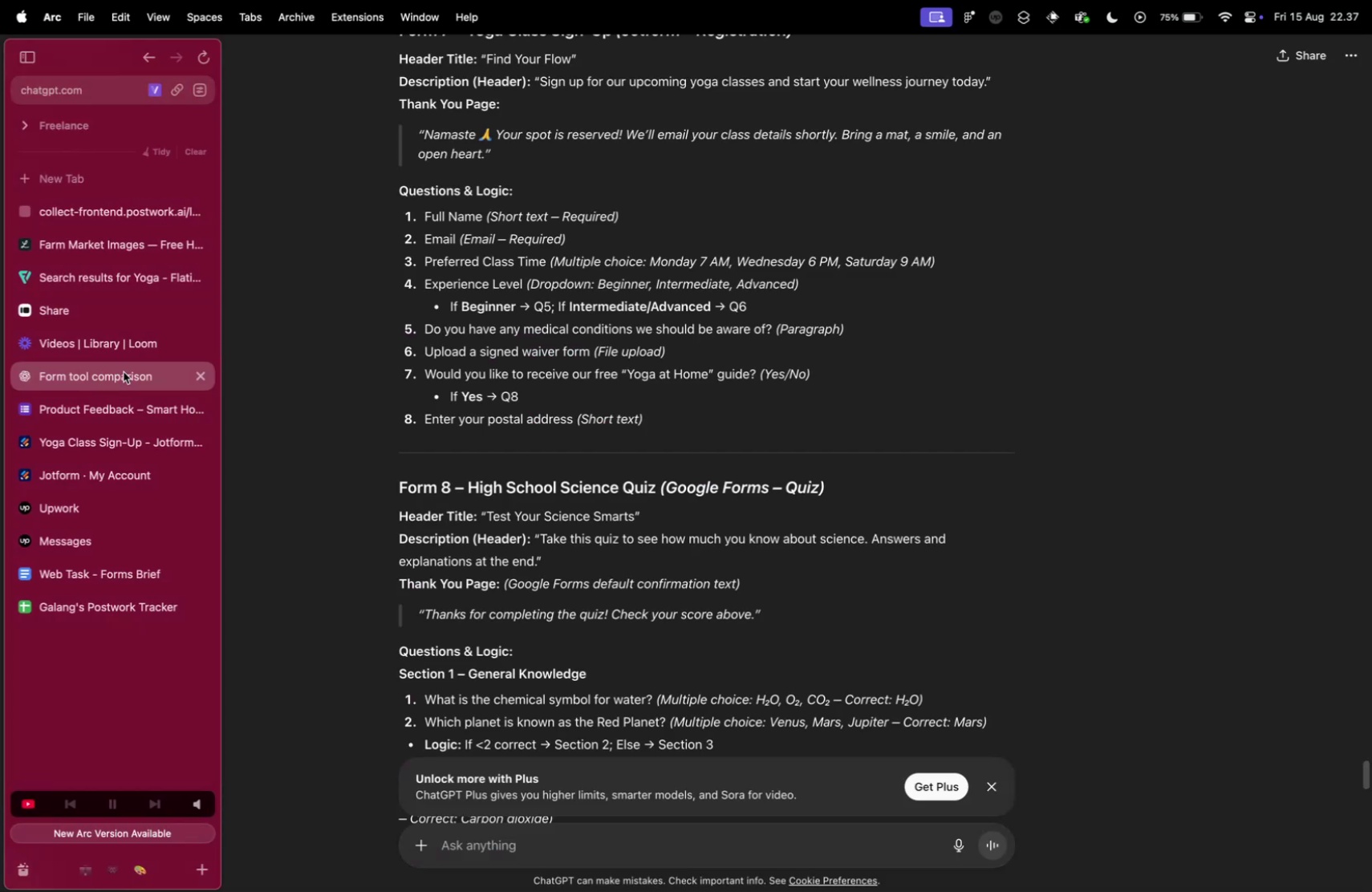 
key(Control+ControlLeft)
 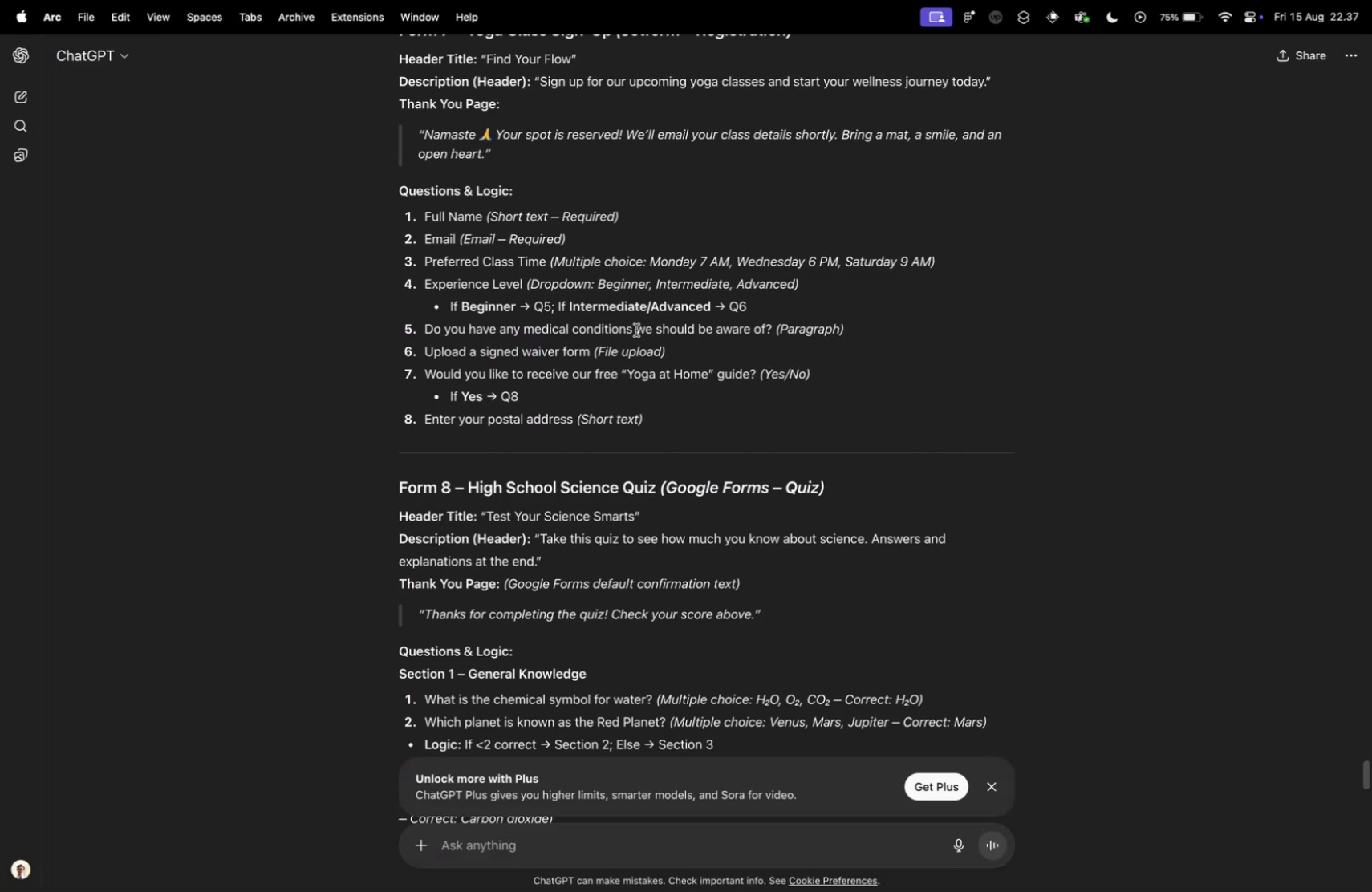 
key(Control+Tab)
 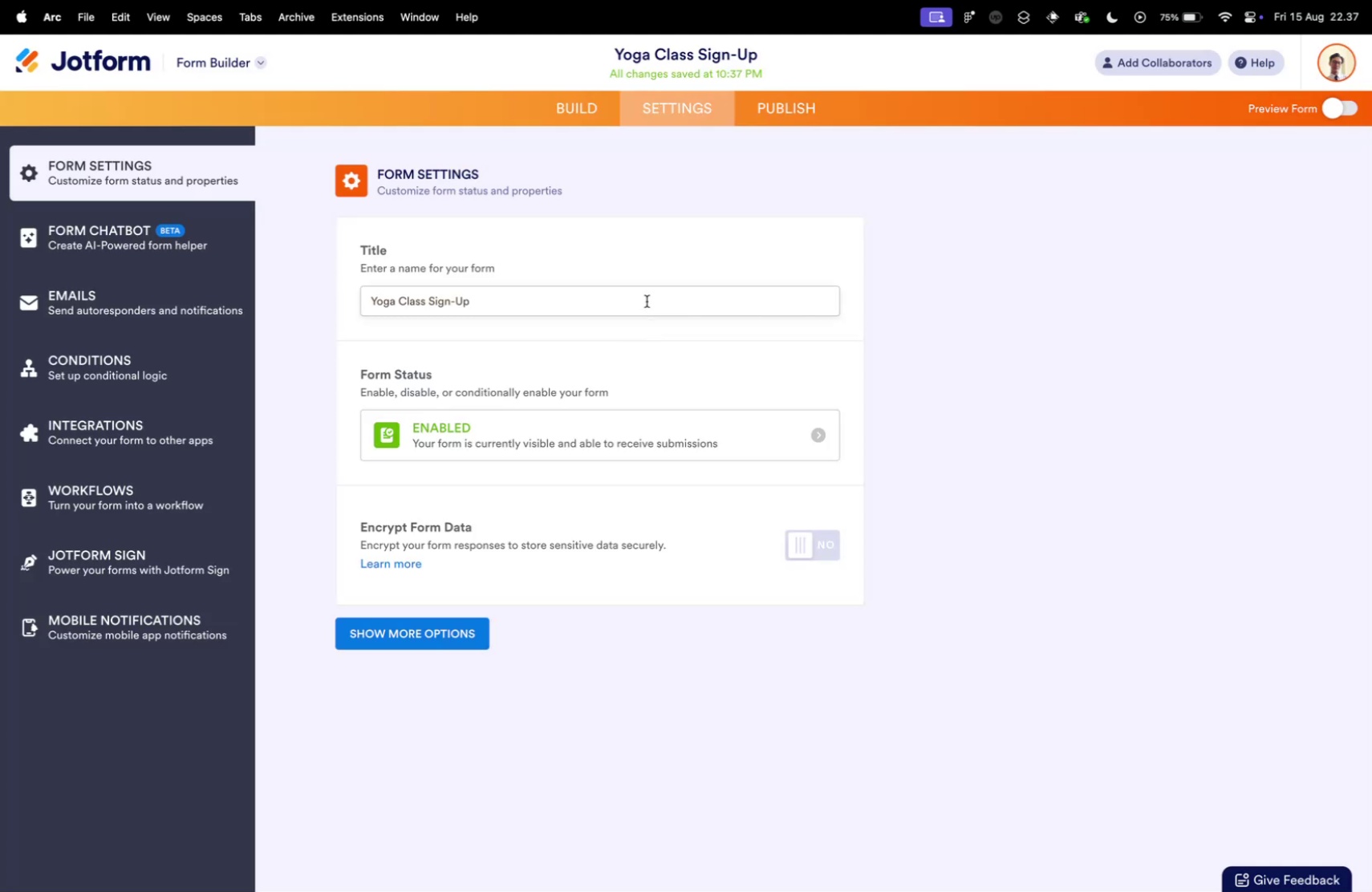 
left_click([123, 371])
 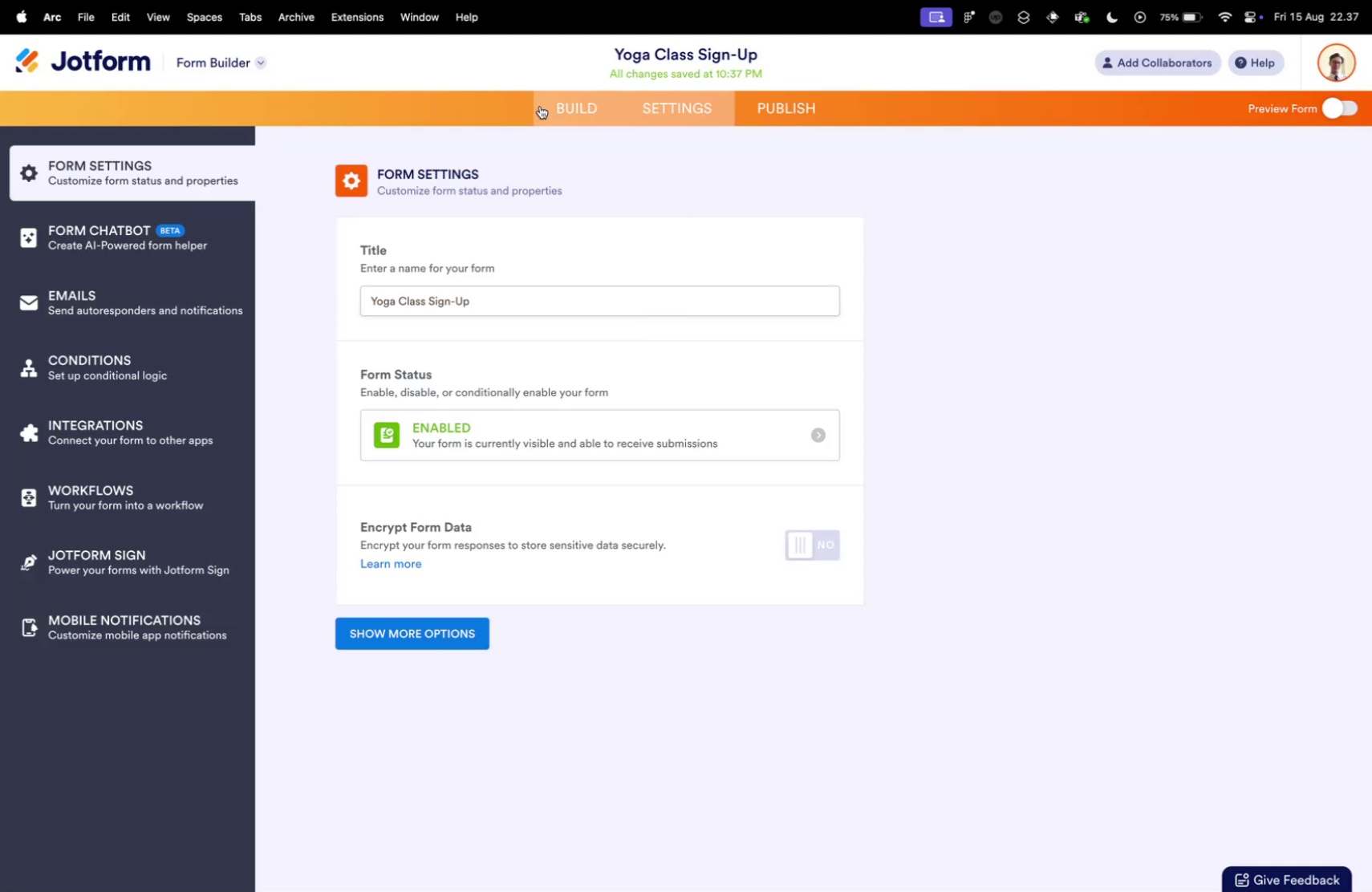 
key(Control+ControlLeft)
 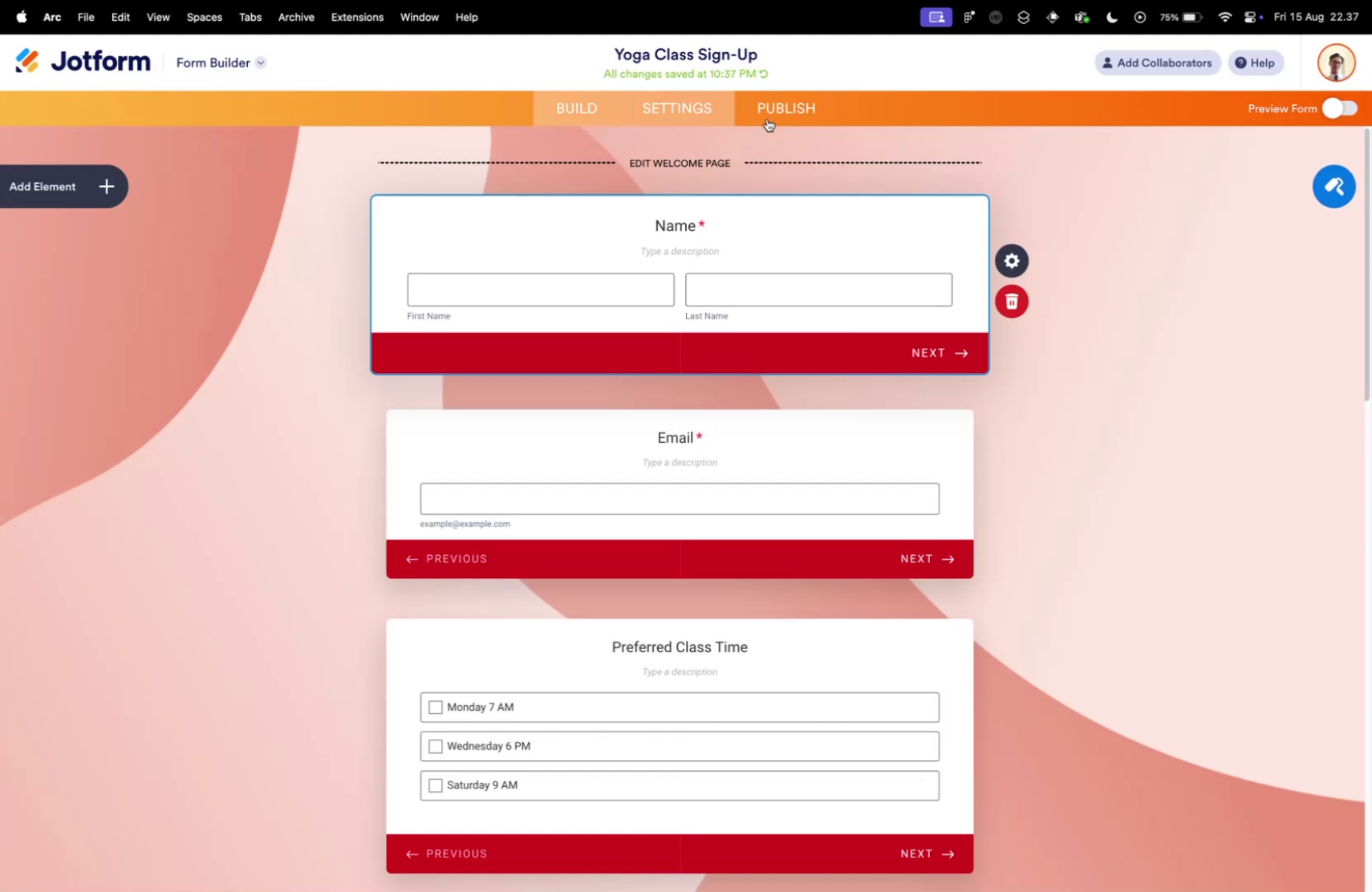 
key(Control+Tab)
 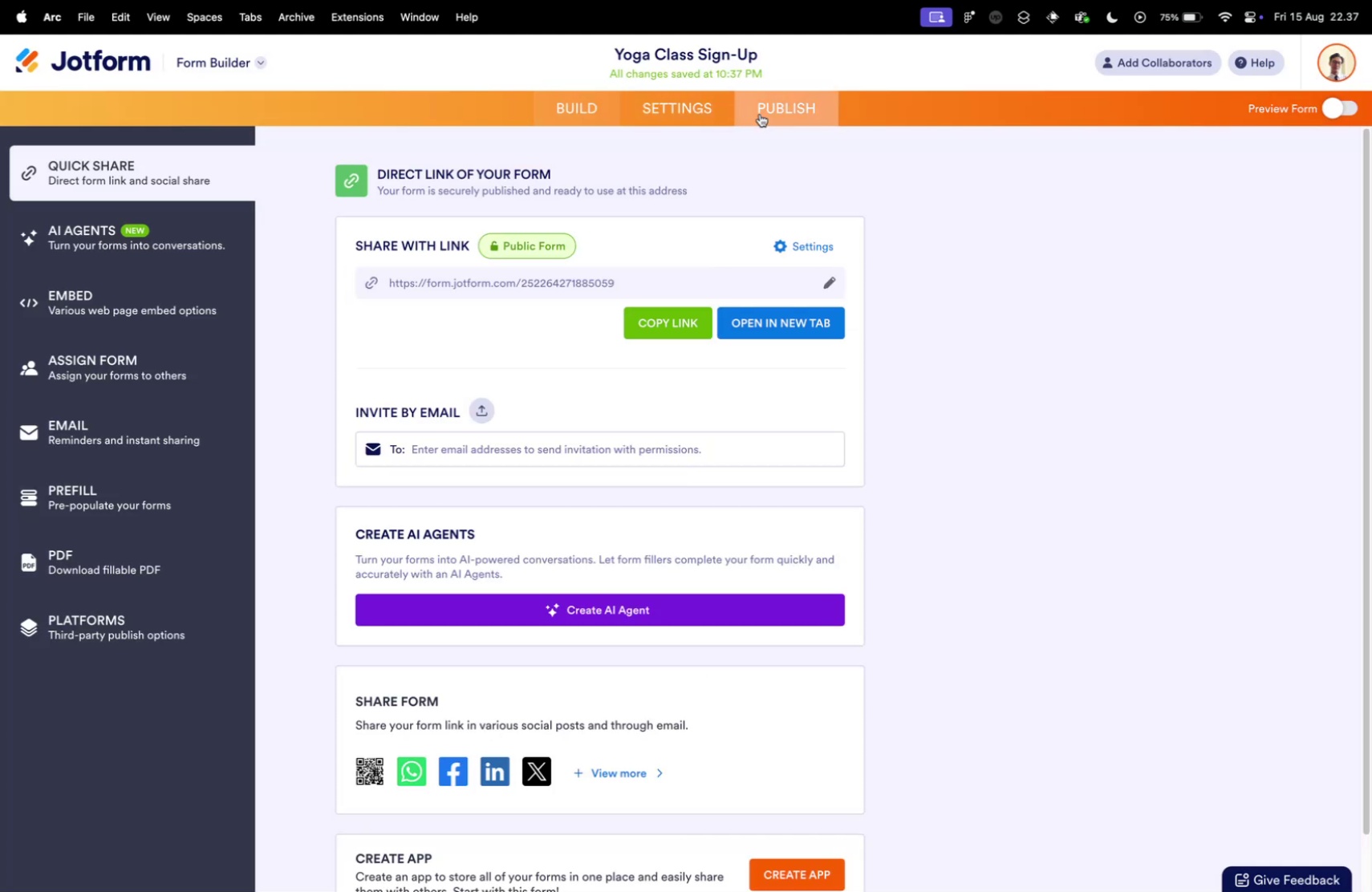 
scroll: coordinate [650, 306], scroll_direction: down, amount: 2.0
 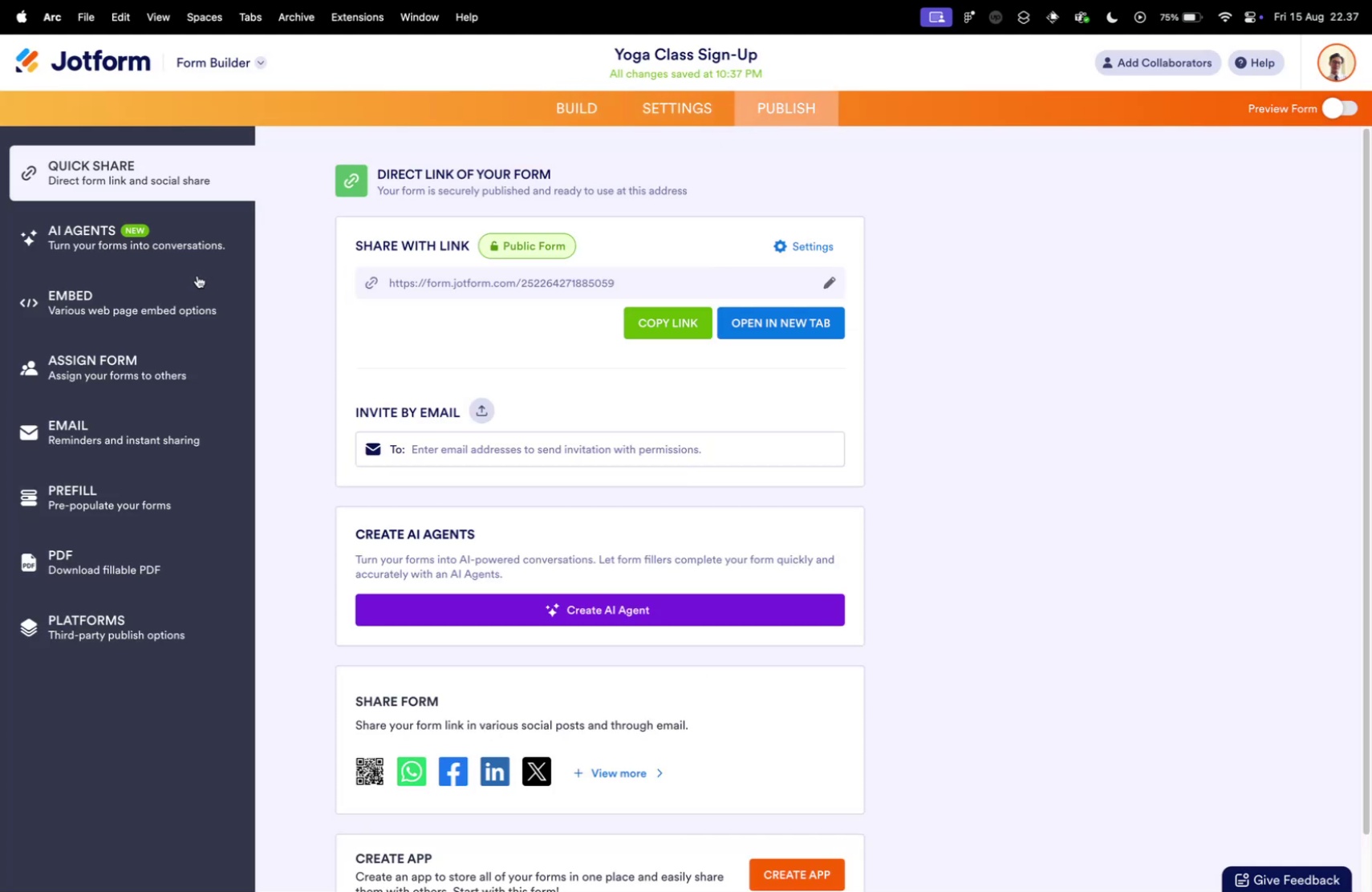 
left_click([535, 105])
 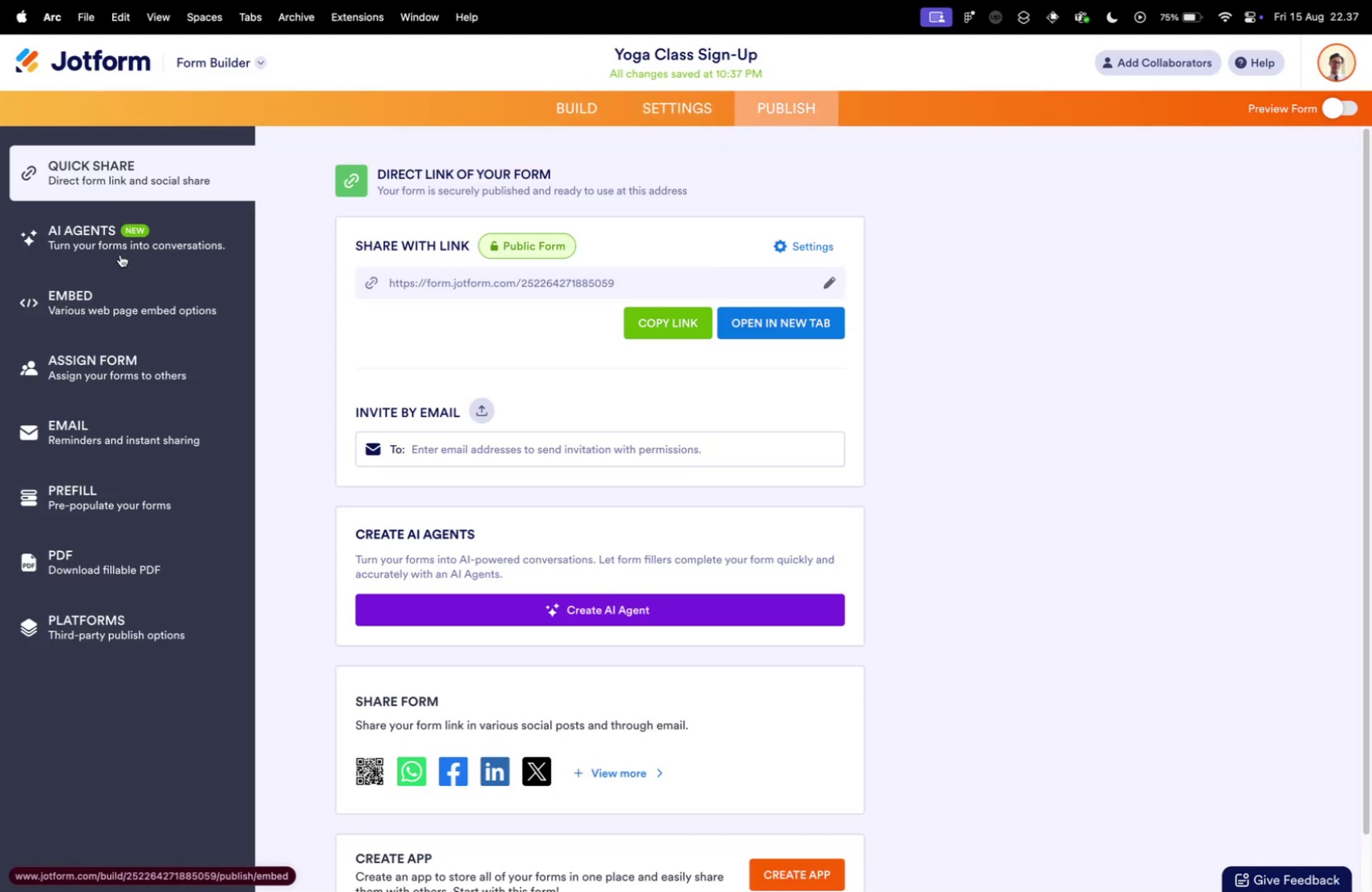 
left_click([760, 114])
 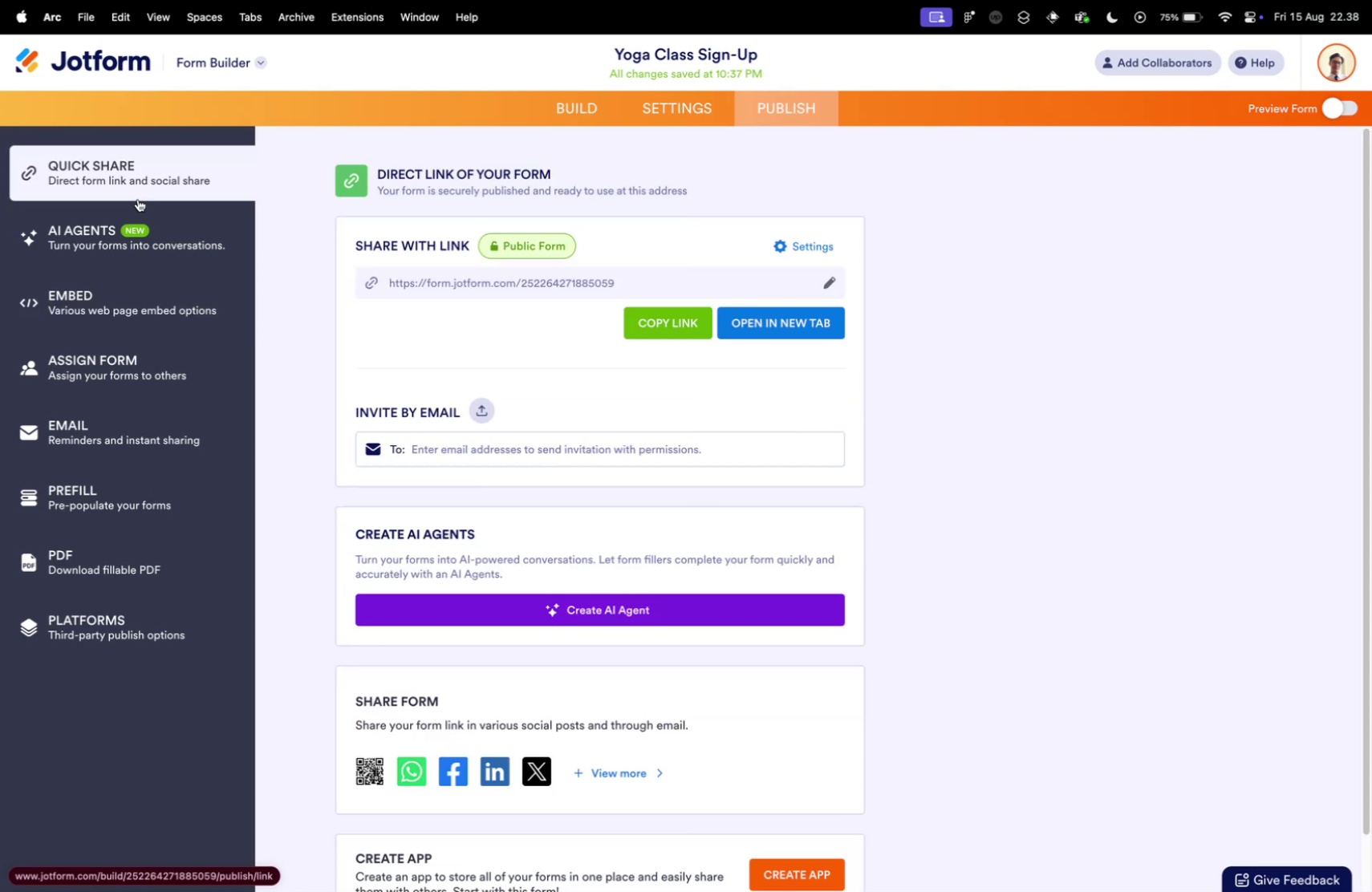 
double_click([146, 302])
 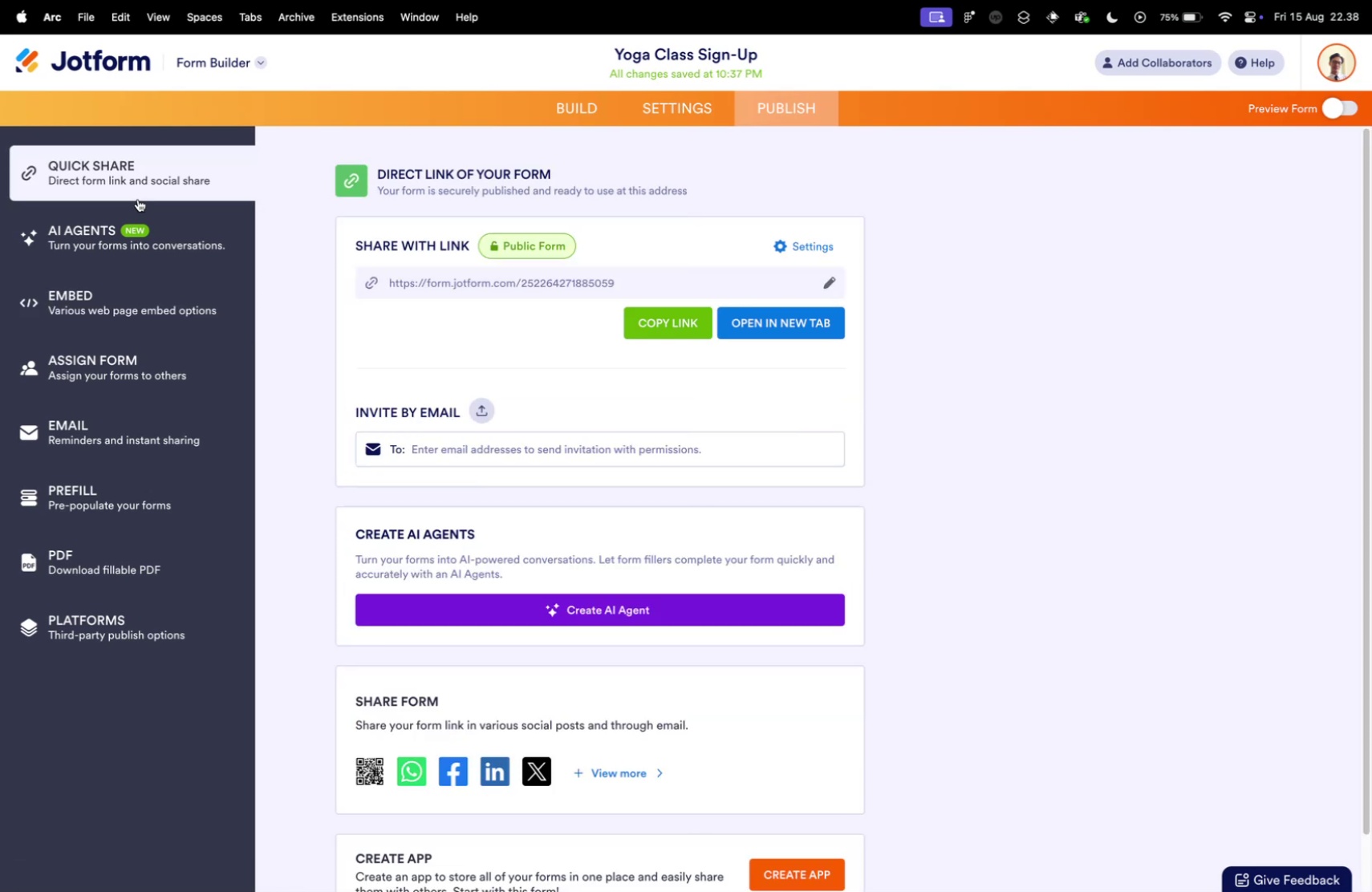 
left_click([138, 199])
 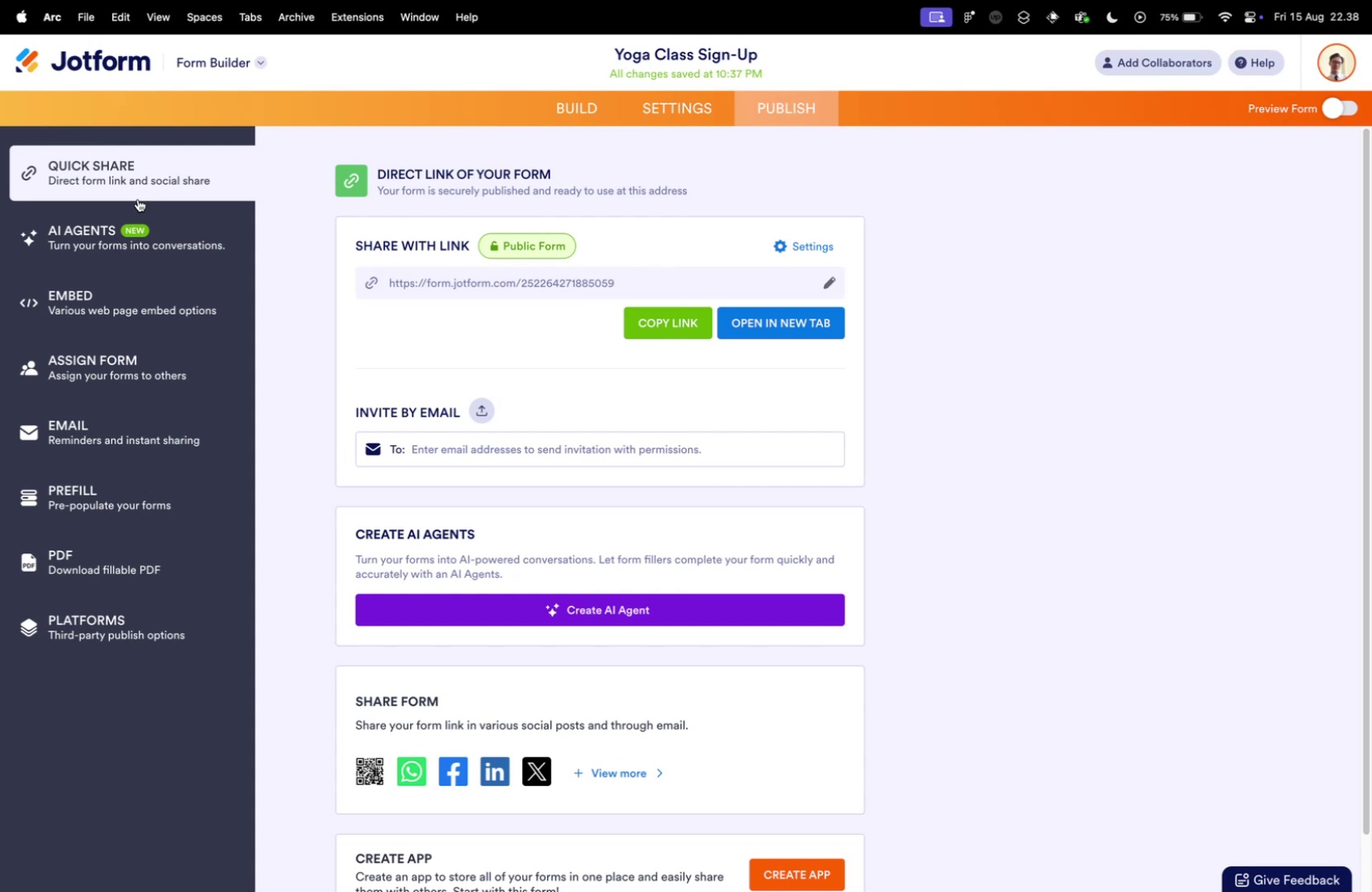 
wait(56.52)
 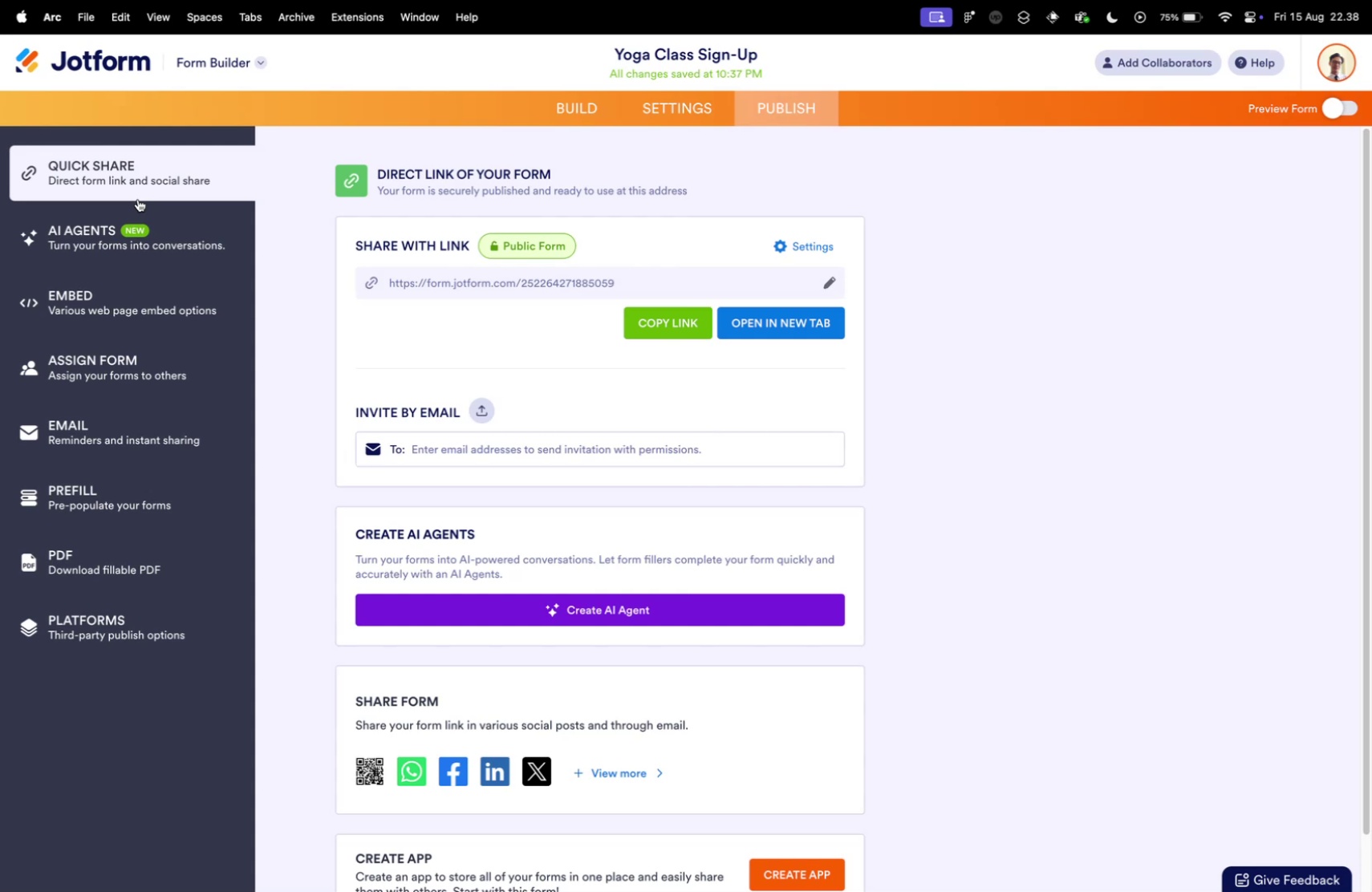 
left_click([655, 319])
 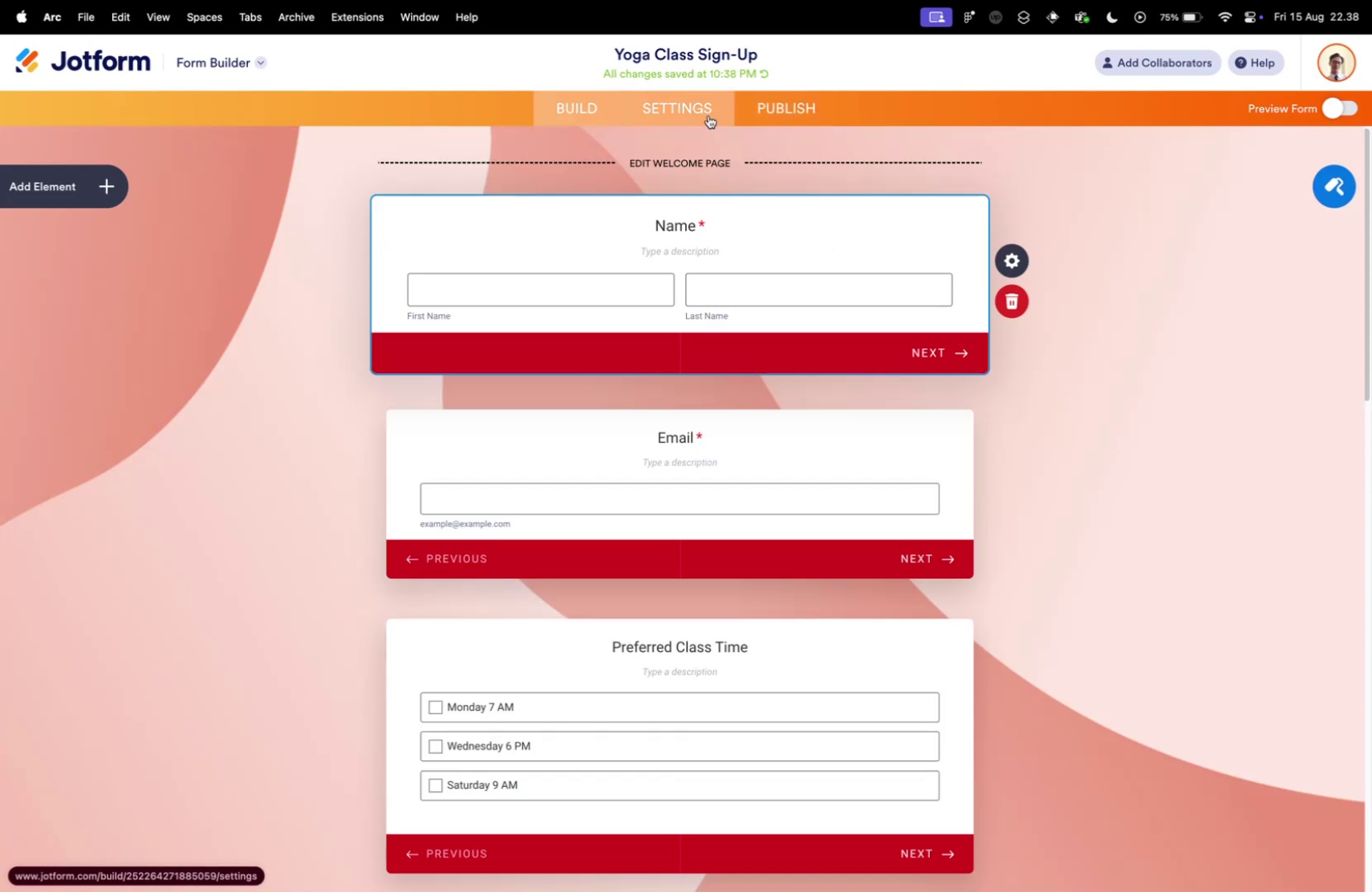 
left_click([566, 108])
 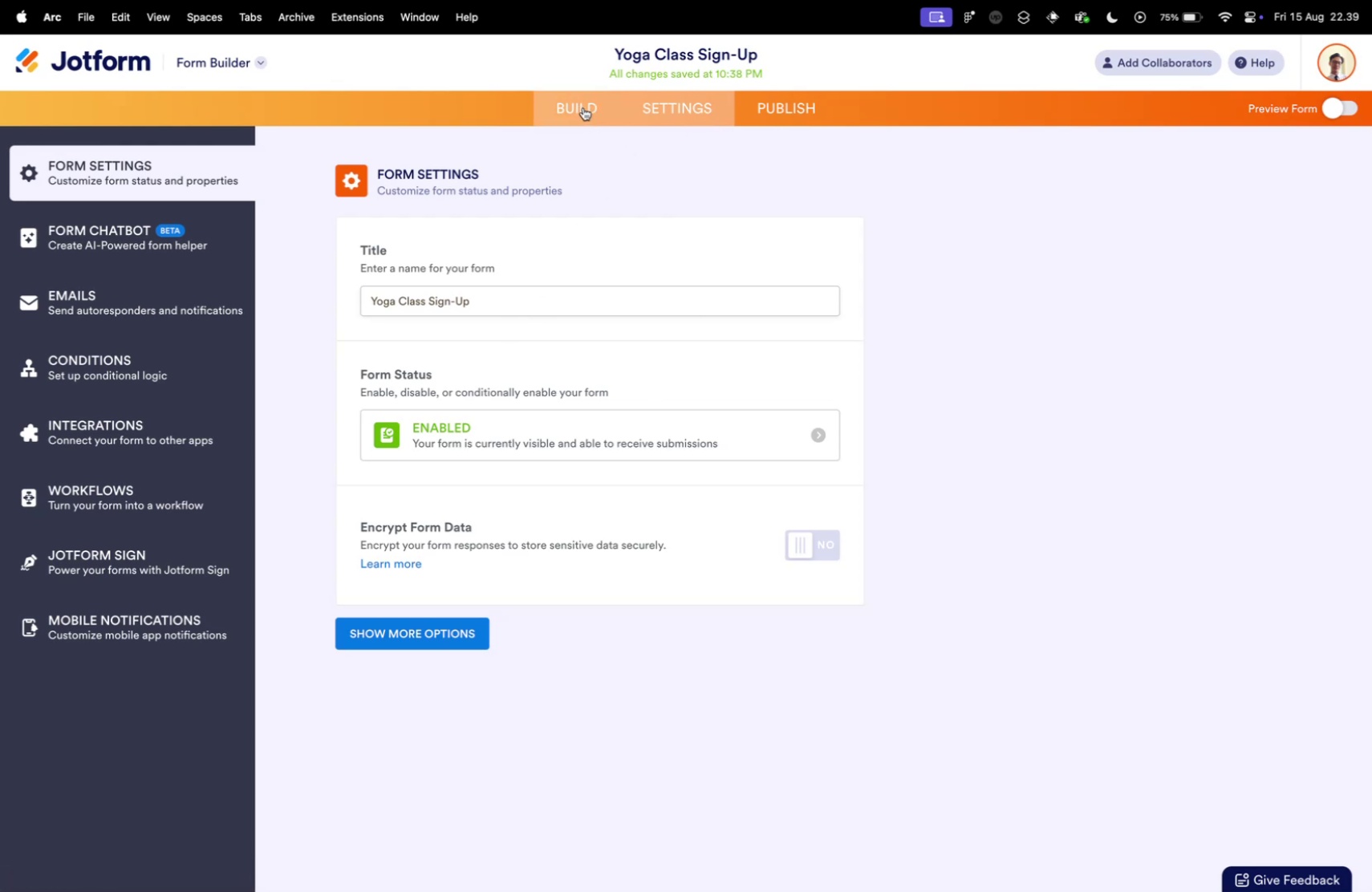 
left_click([708, 116])
 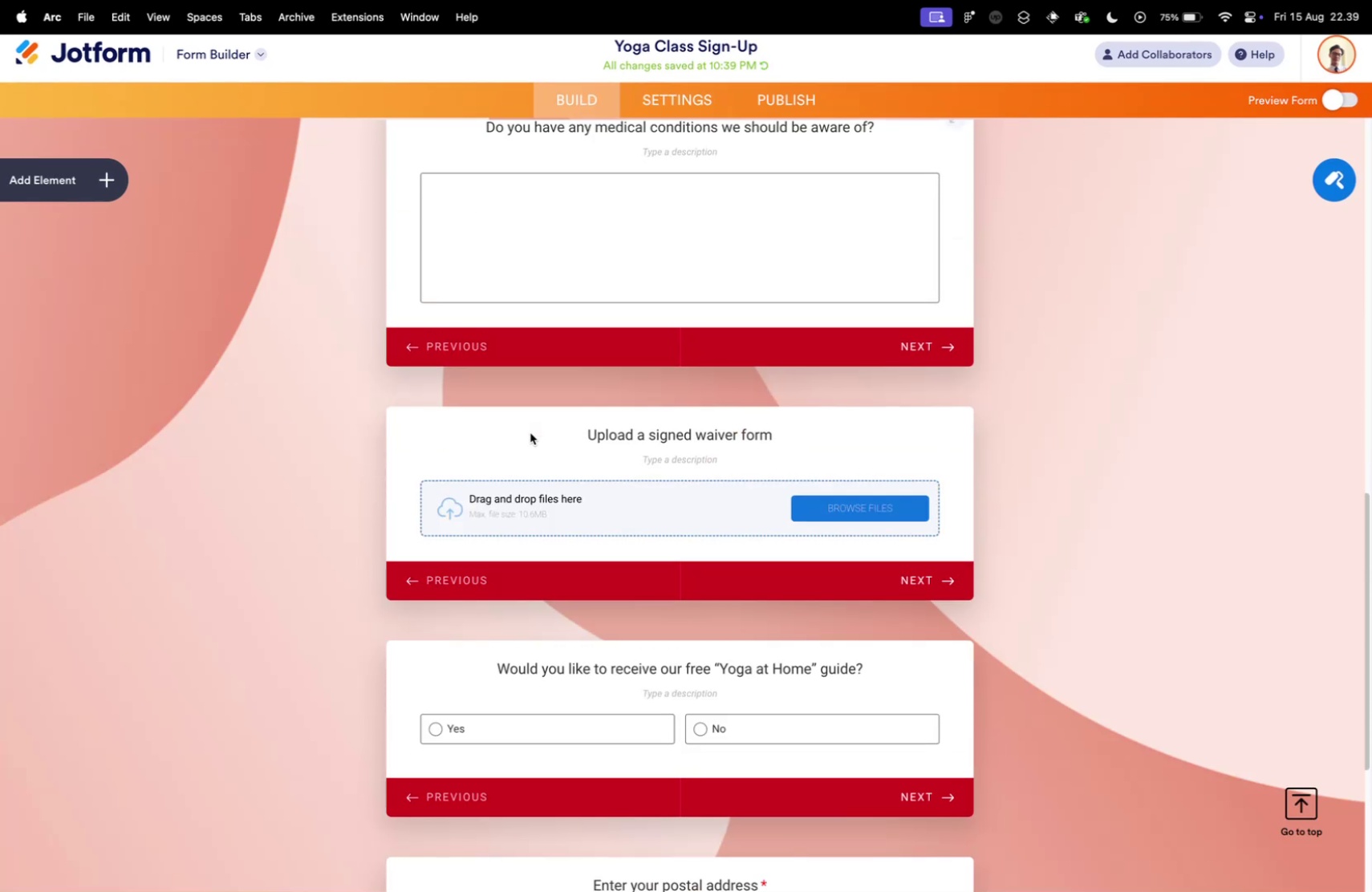 
scroll: coordinate [530, 432], scroll_direction: down, amount: 55.0
 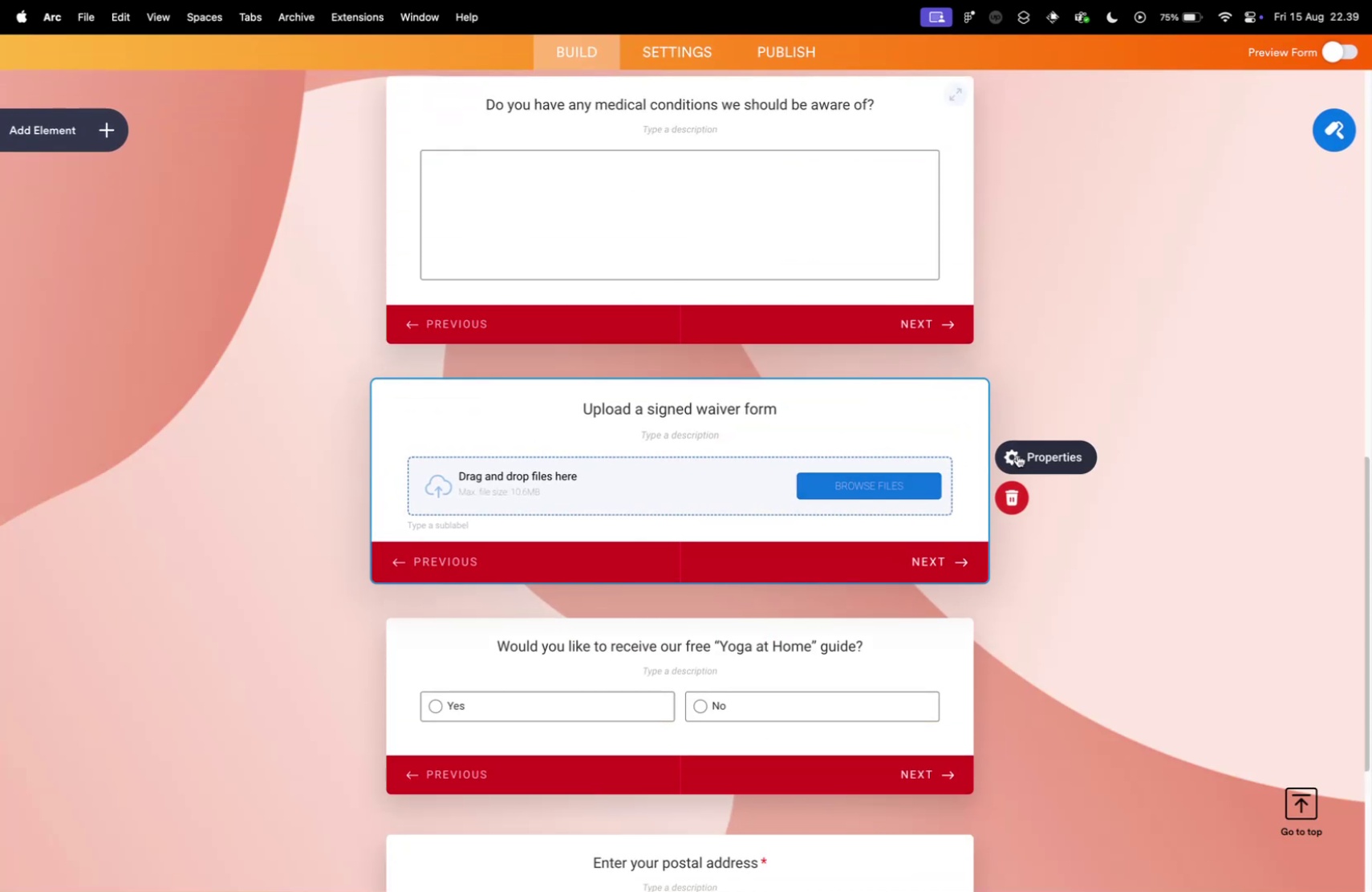 
scroll: coordinate [523, 426], scroll_direction: up, amount: 9.0
 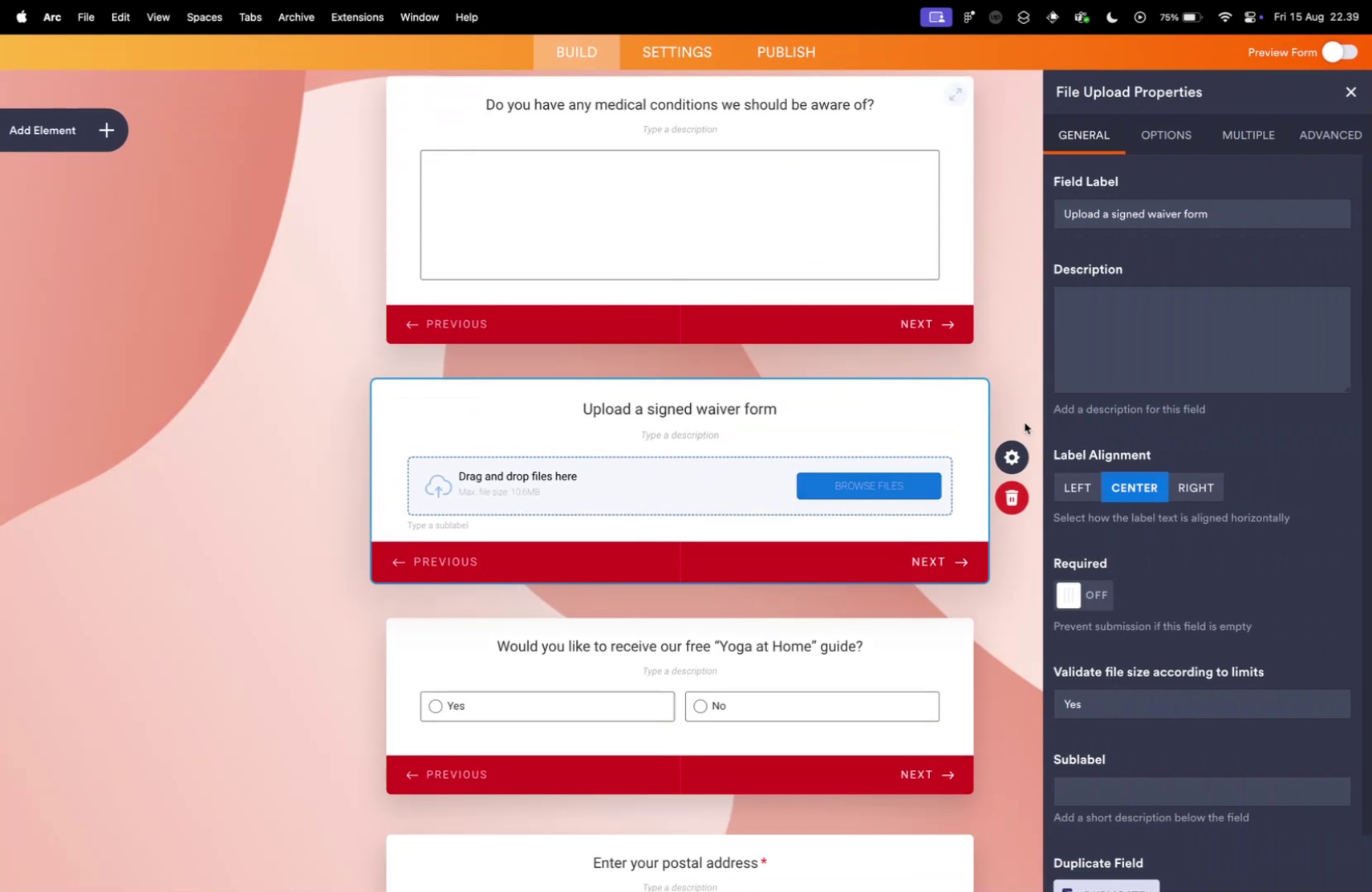 
left_click([918, 452])
 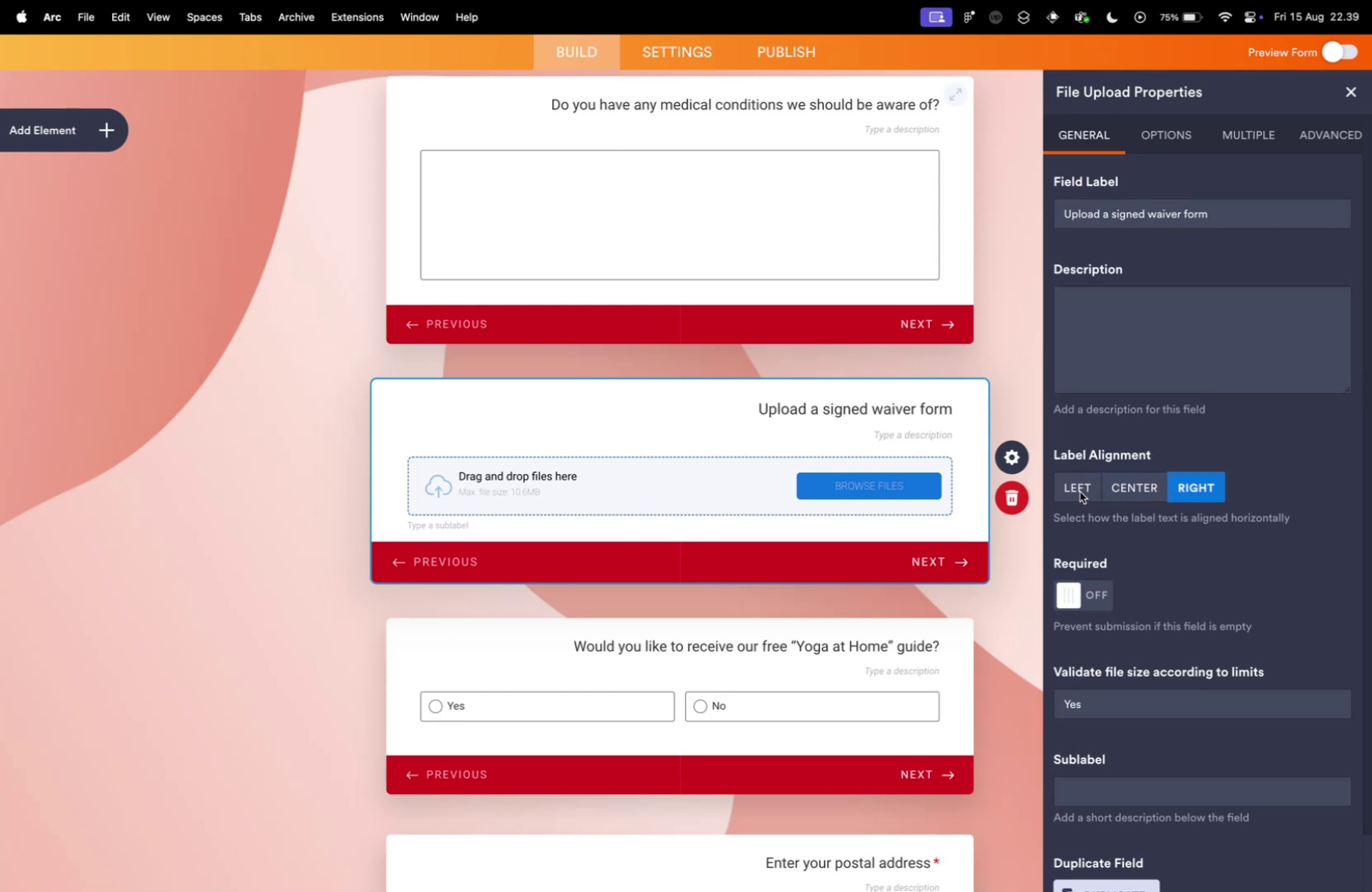 
left_click([1199, 485])
 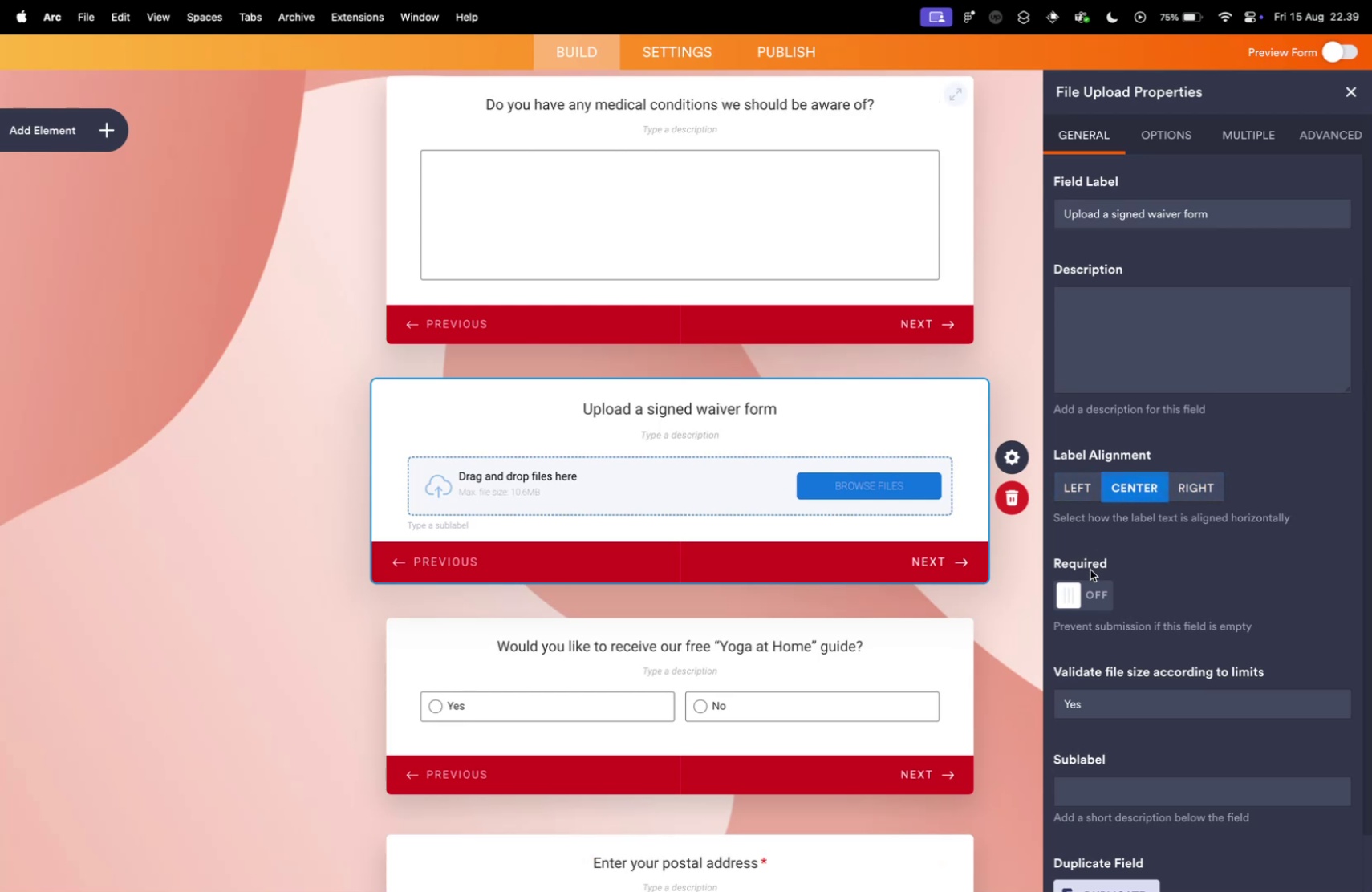 
left_click([1080, 491])
 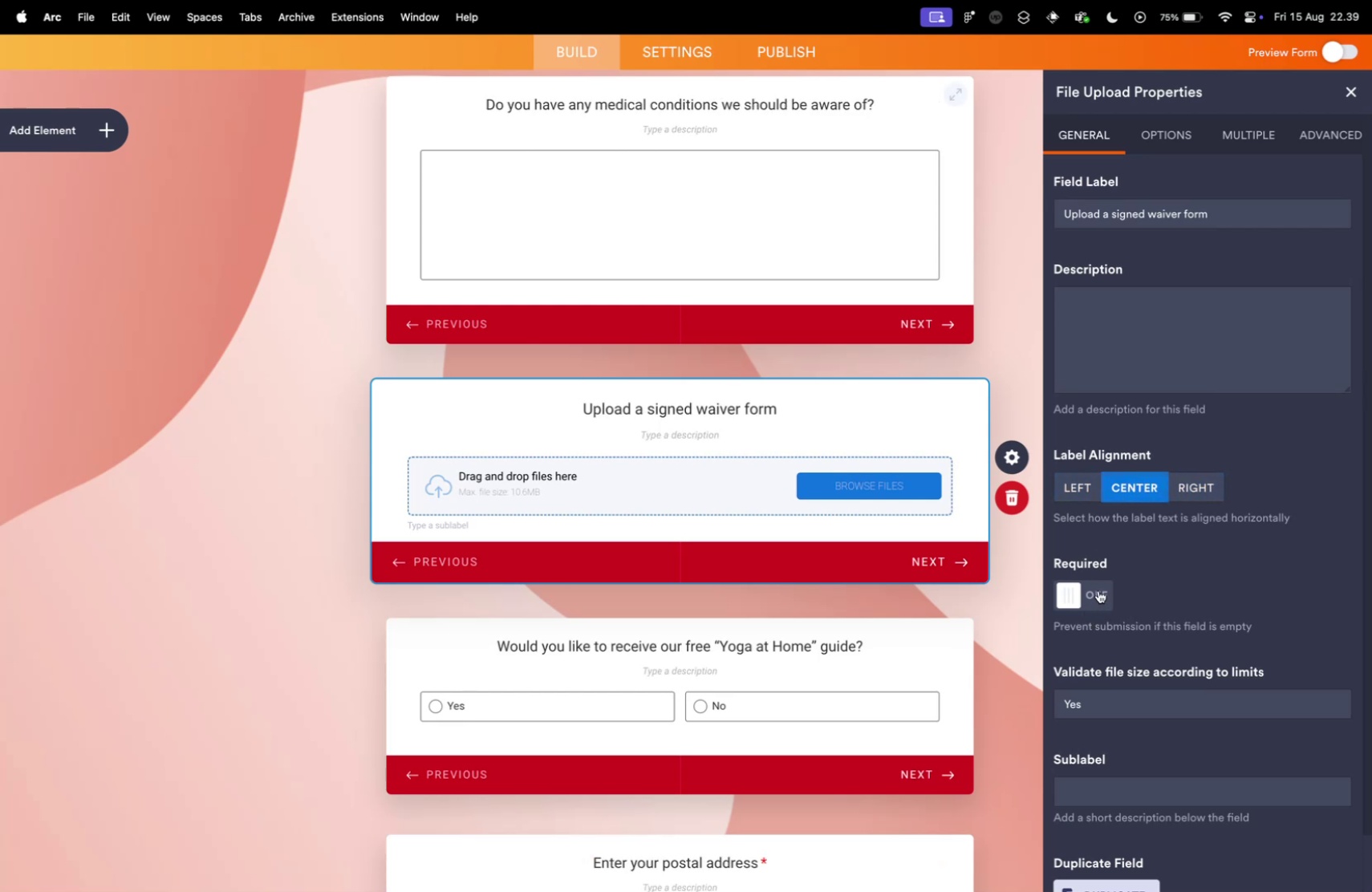 
left_click([1130, 484])
 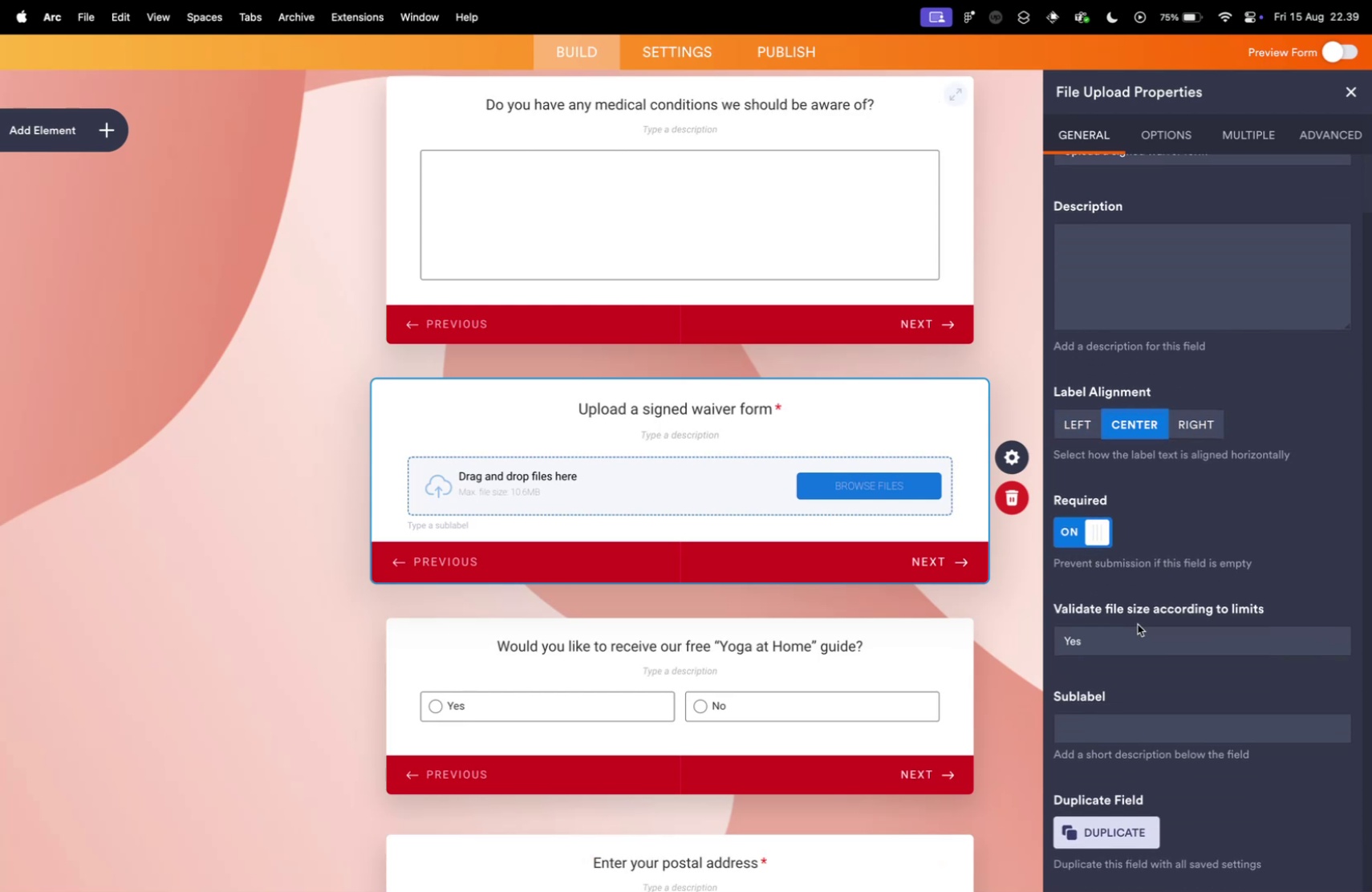 
left_click([1098, 590])
 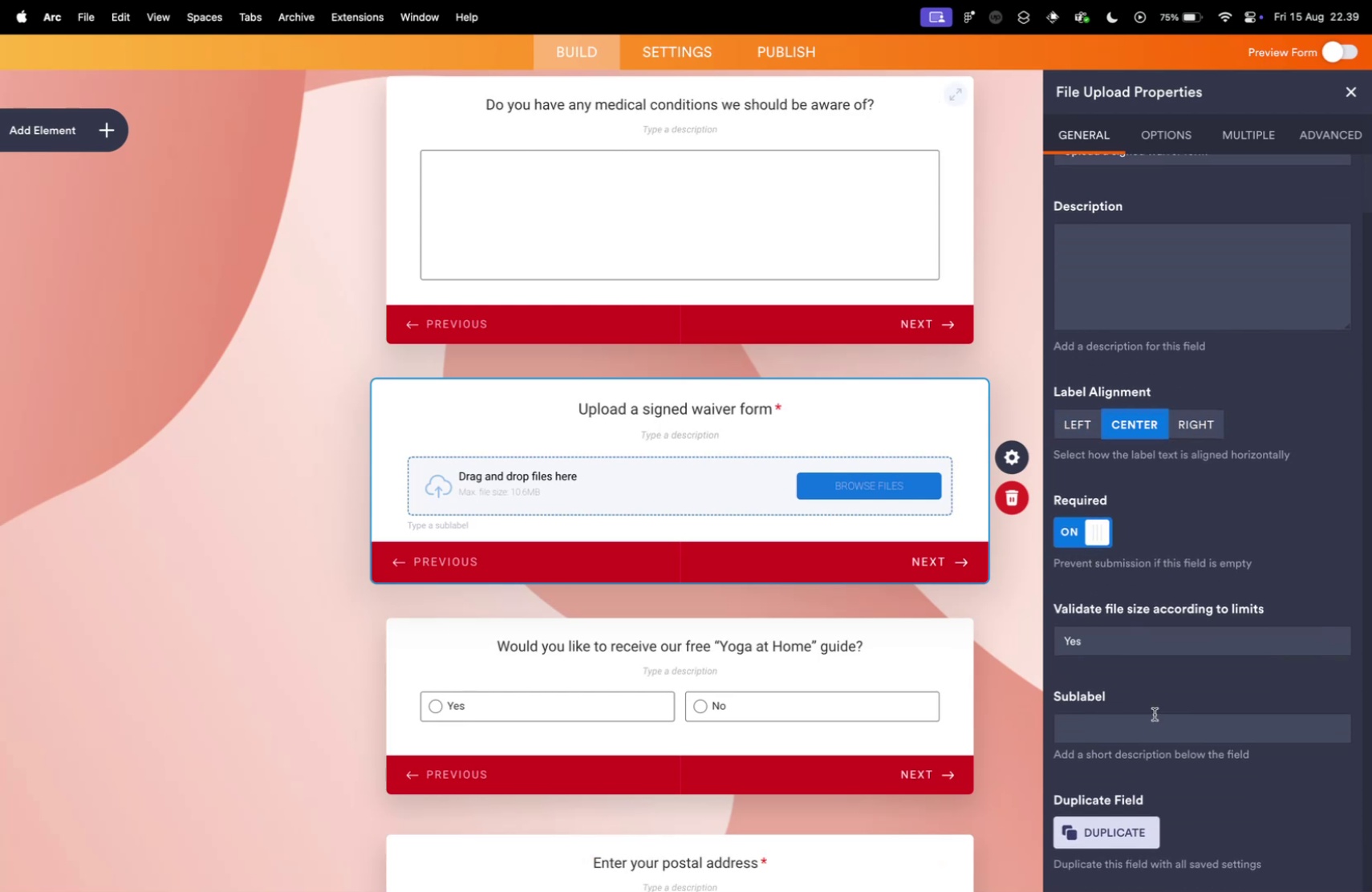 
scroll: coordinate [1158, 618], scroll_direction: down, amount: 8.0
 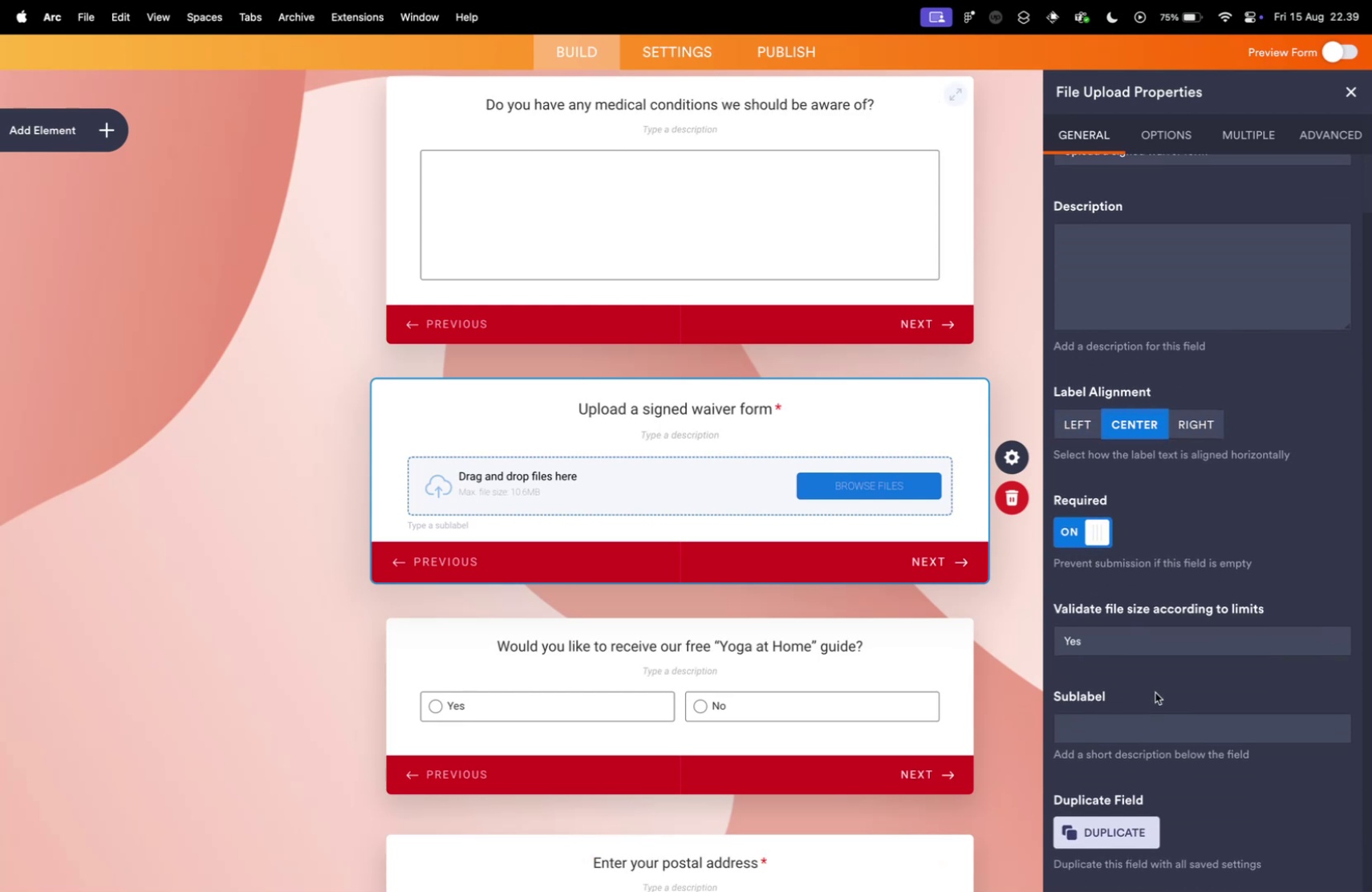 
left_click([1136, 635])
 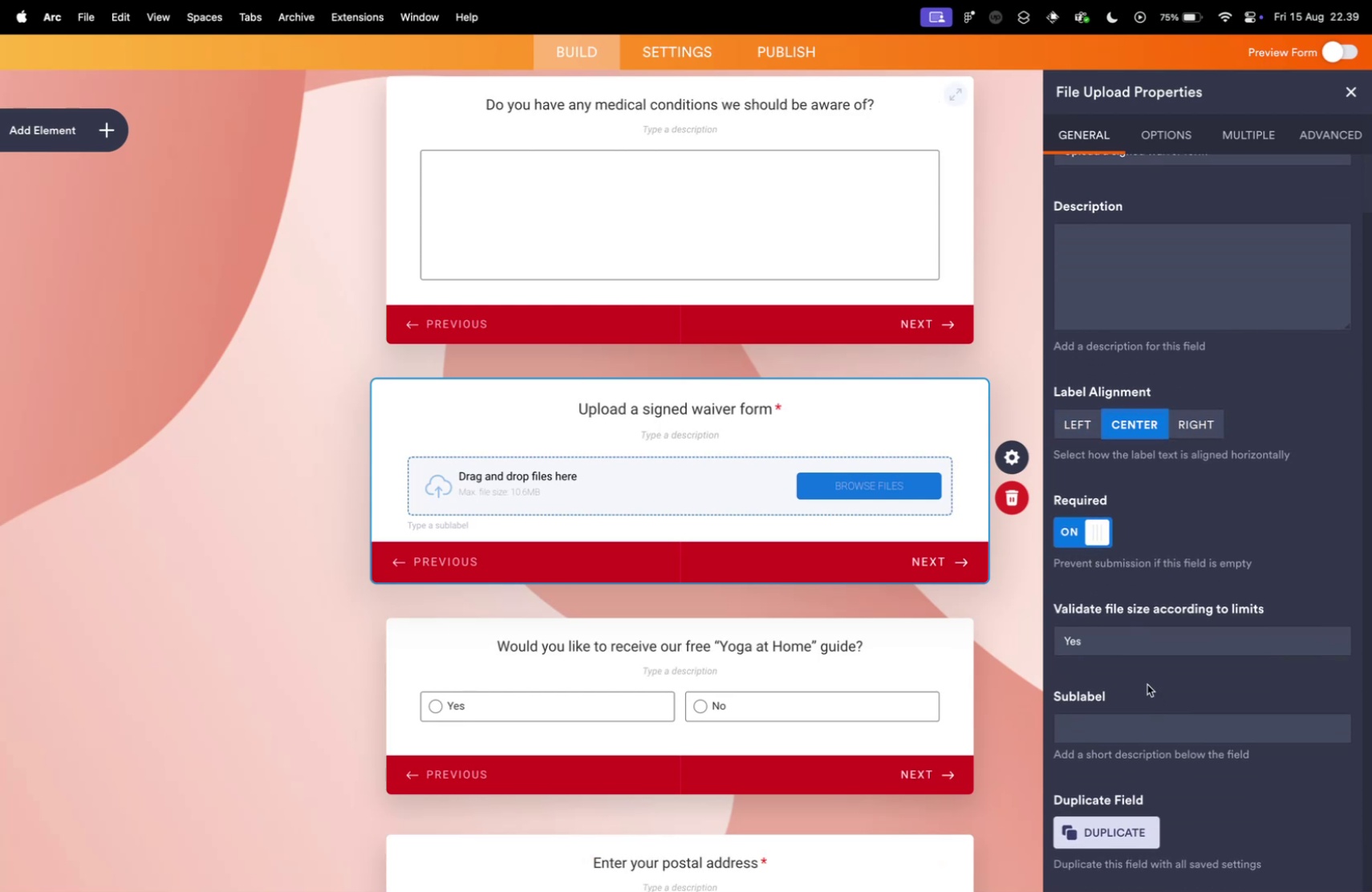 
left_click([1155, 713])
 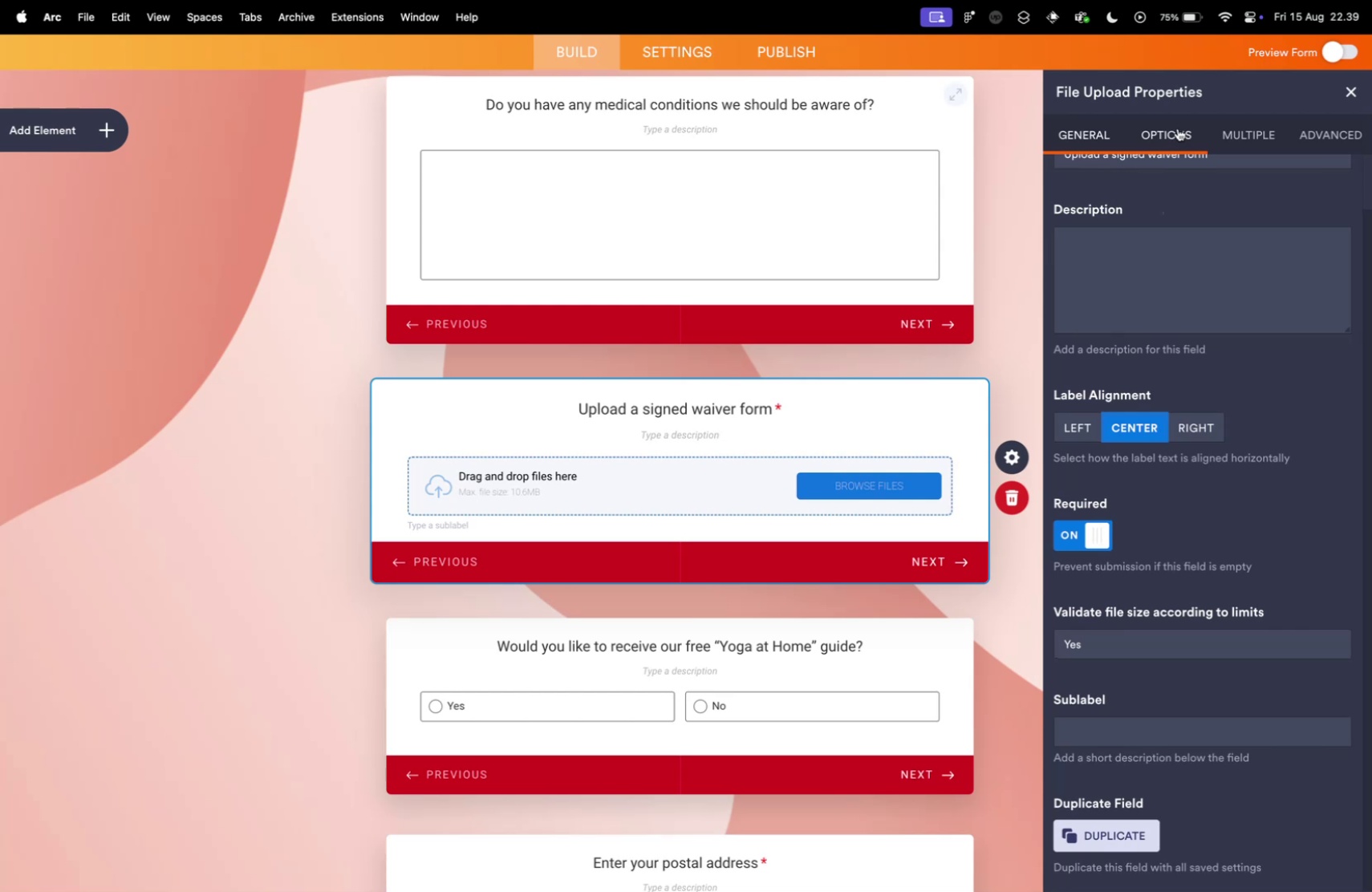 
left_click([1155, 691])
 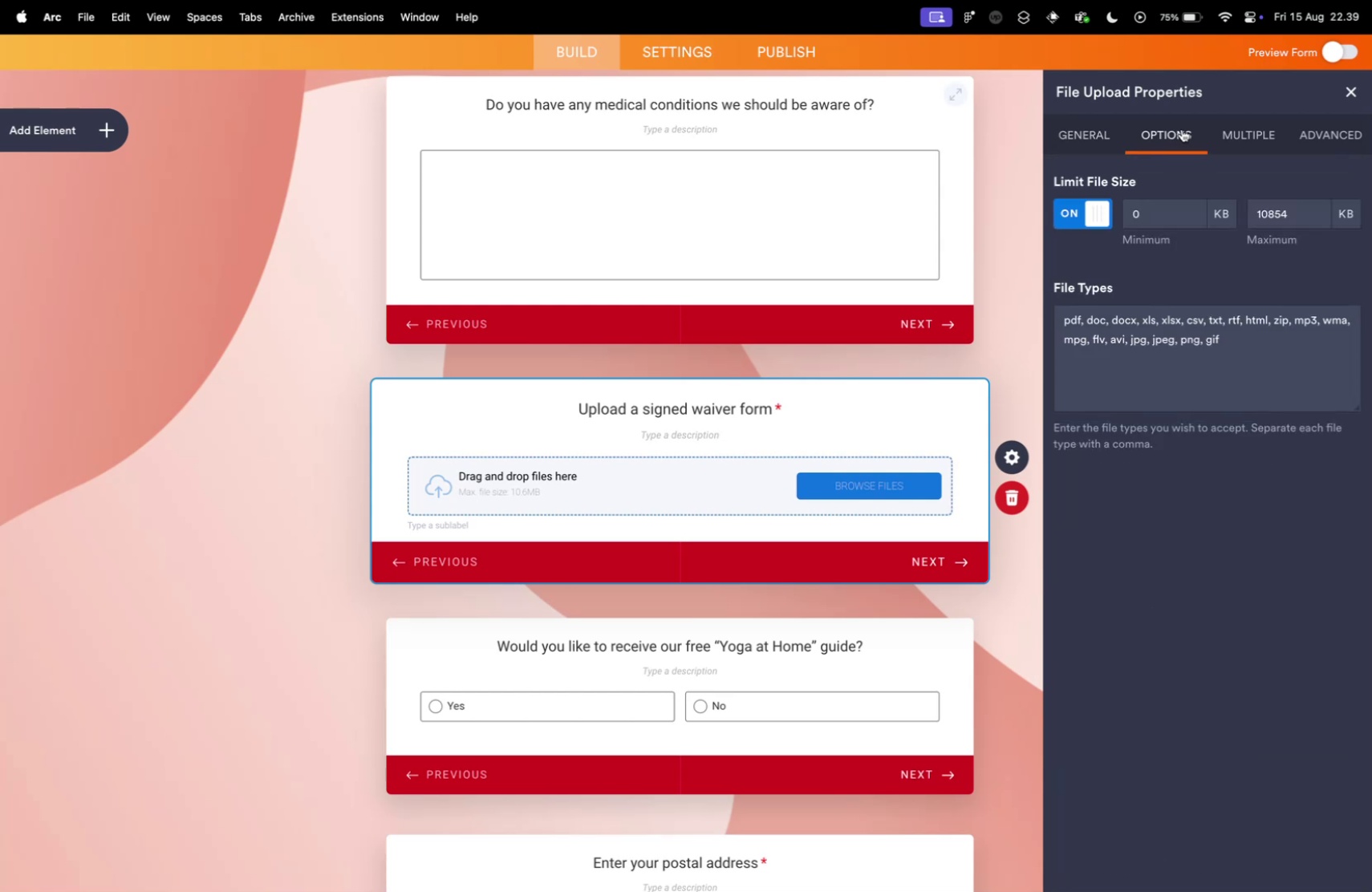 
scroll: coordinate [1153, 689], scroll_direction: down, amount: 10.0
 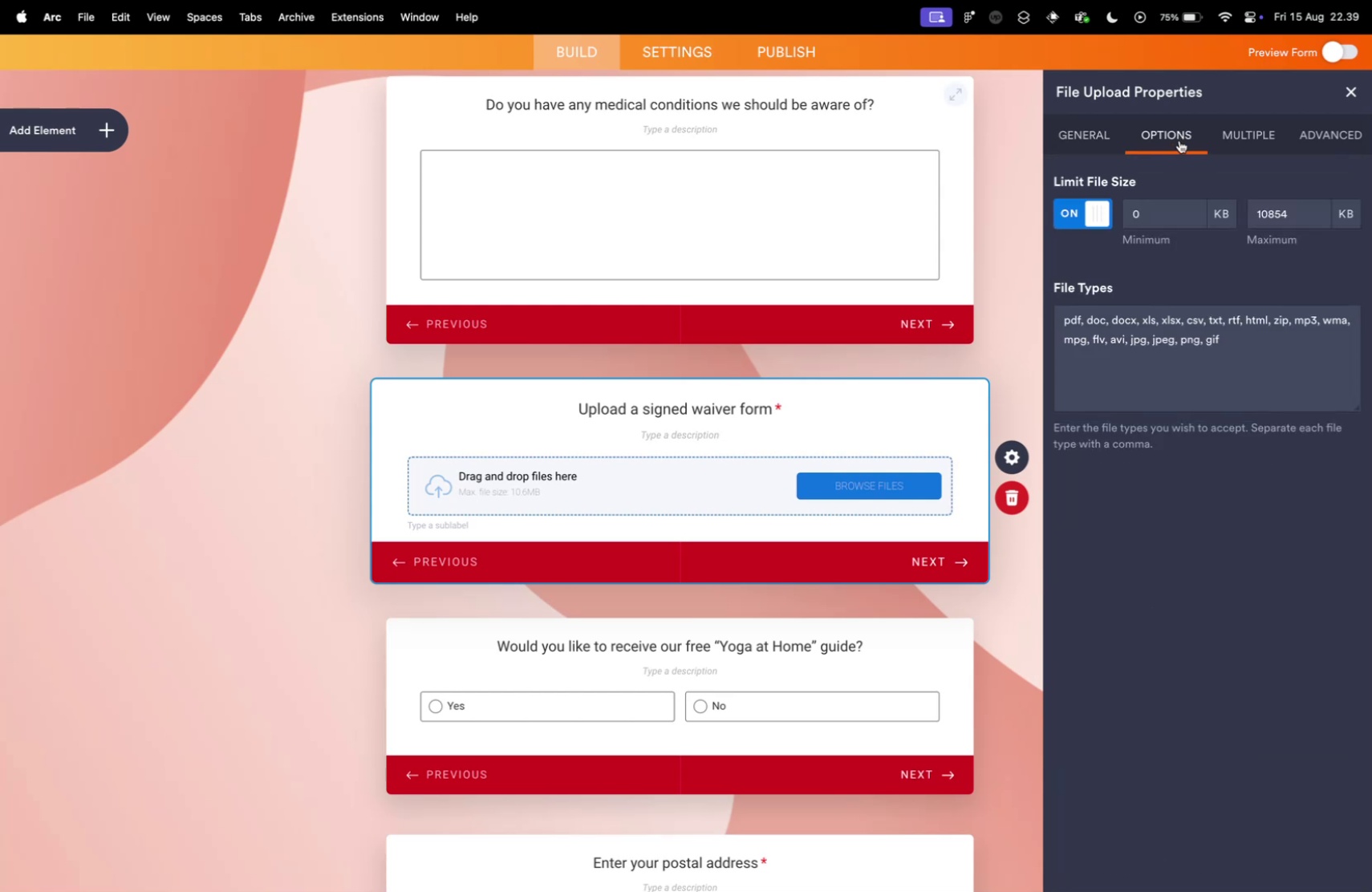 
scroll: coordinate [1162, 577], scroll_direction: up, amount: 1.0
 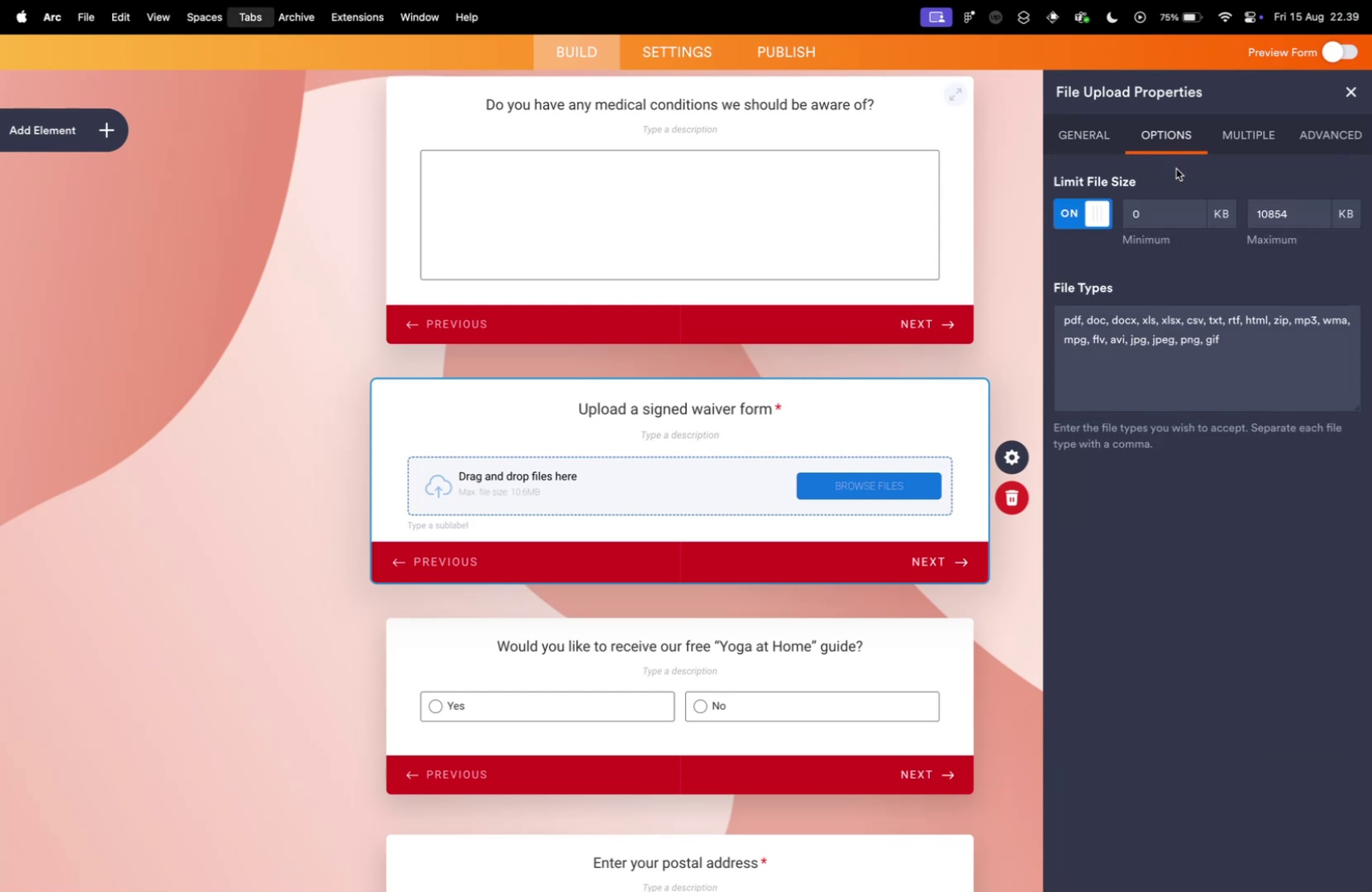 
left_click([1178, 128])
 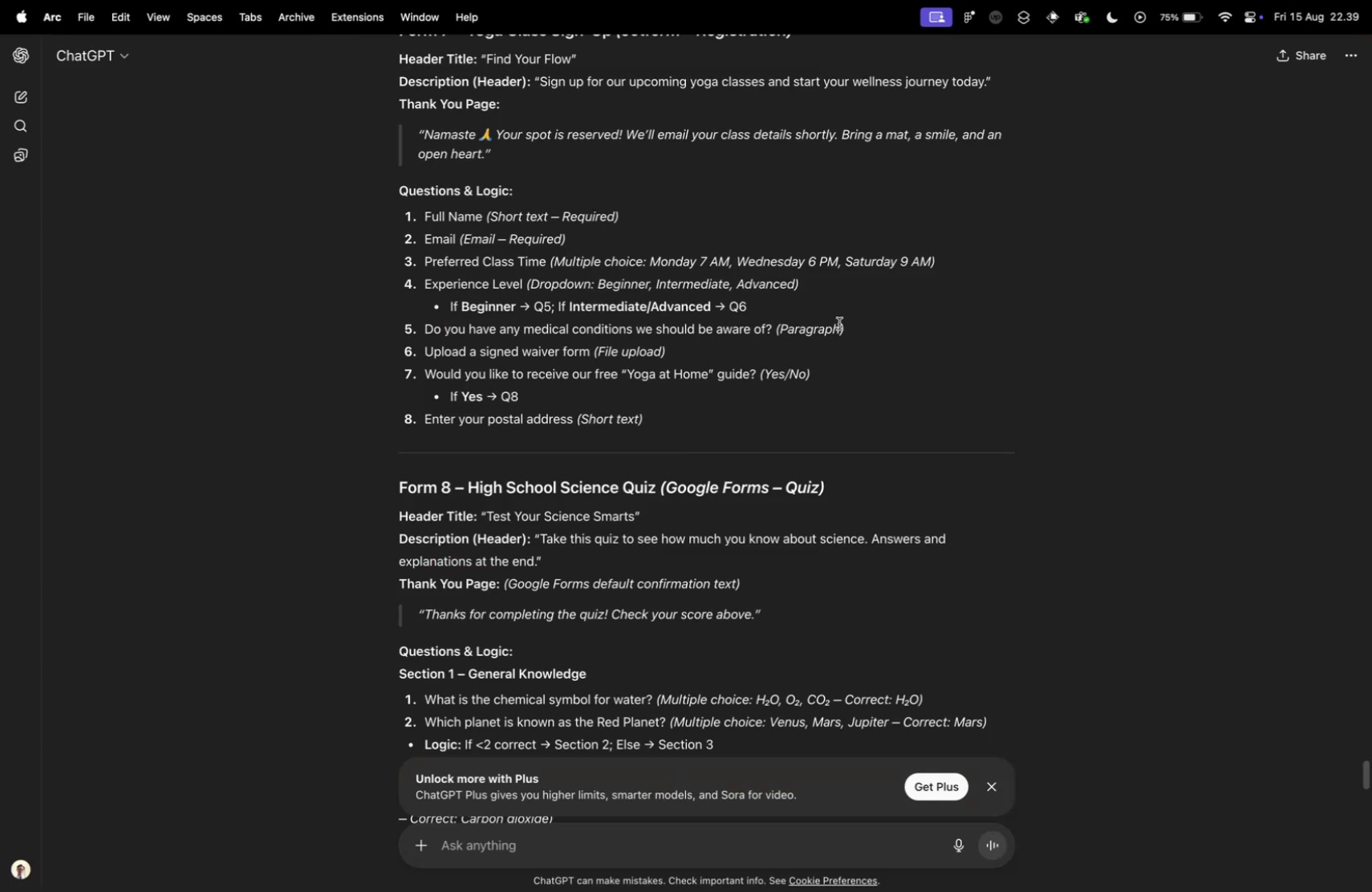 
key(Control+ControlLeft)
 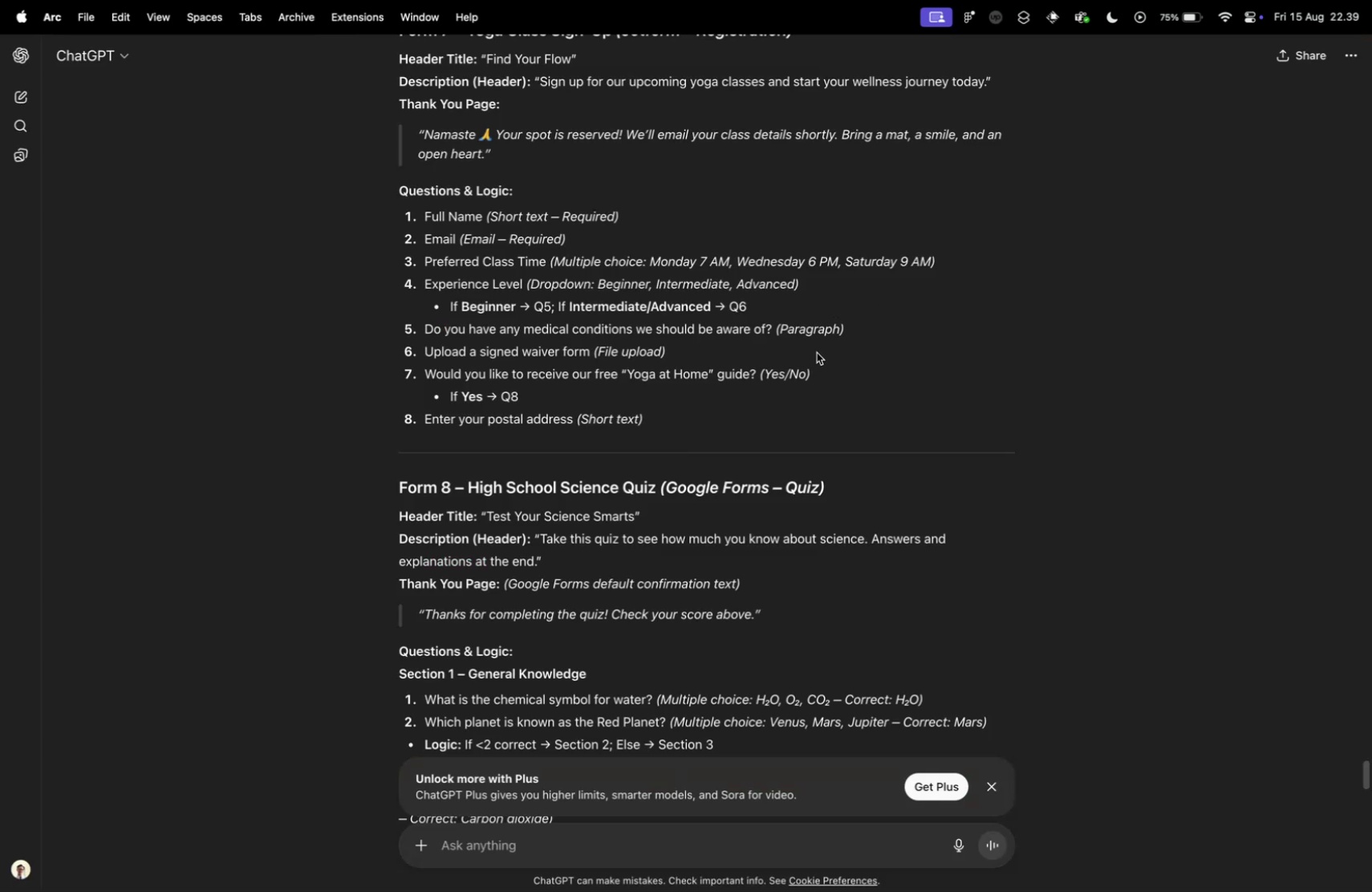 
key(Control+Tab)
 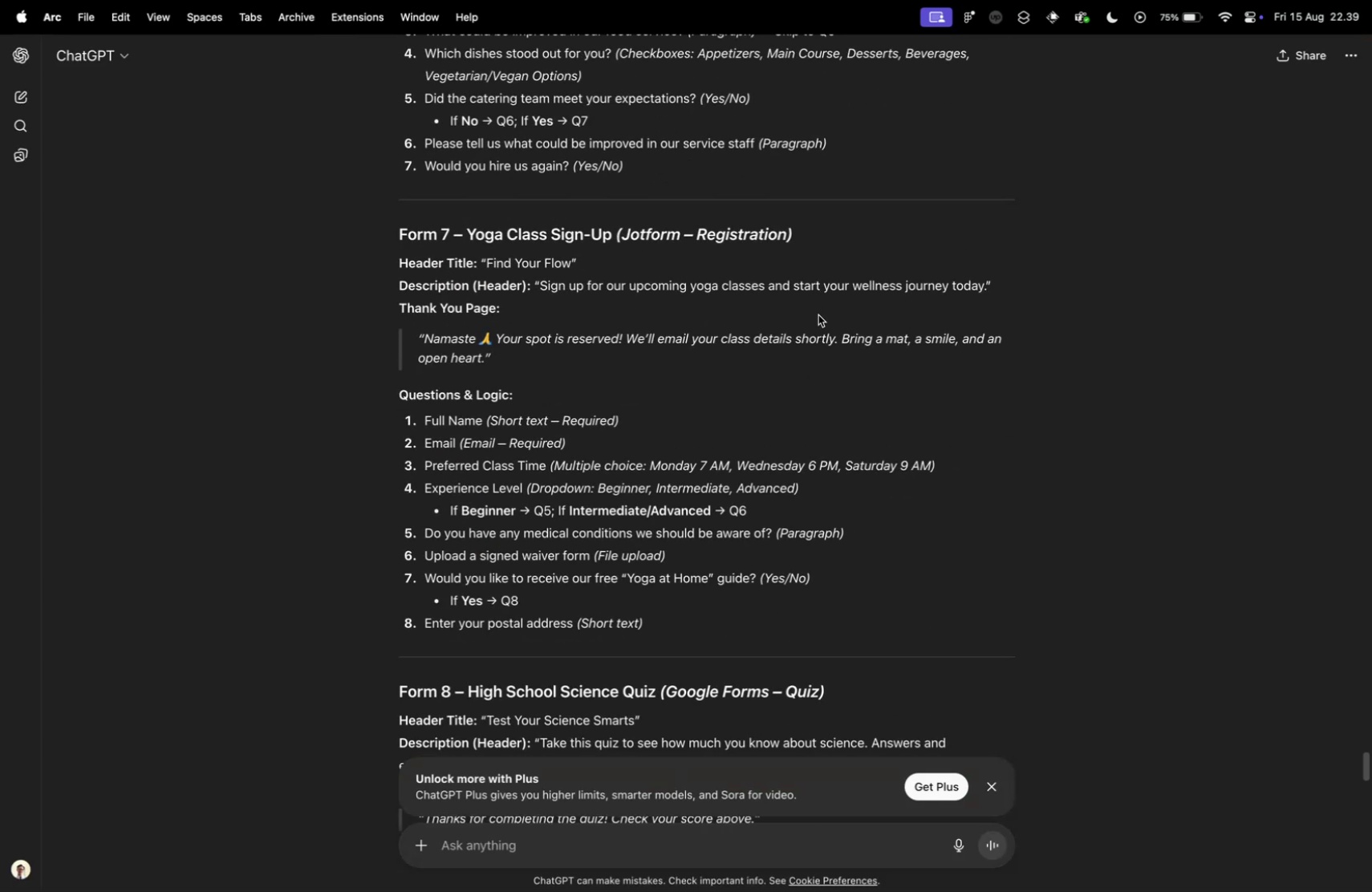 
scroll: coordinate [824, 298], scroll_direction: up, amount: 6.0
 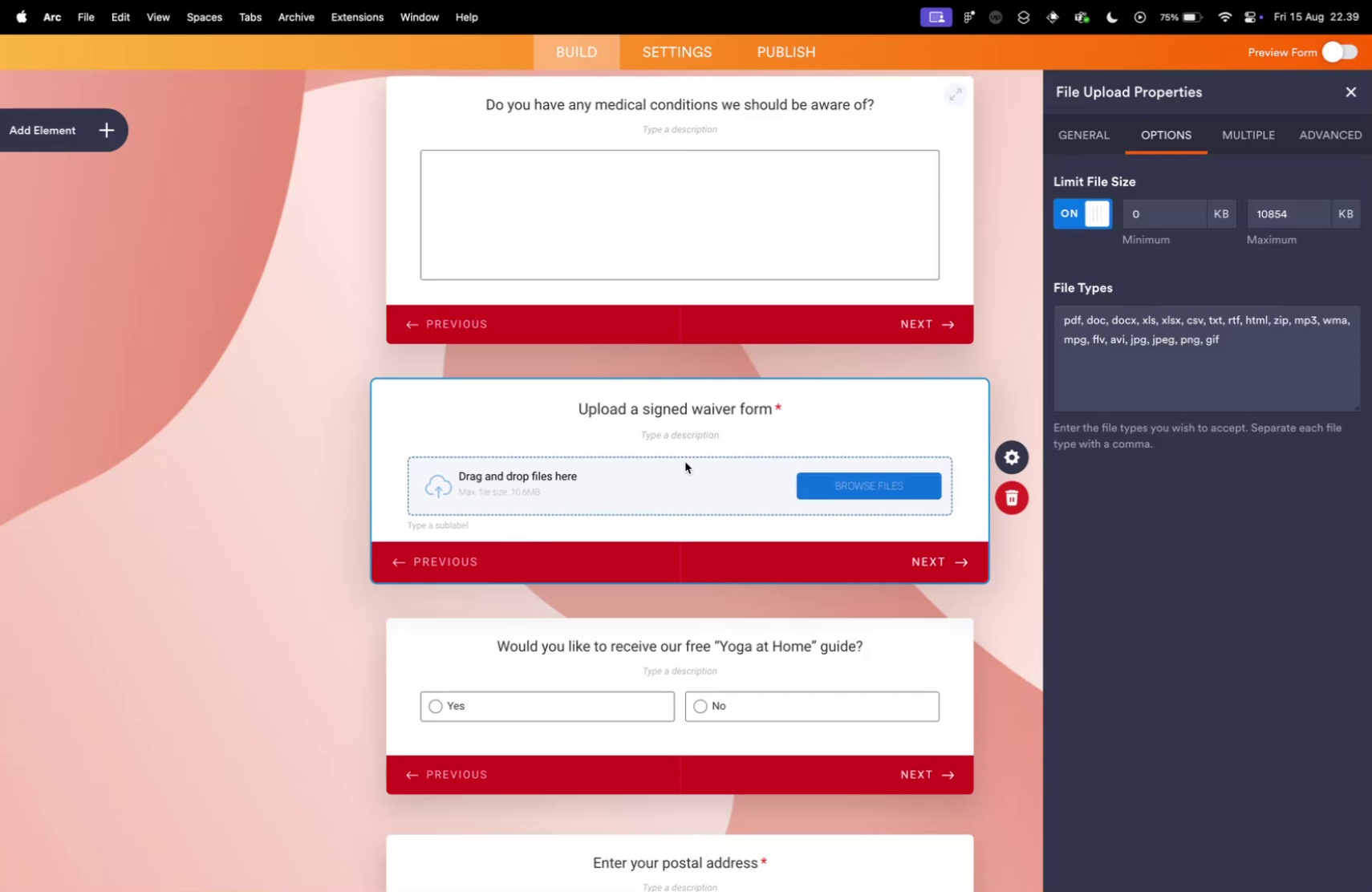 
wait(5.78)
 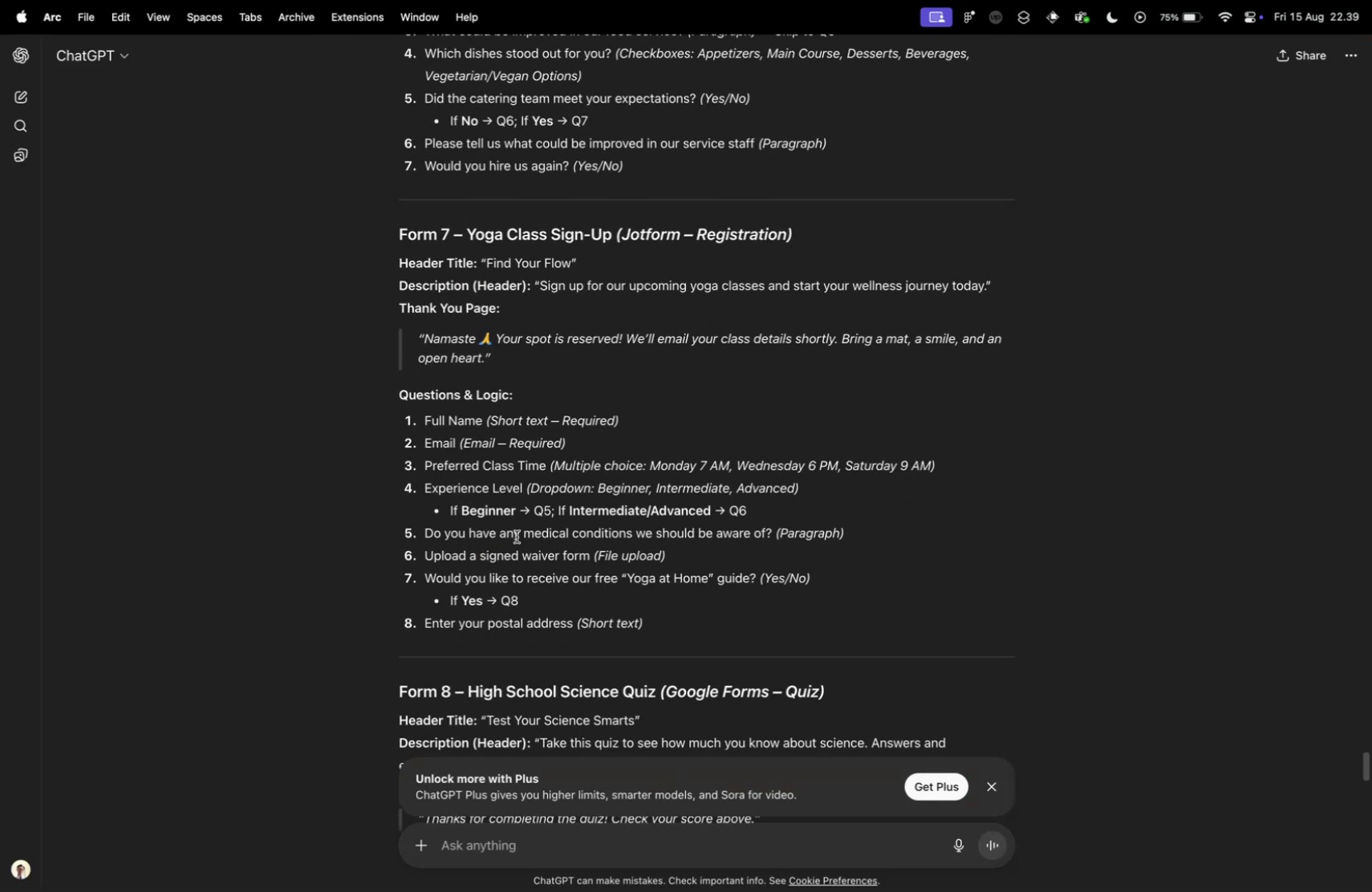 
key(Control+ControlLeft)
 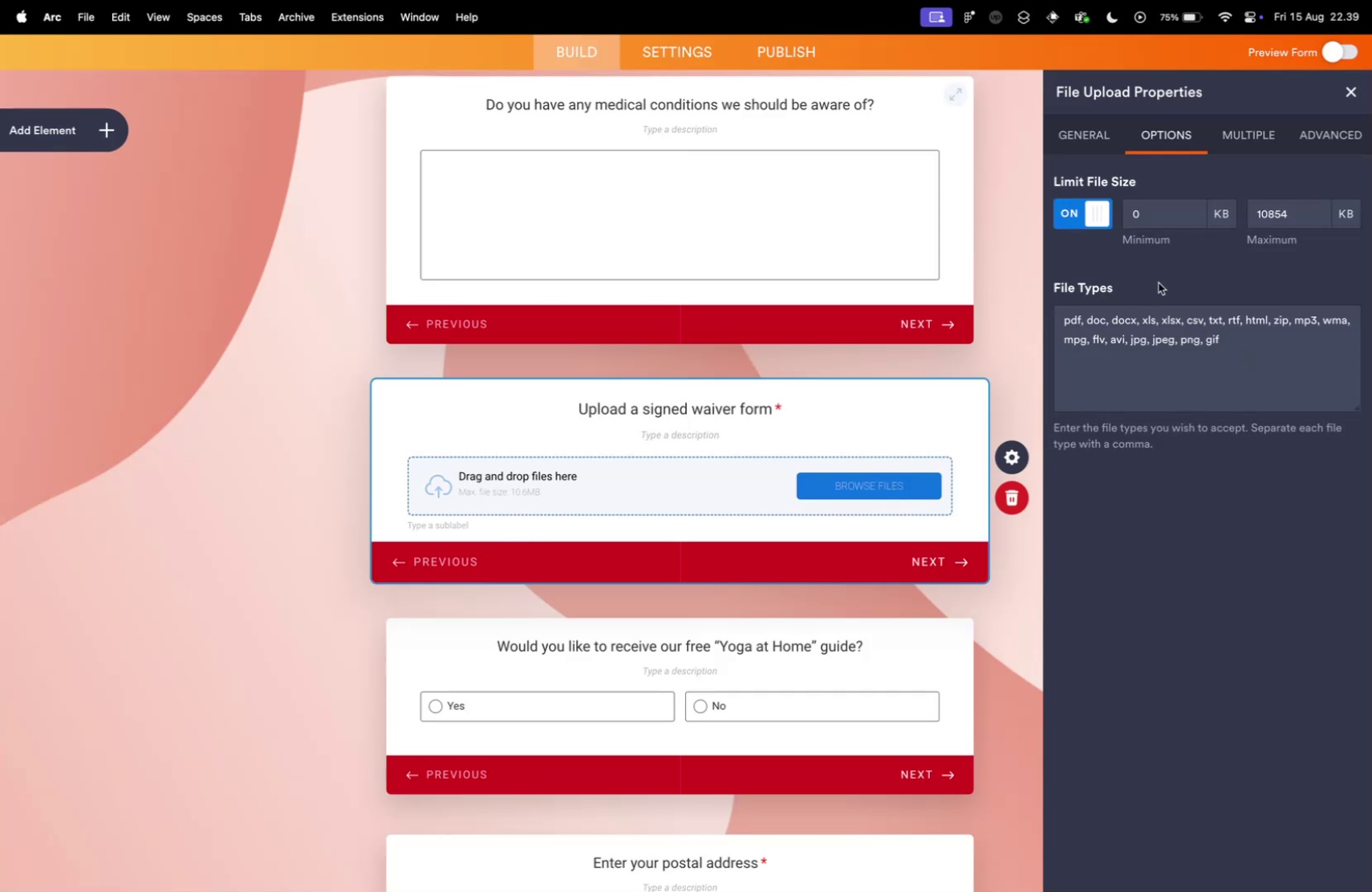 
key(Control+Tab)
 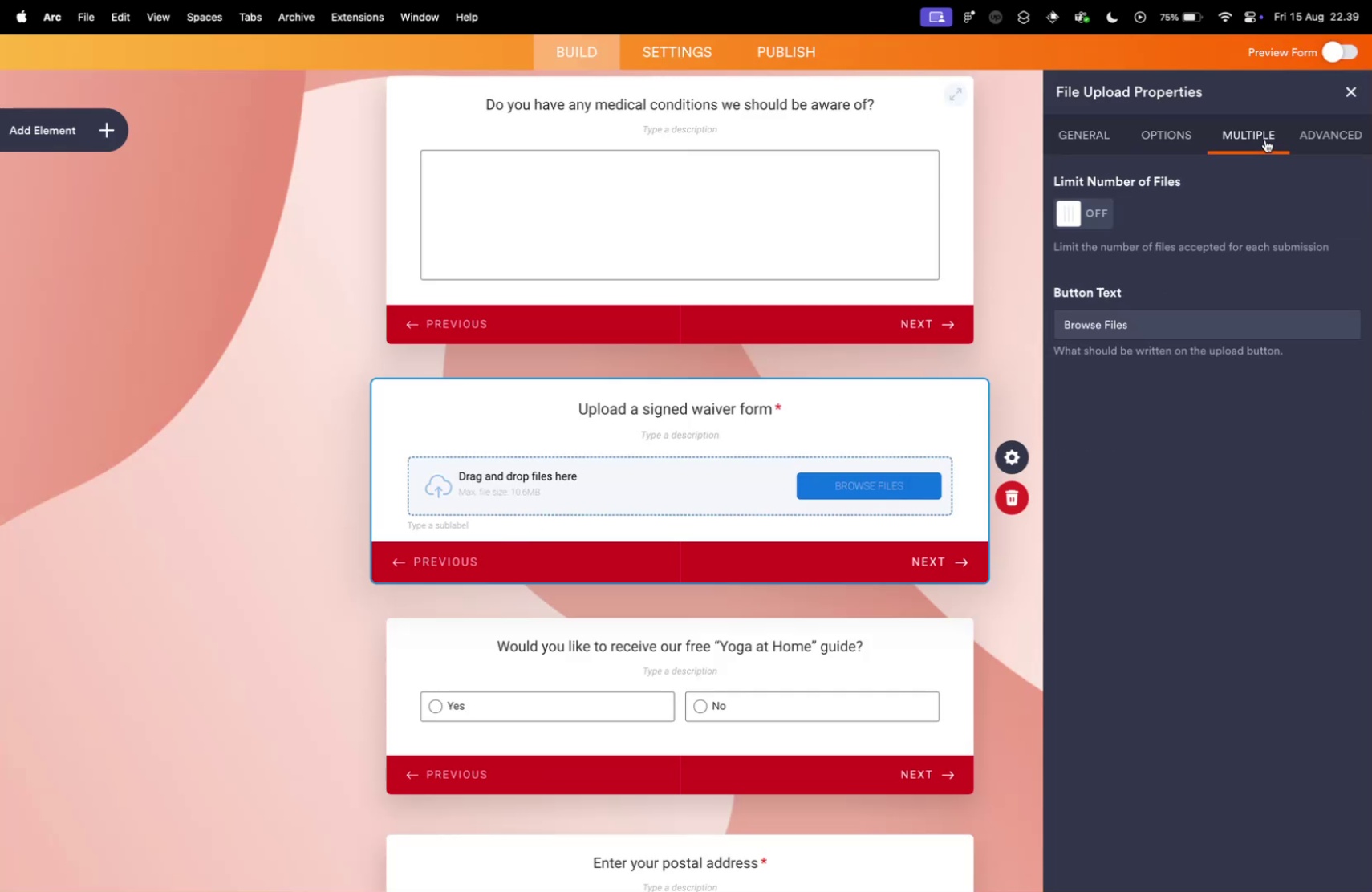 
left_click([1265, 146])
 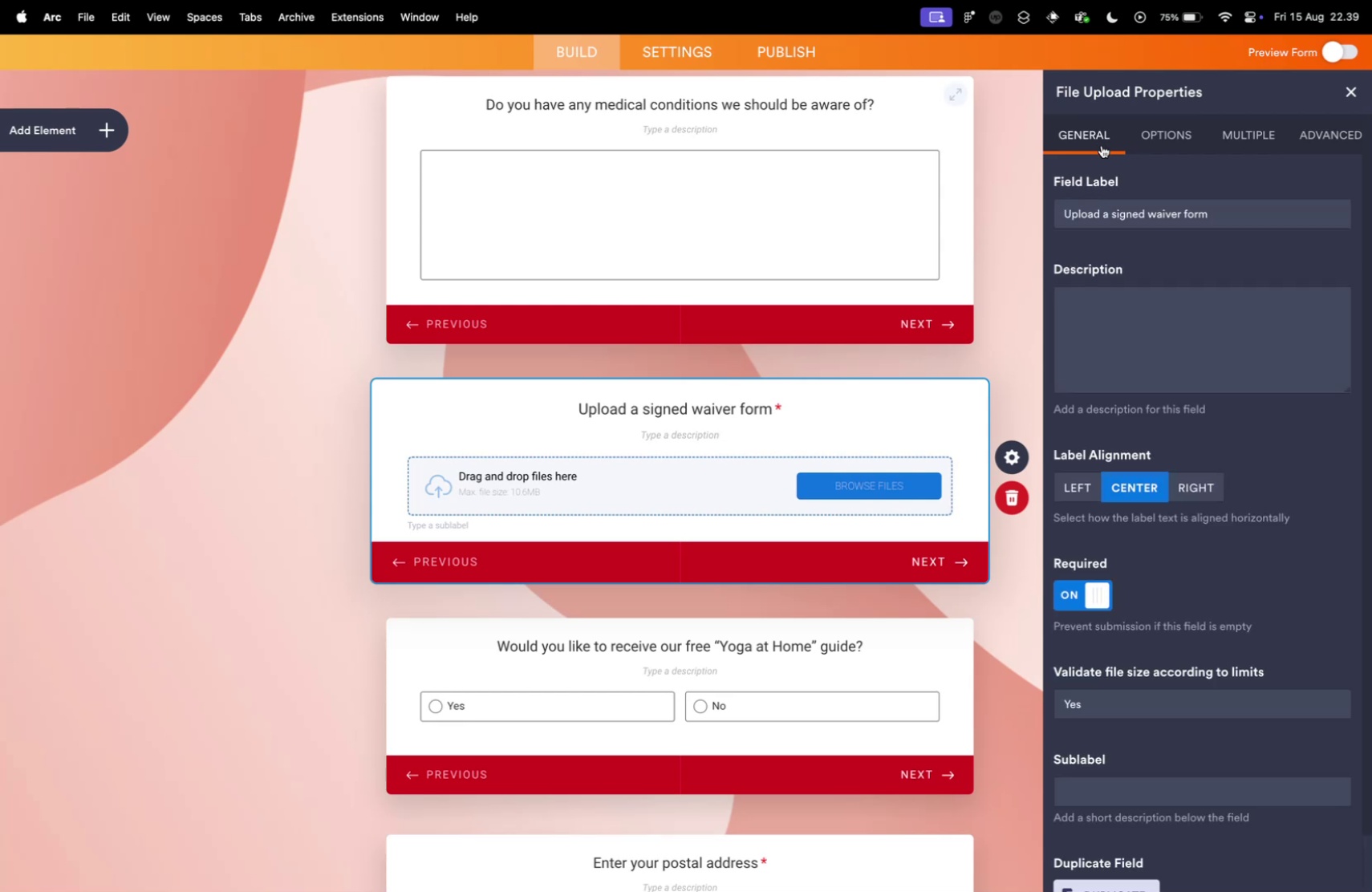 
left_click([1310, 146])
 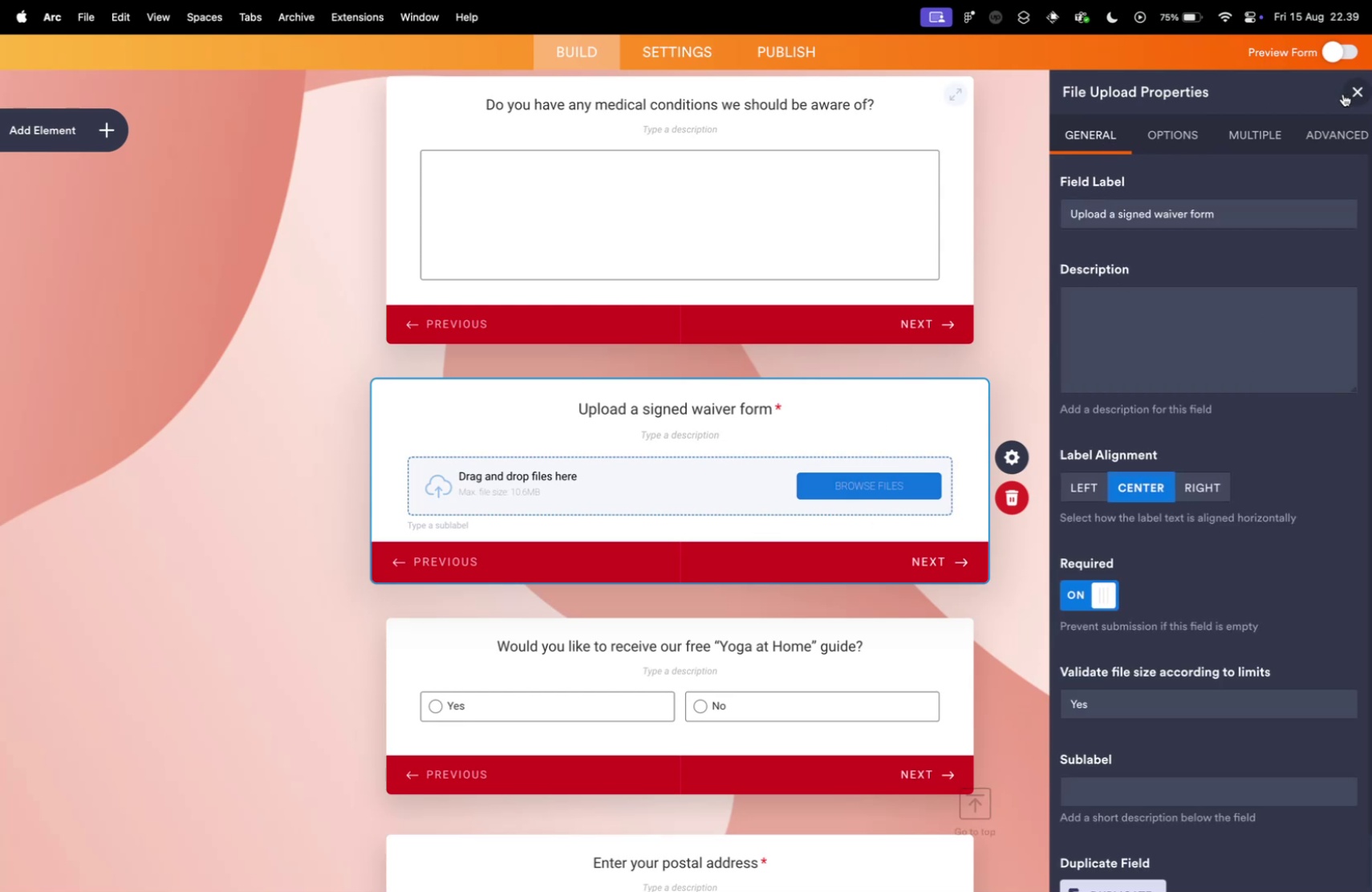 
left_click([916, 403])
 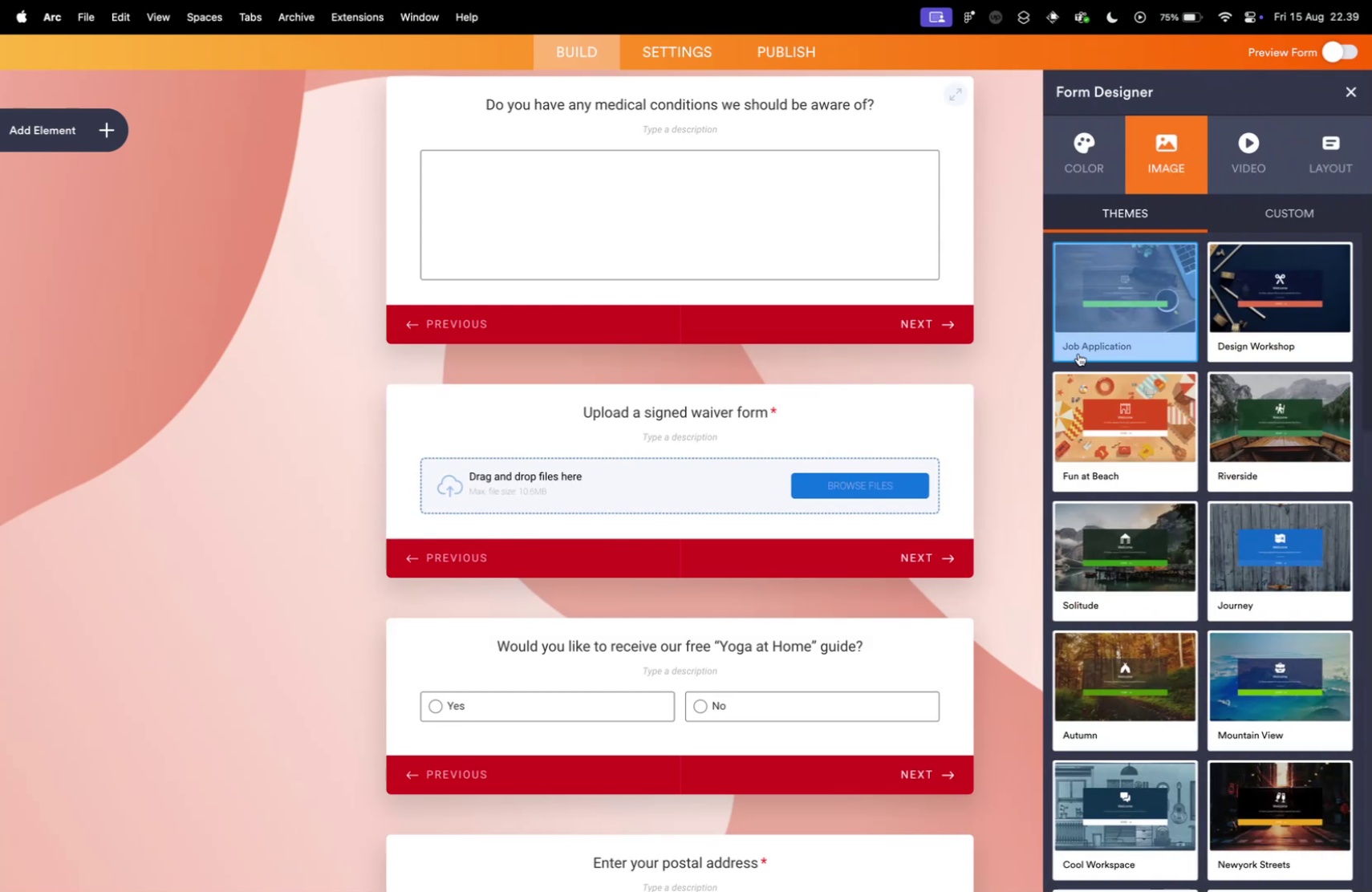 
left_click([1343, 94])
 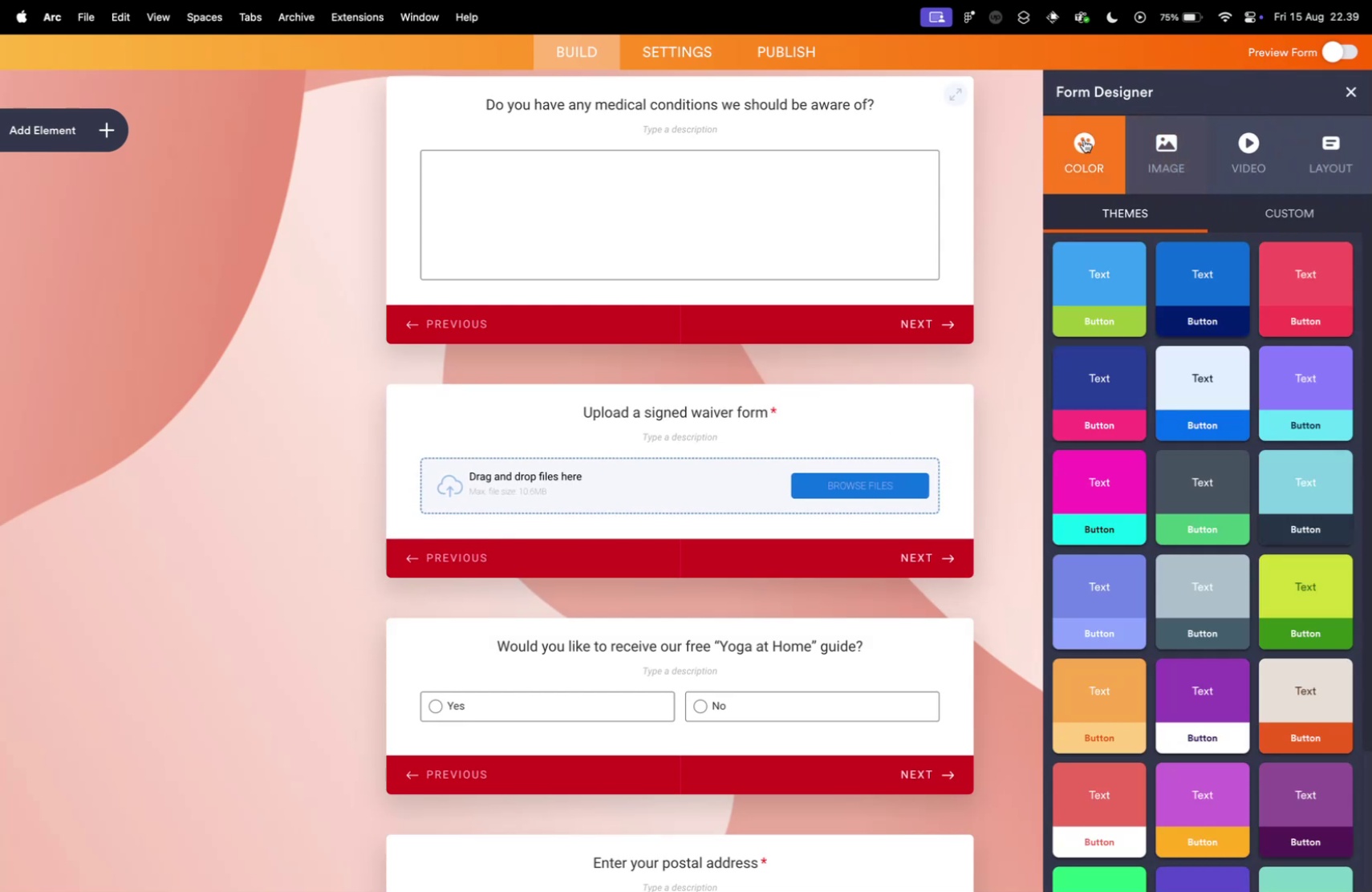 
left_click([1327, 132])
 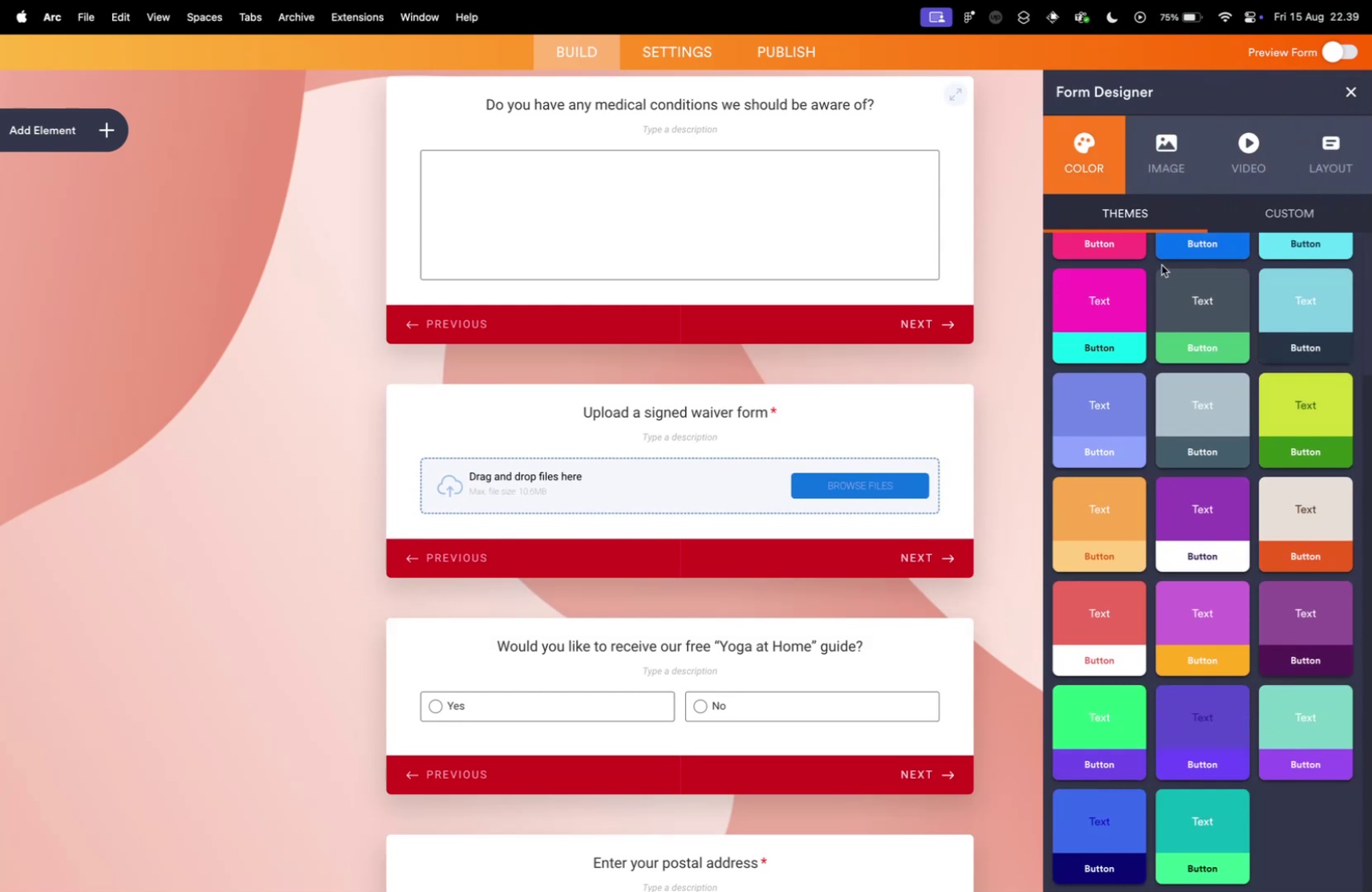 
left_click([1084, 140])
 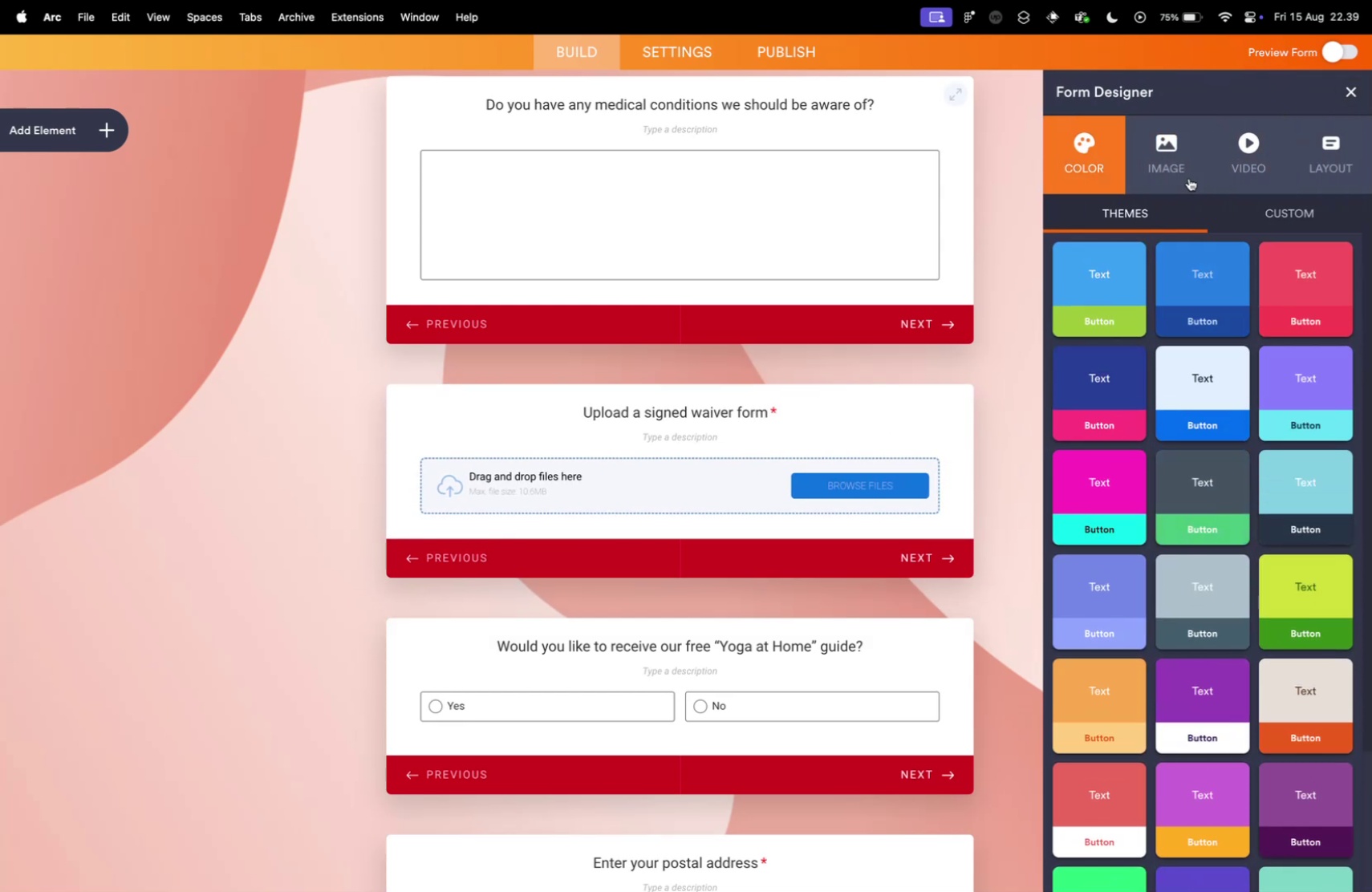 
scroll: coordinate [1216, 310], scroll_direction: down, amount: 9.0
 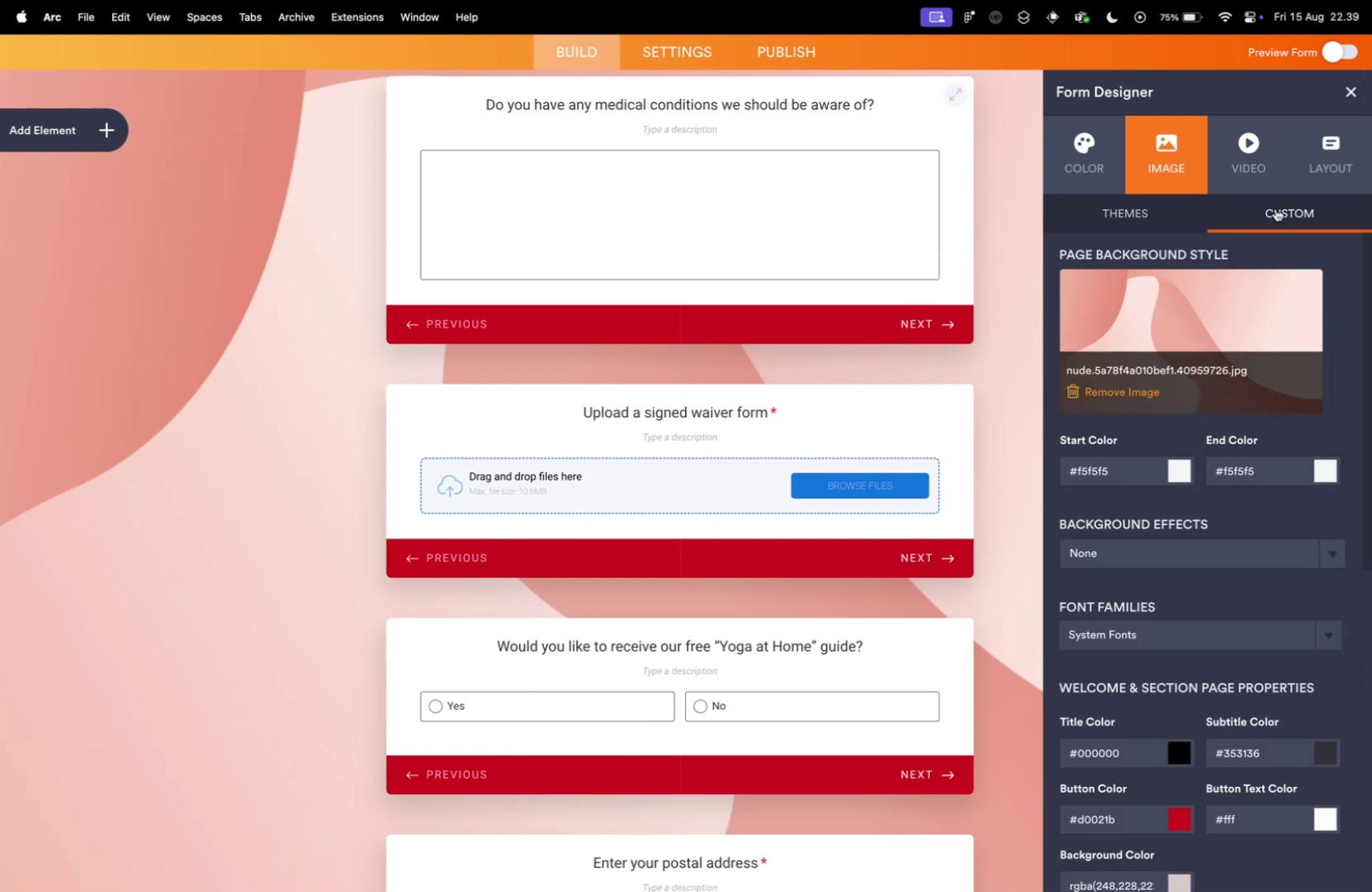 
left_click([1180, 153])
 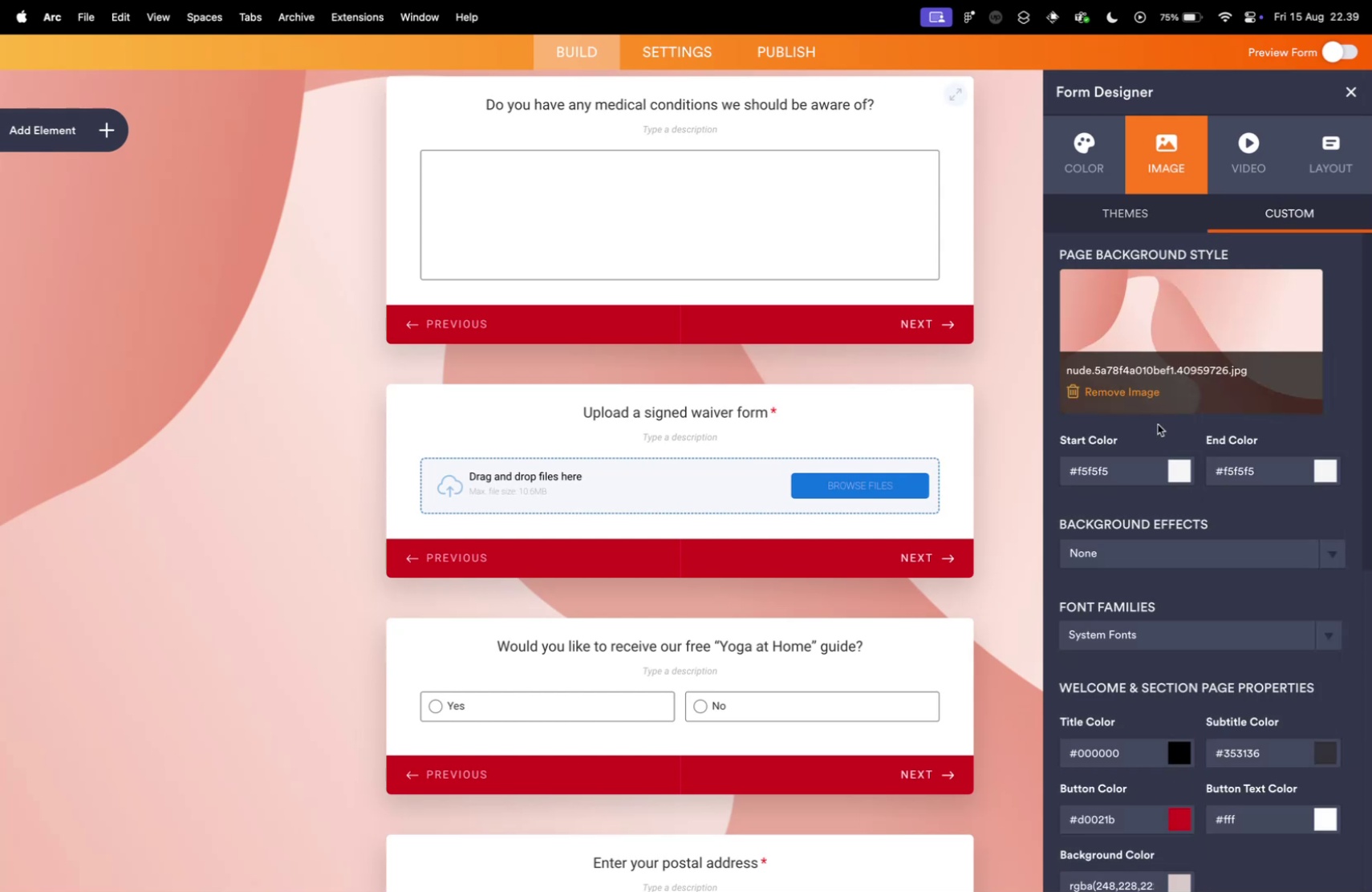 
scroll: coordinate [1196, 342], scroll_direction: down, amount: 55.0
 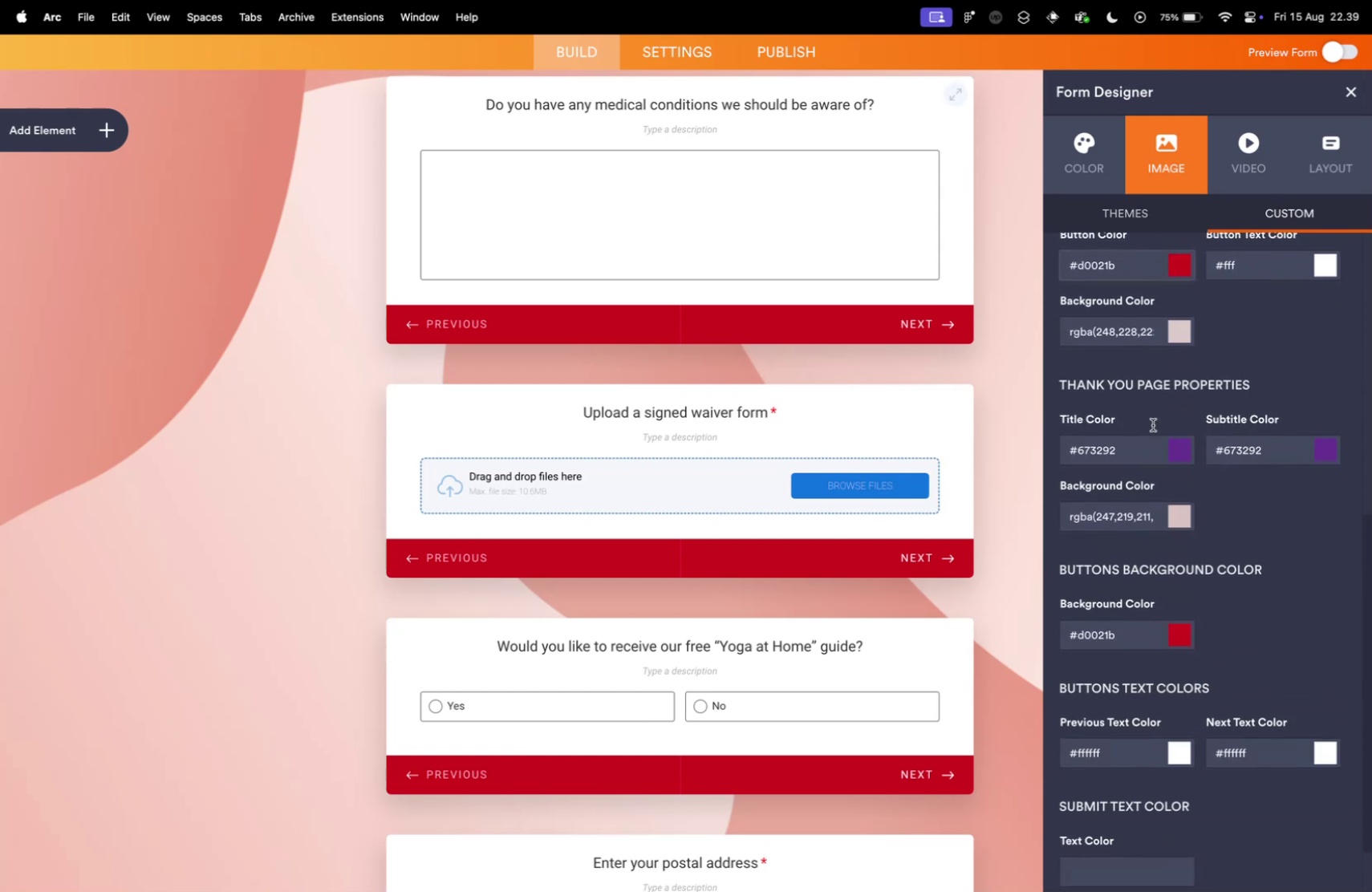 
left_click([1281, 204])
 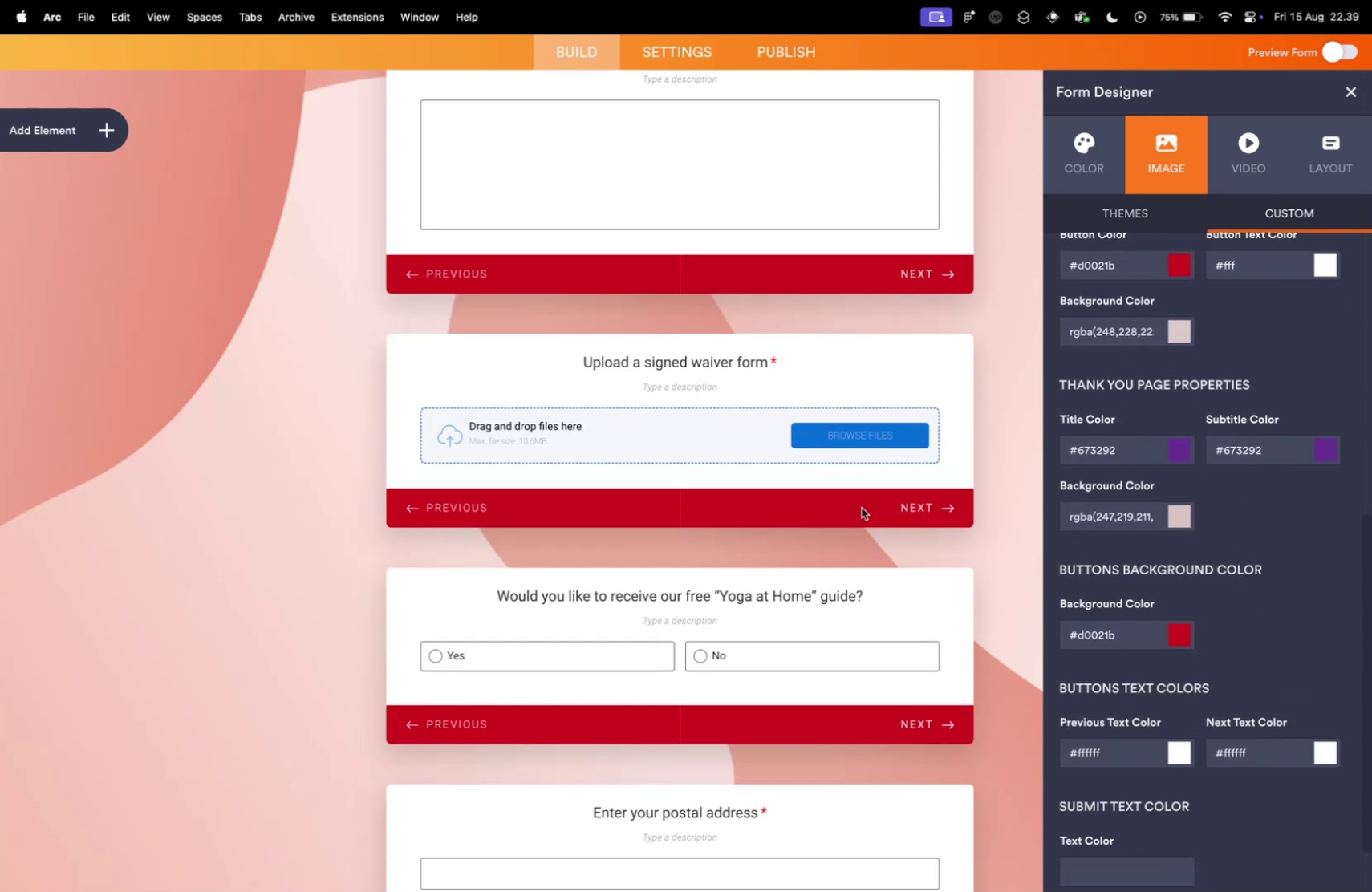 
scroll: coordinate [1232, 529], scroll_direction: down, amount: 48.0
 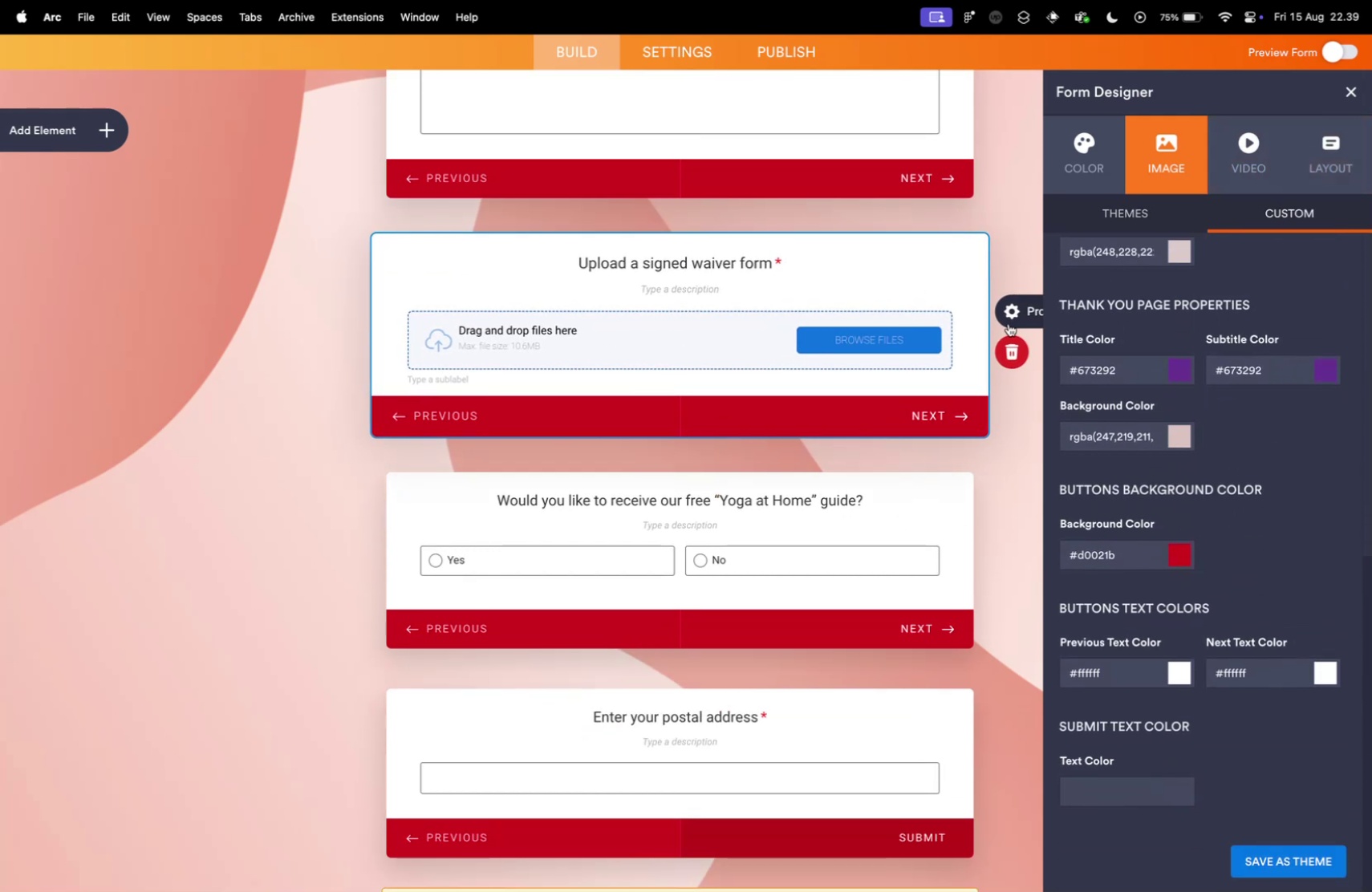 
left_click([626, 335])
 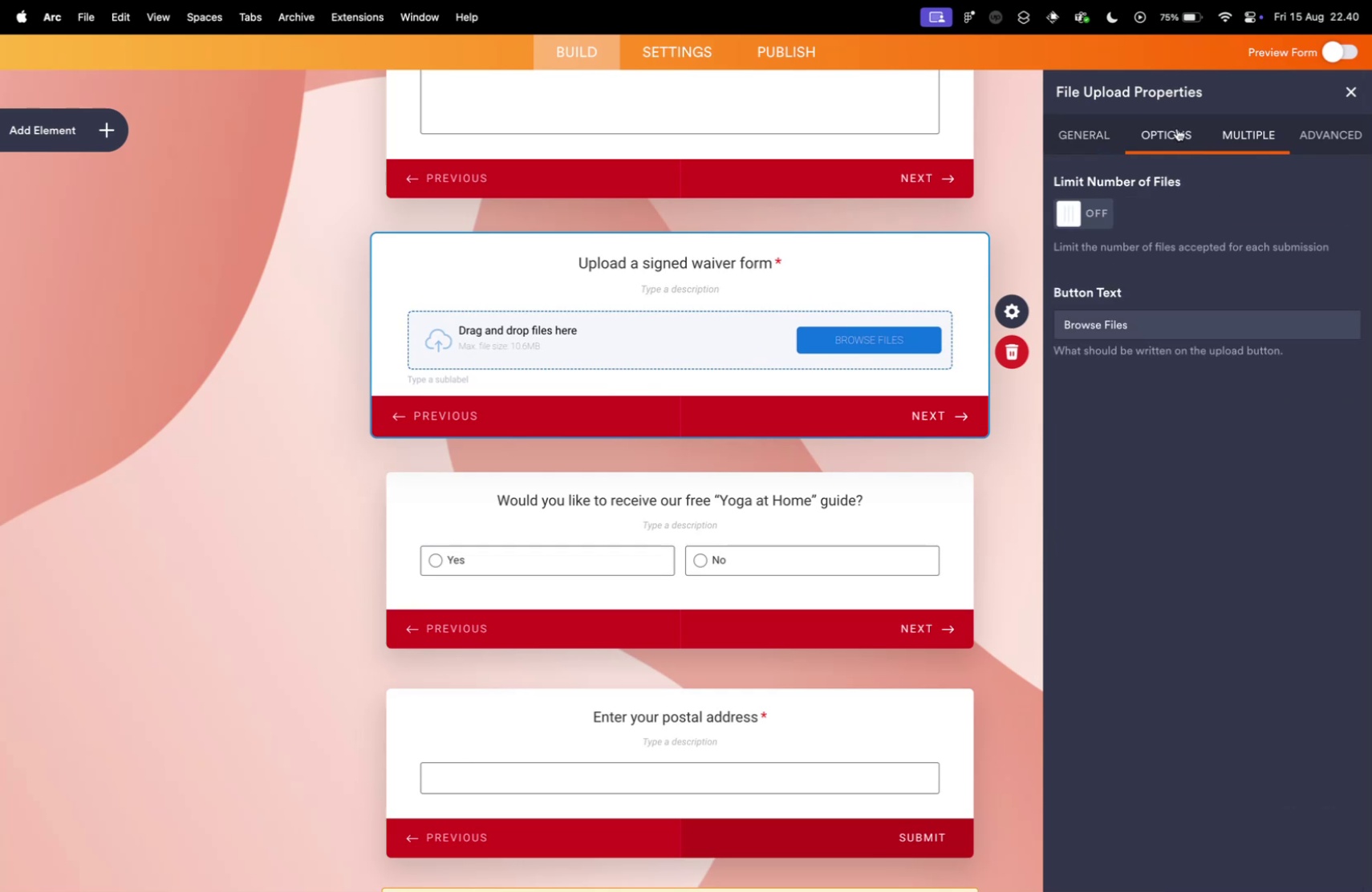 
left_click([1005, 317])
 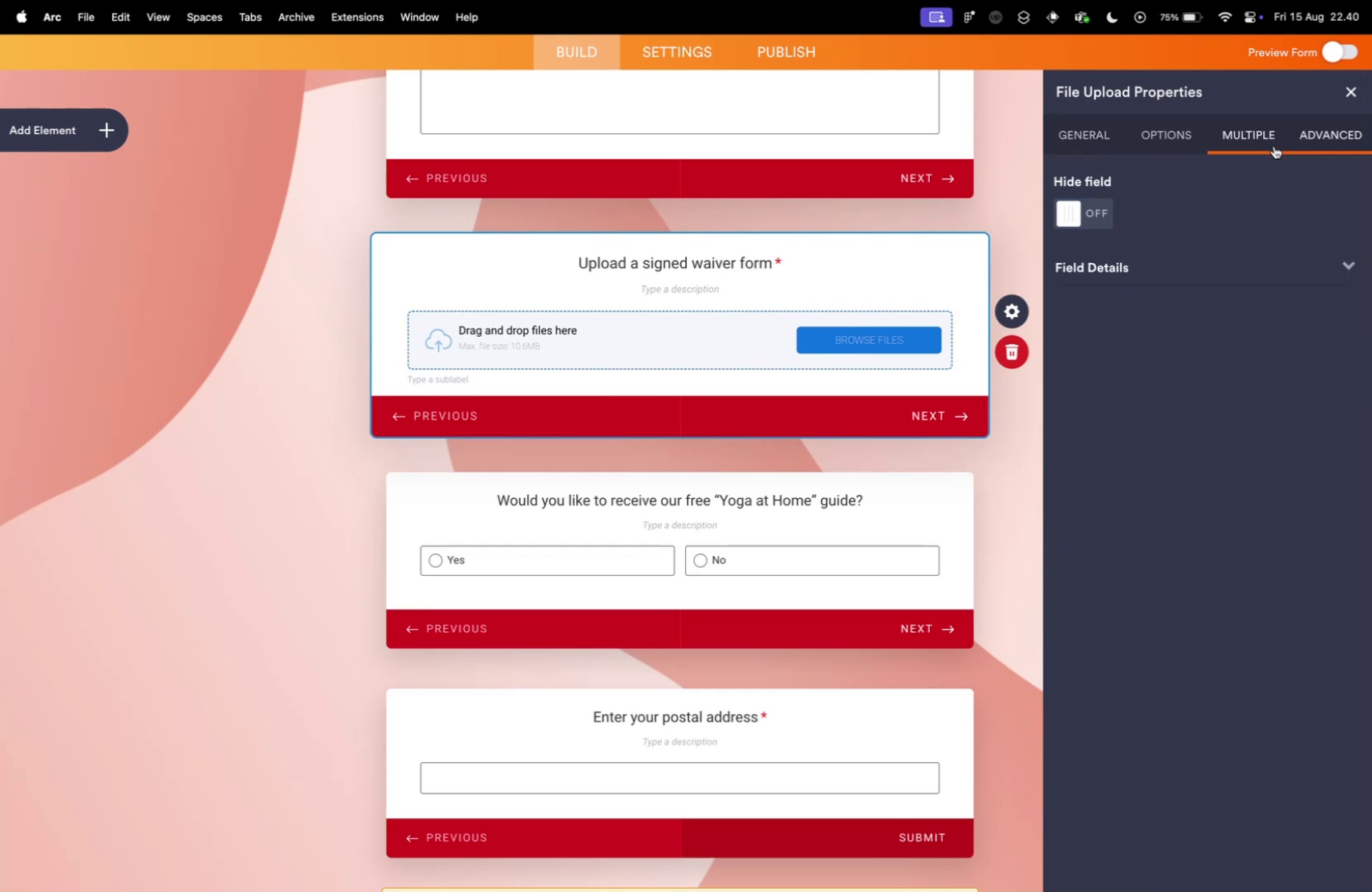 
left_click([1177, 128])
 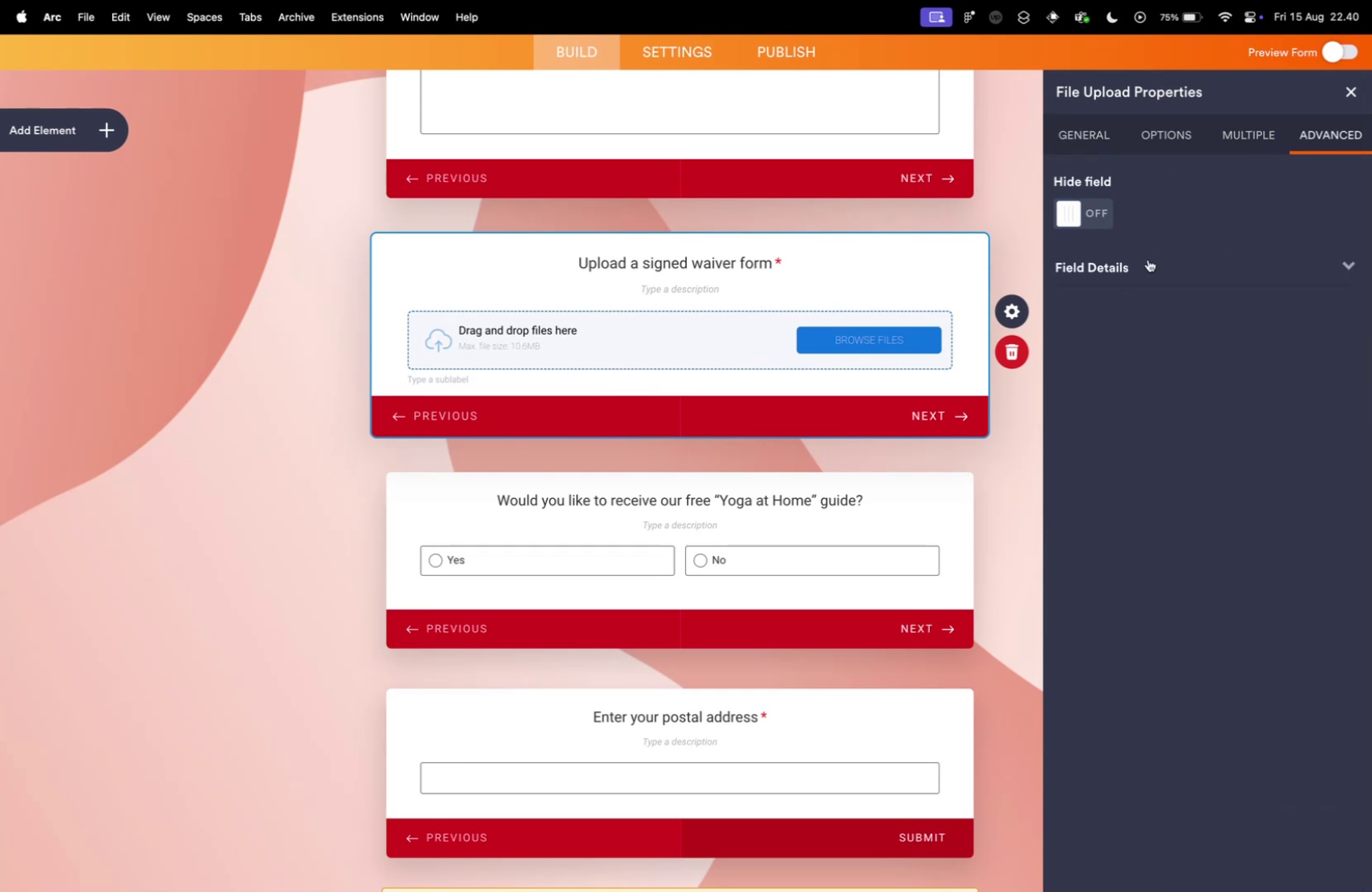 
scroll: coordinate [1164, 270], scroll_direction: down, amount: 16.0
 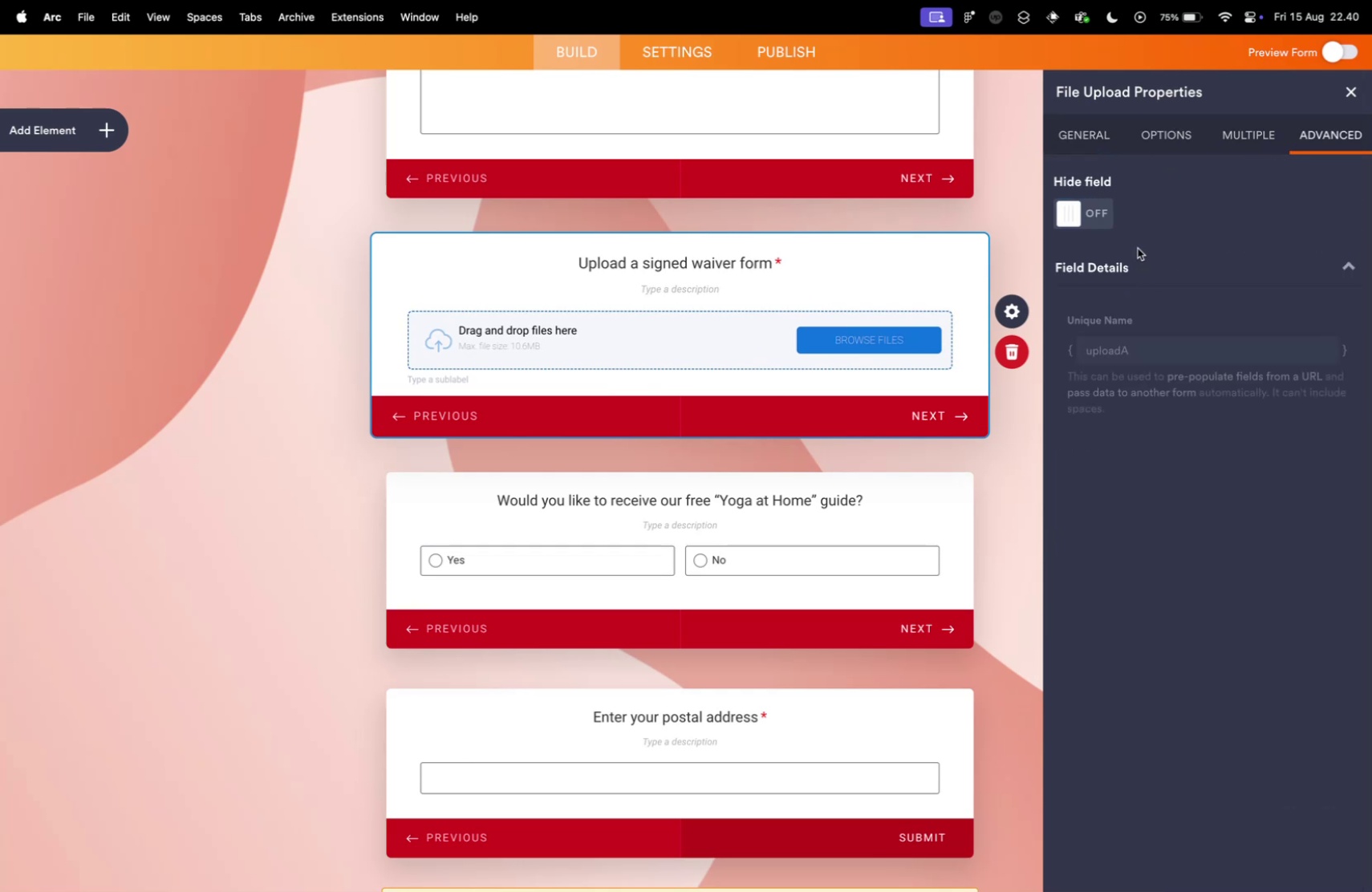 
left_click([1301, 142])
 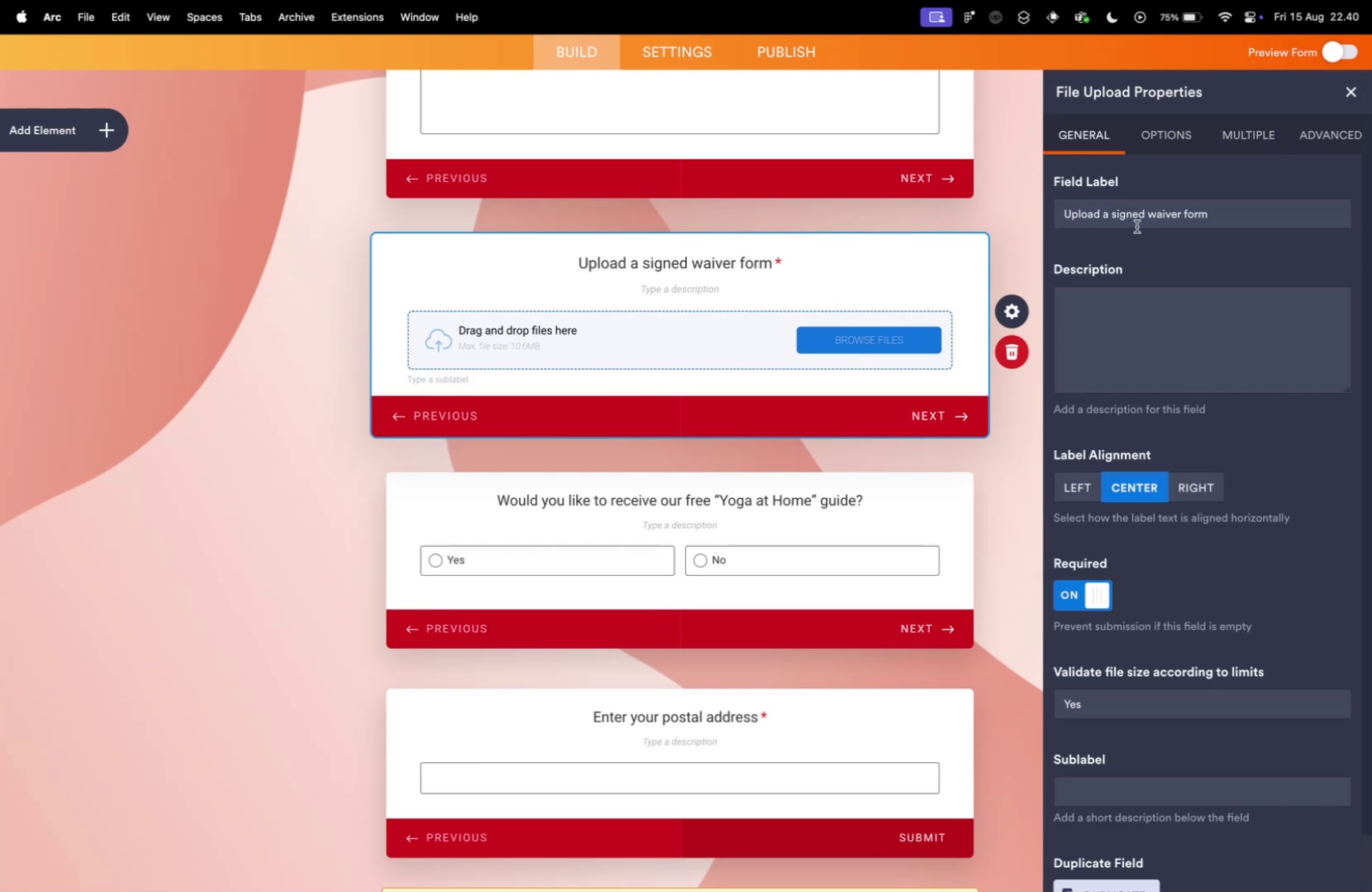 
left_click([1148, 269])
 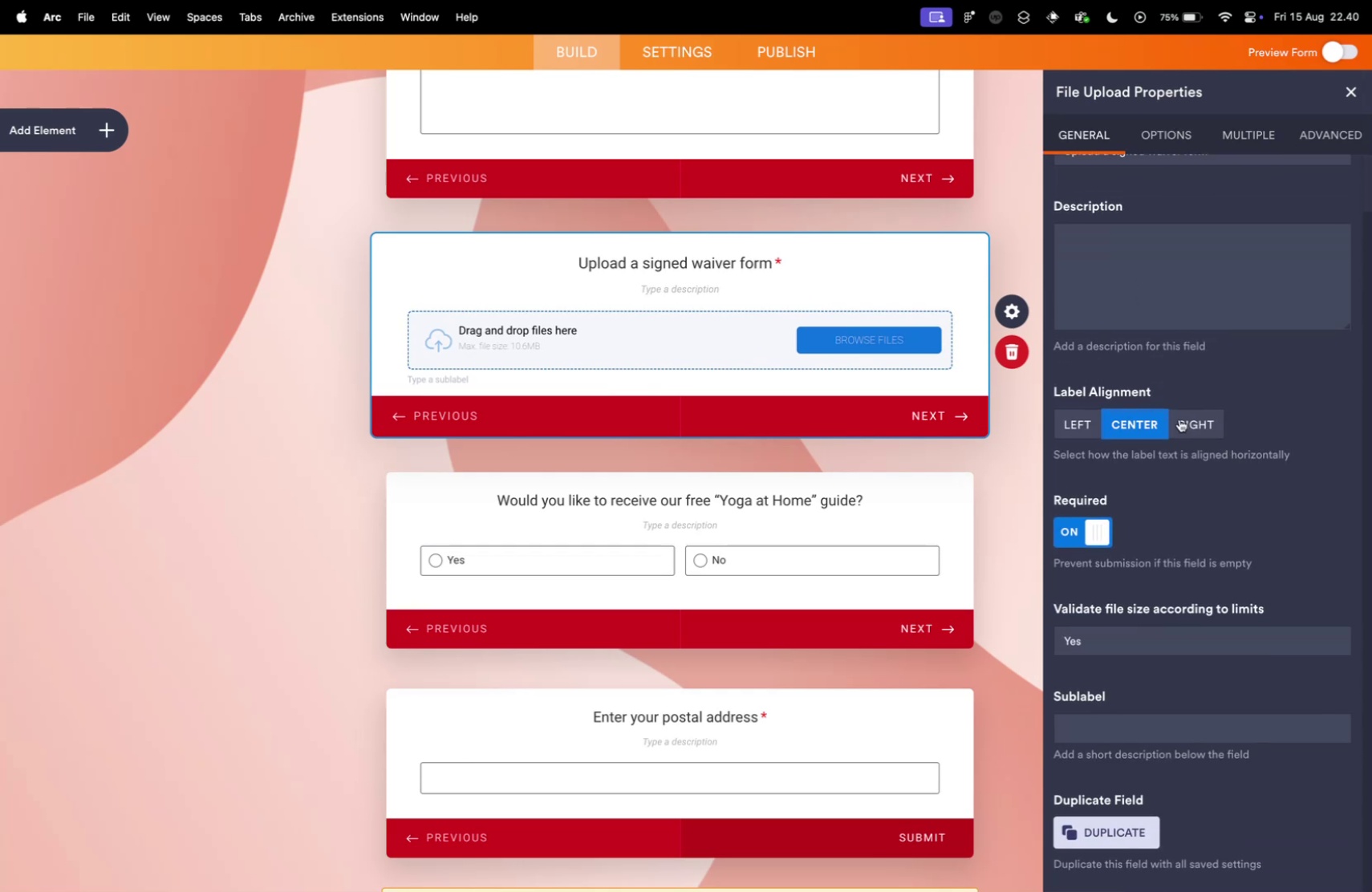 
left_click([1111, 139])
 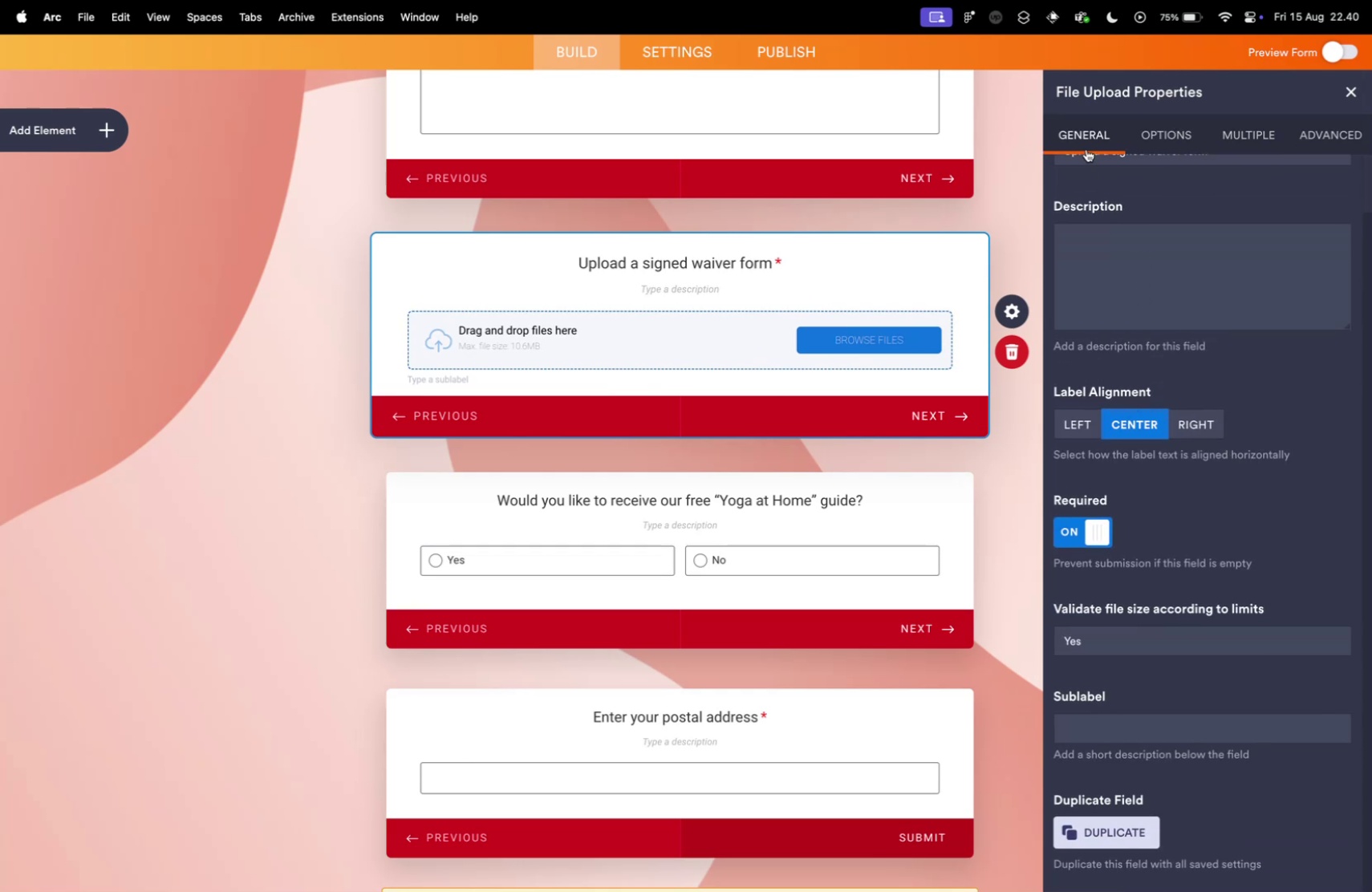 
scroll: coordinate [1230, 444], scroll_direction: down, amount: 14.0
 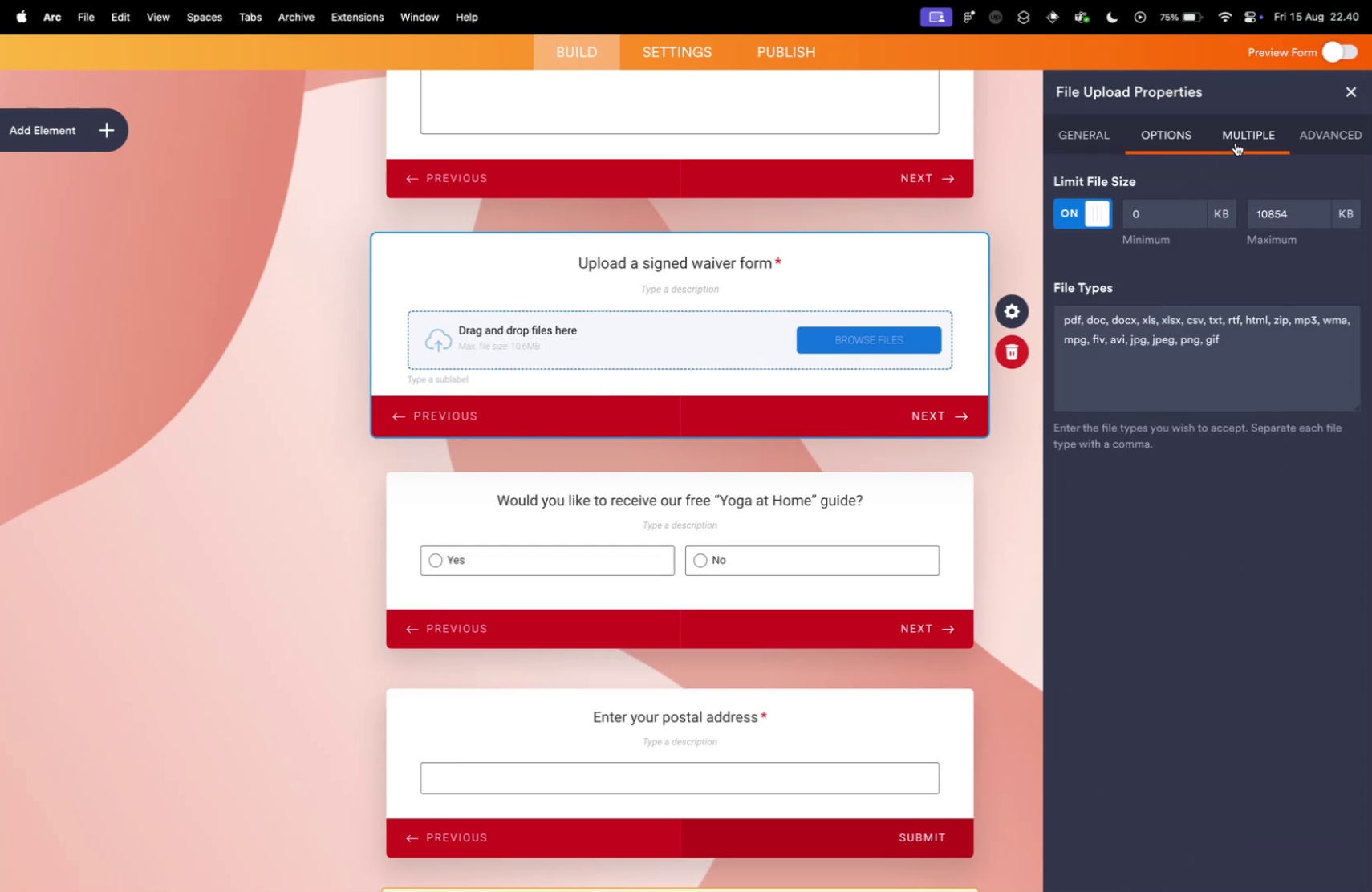 
left_click([1182, 132])
 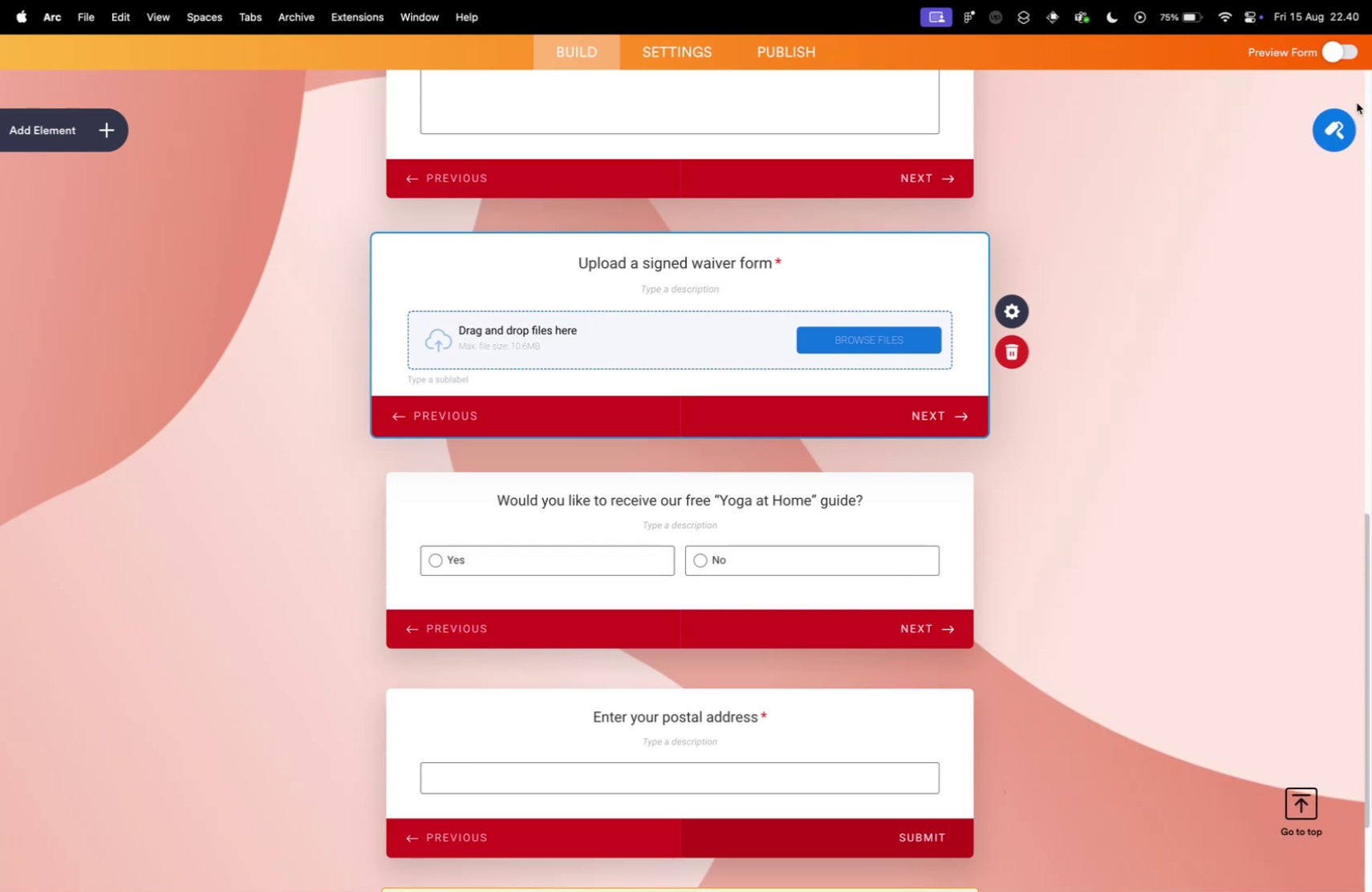 
left_click([1236, 143])
 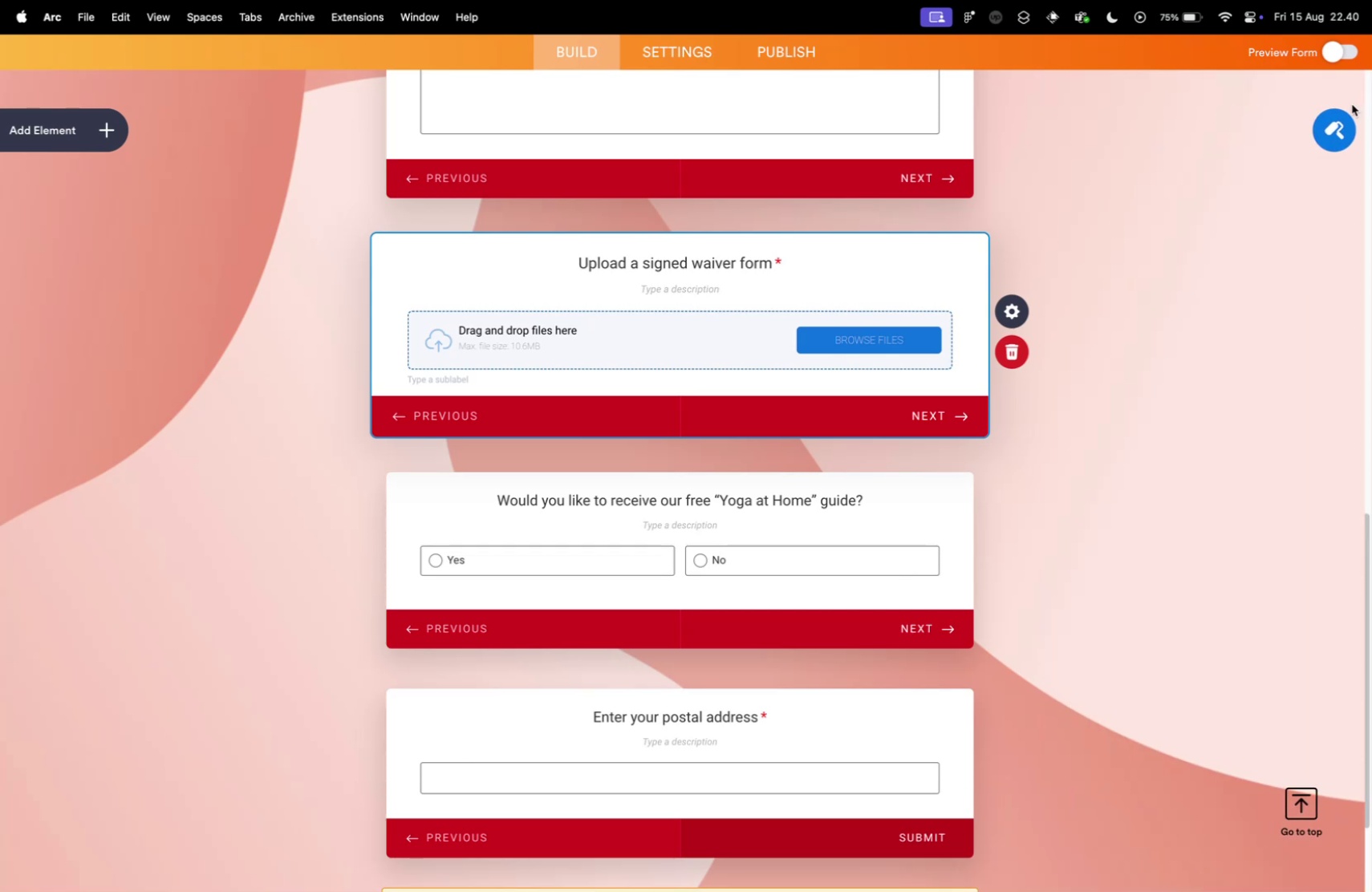 
left_click([1359, 102])
 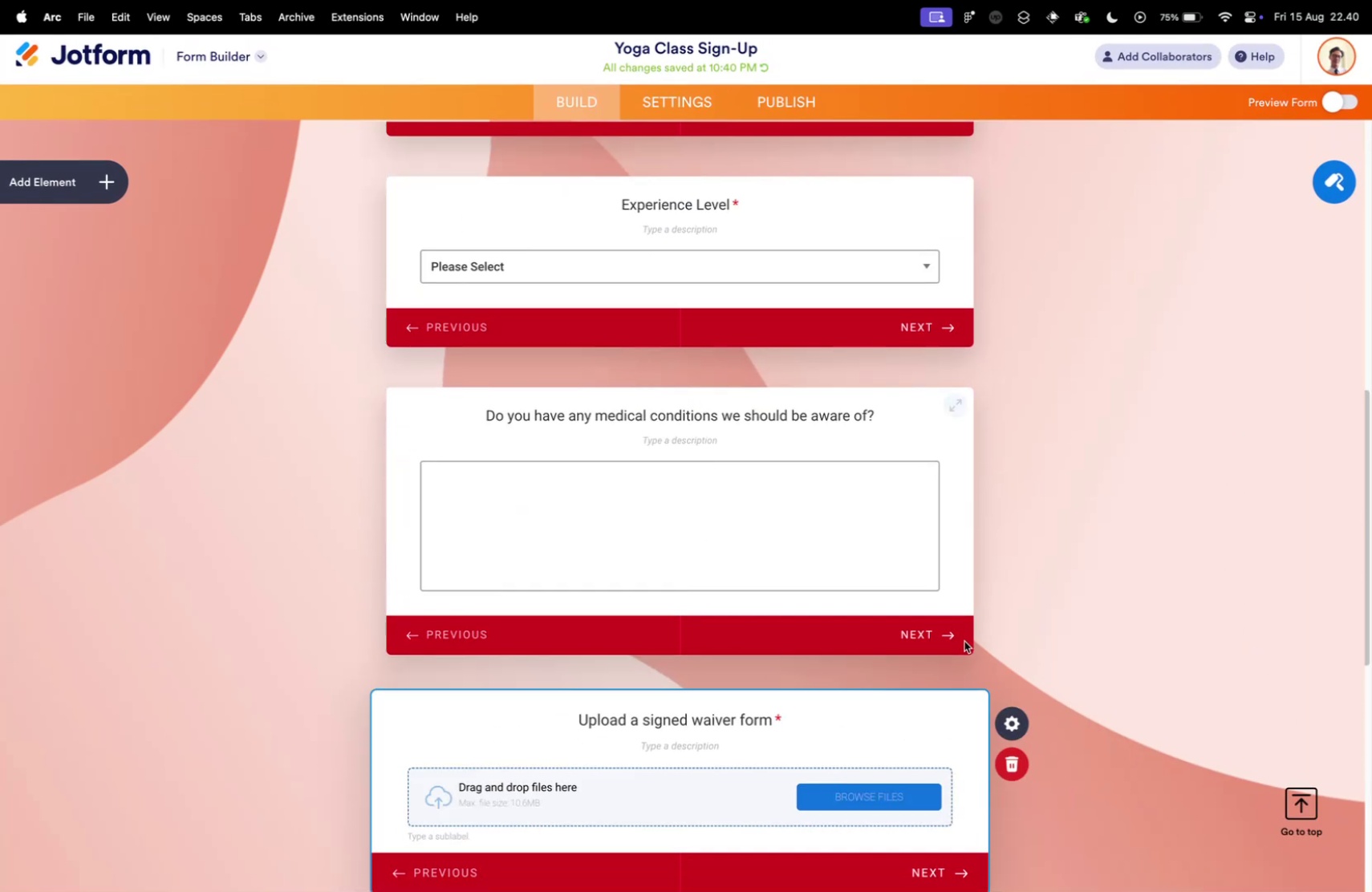 
left_click([1309, 801])
 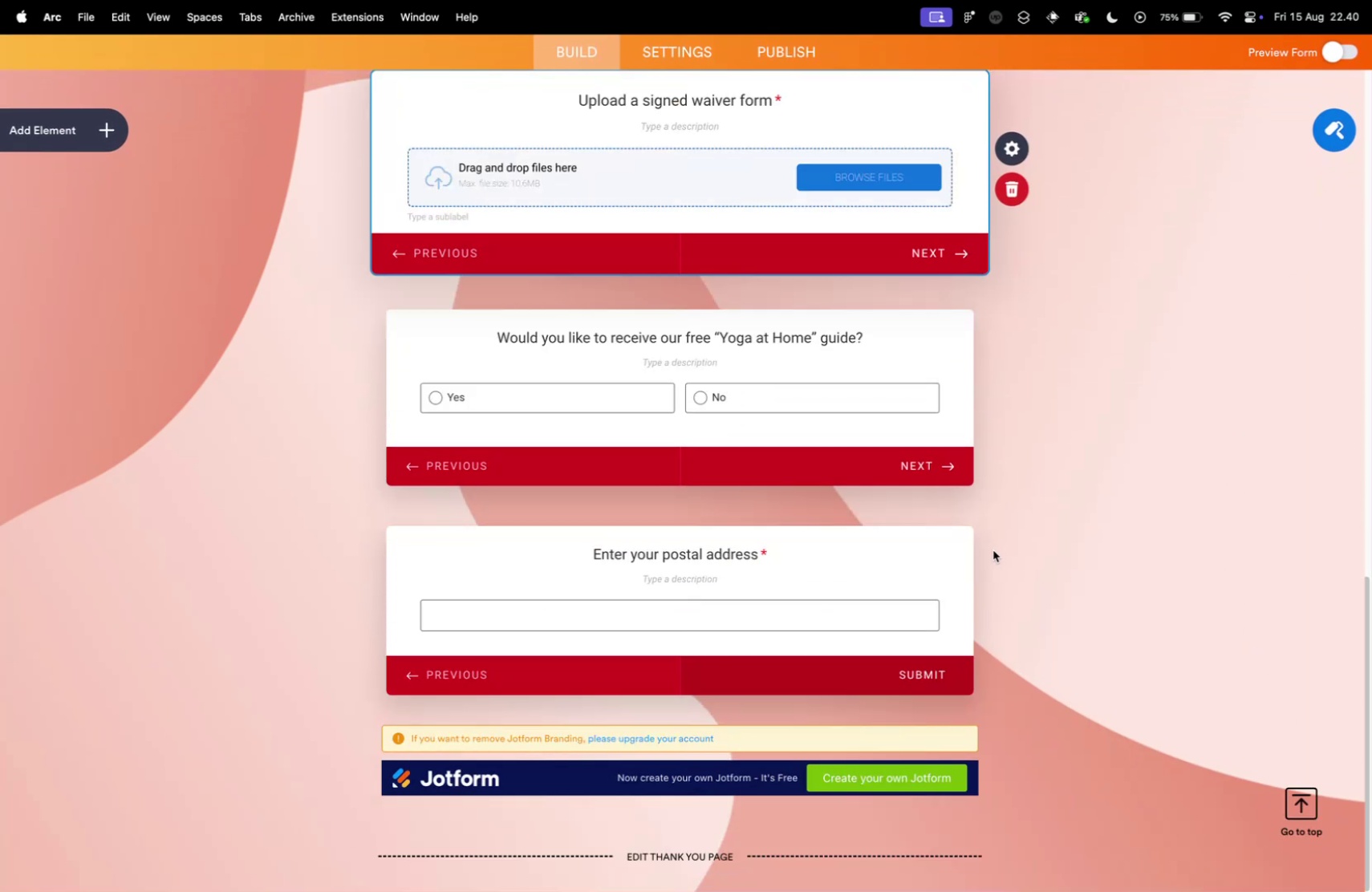 
scroll: coordinate [996, 549], scroll_direction: down, amount: 41.0
 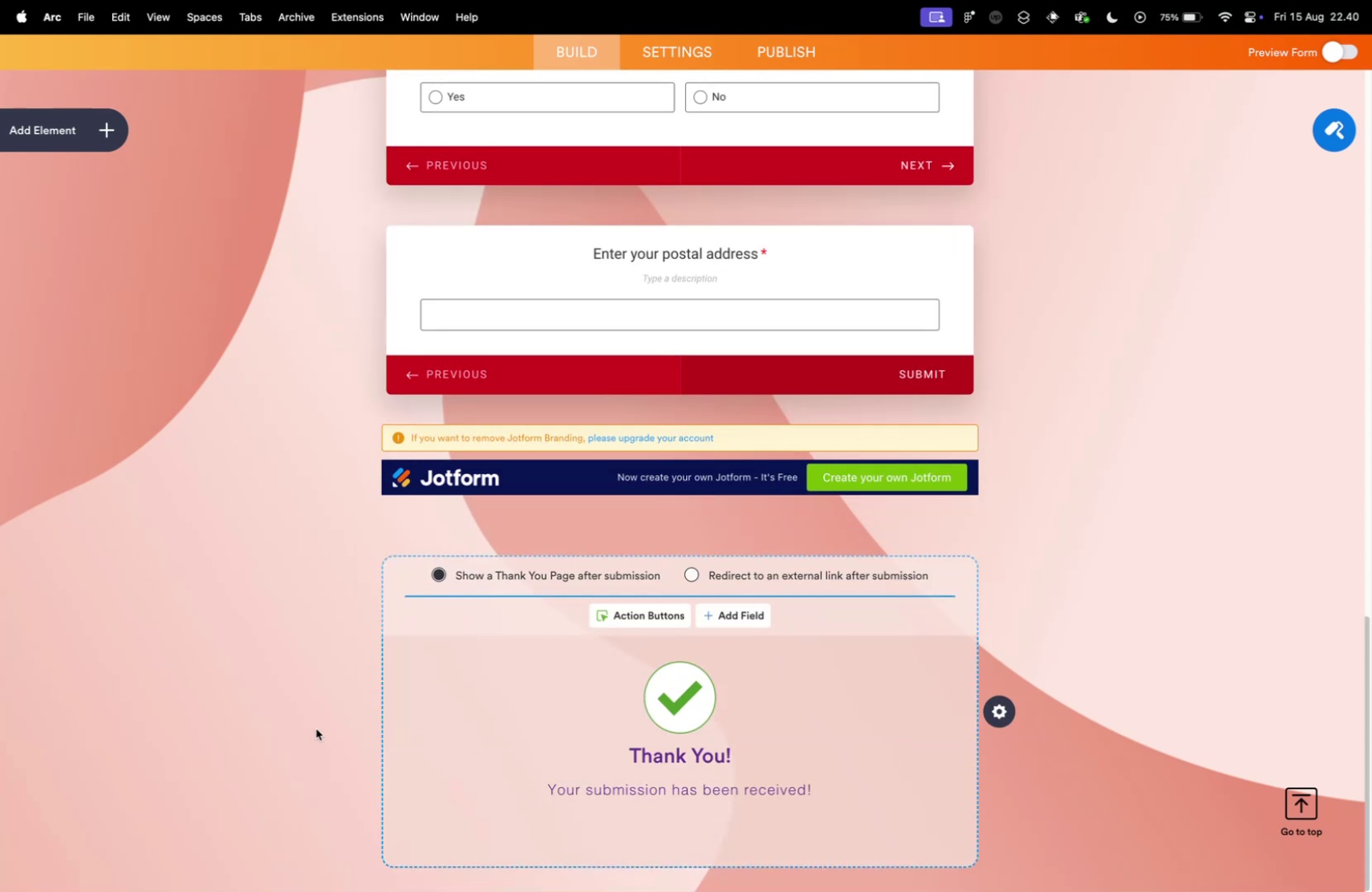 
left_click([682, 849])
 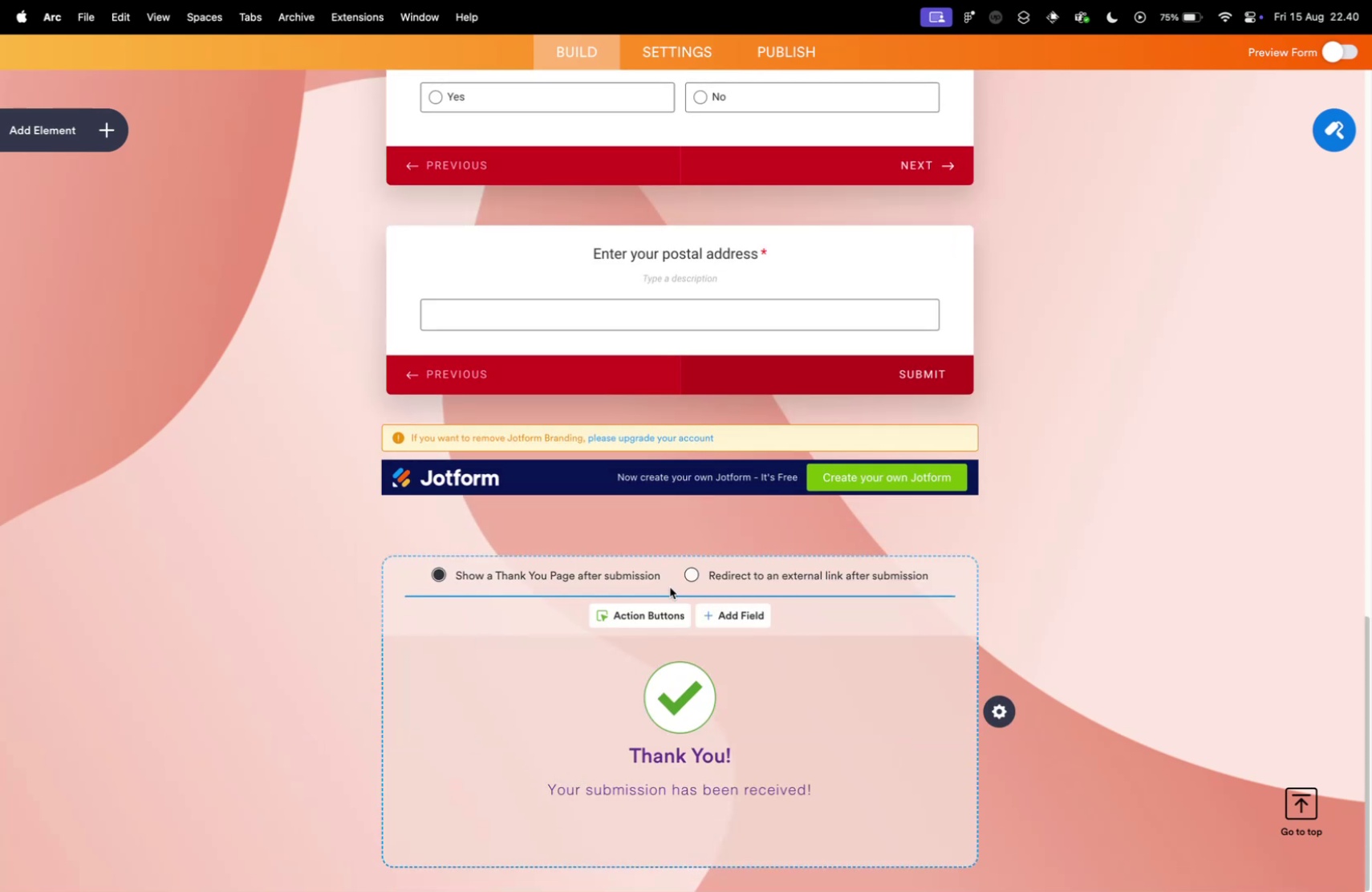 
scroll: coordinate [360, 693], scroll_direction: down, amount: 27.0
 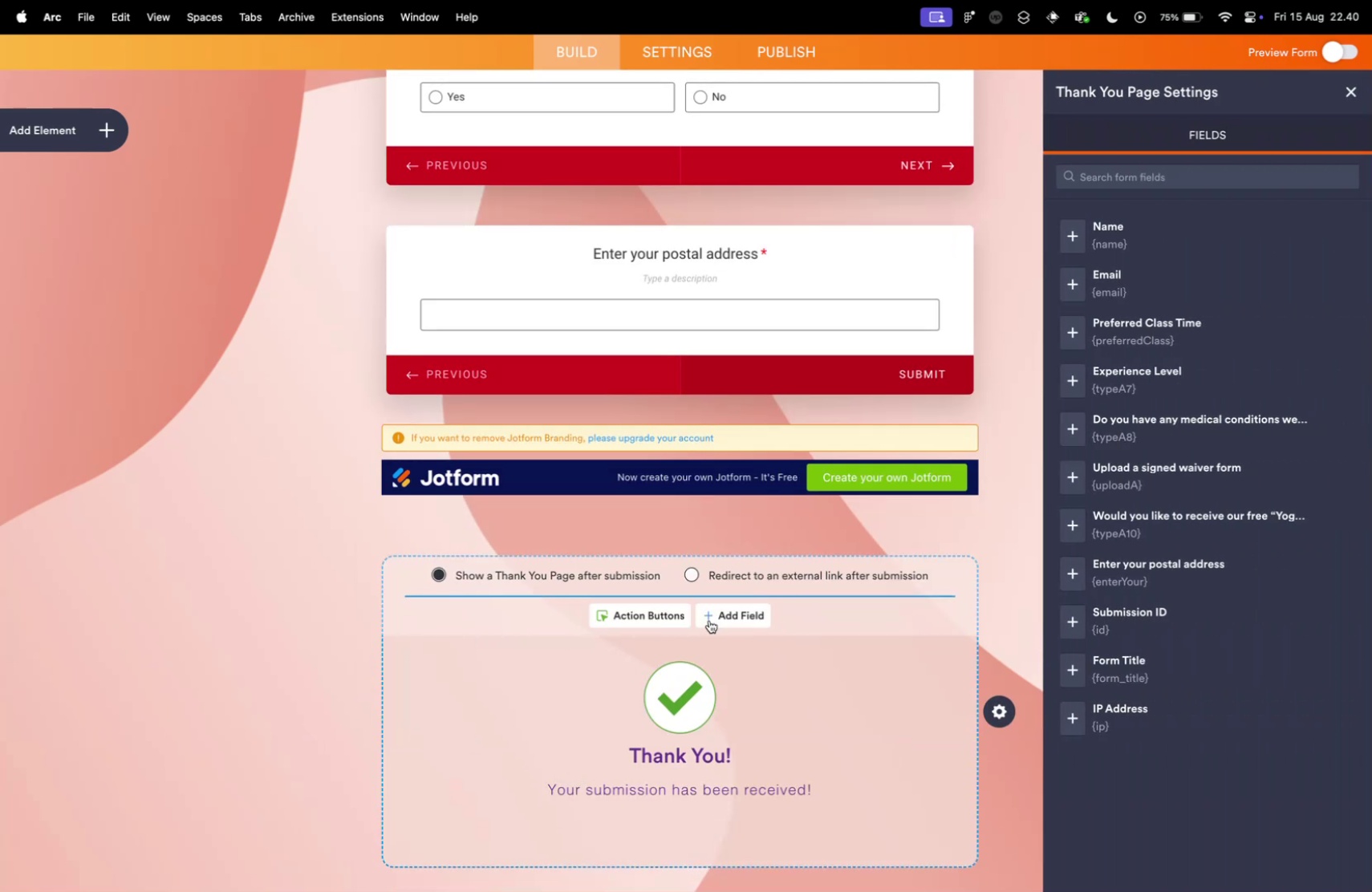 
left_click([709, 619])
 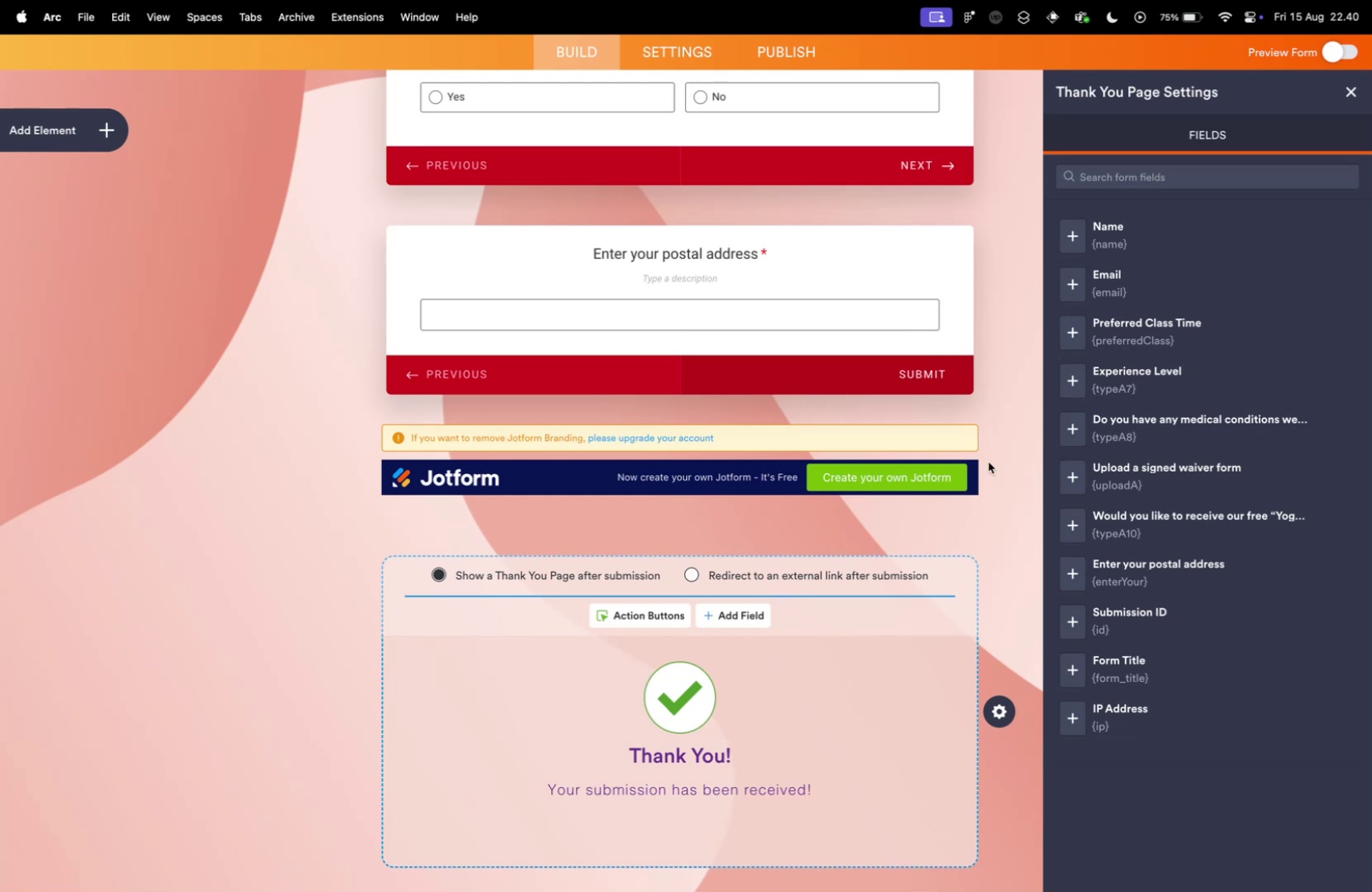 
left_click([675, 745])
 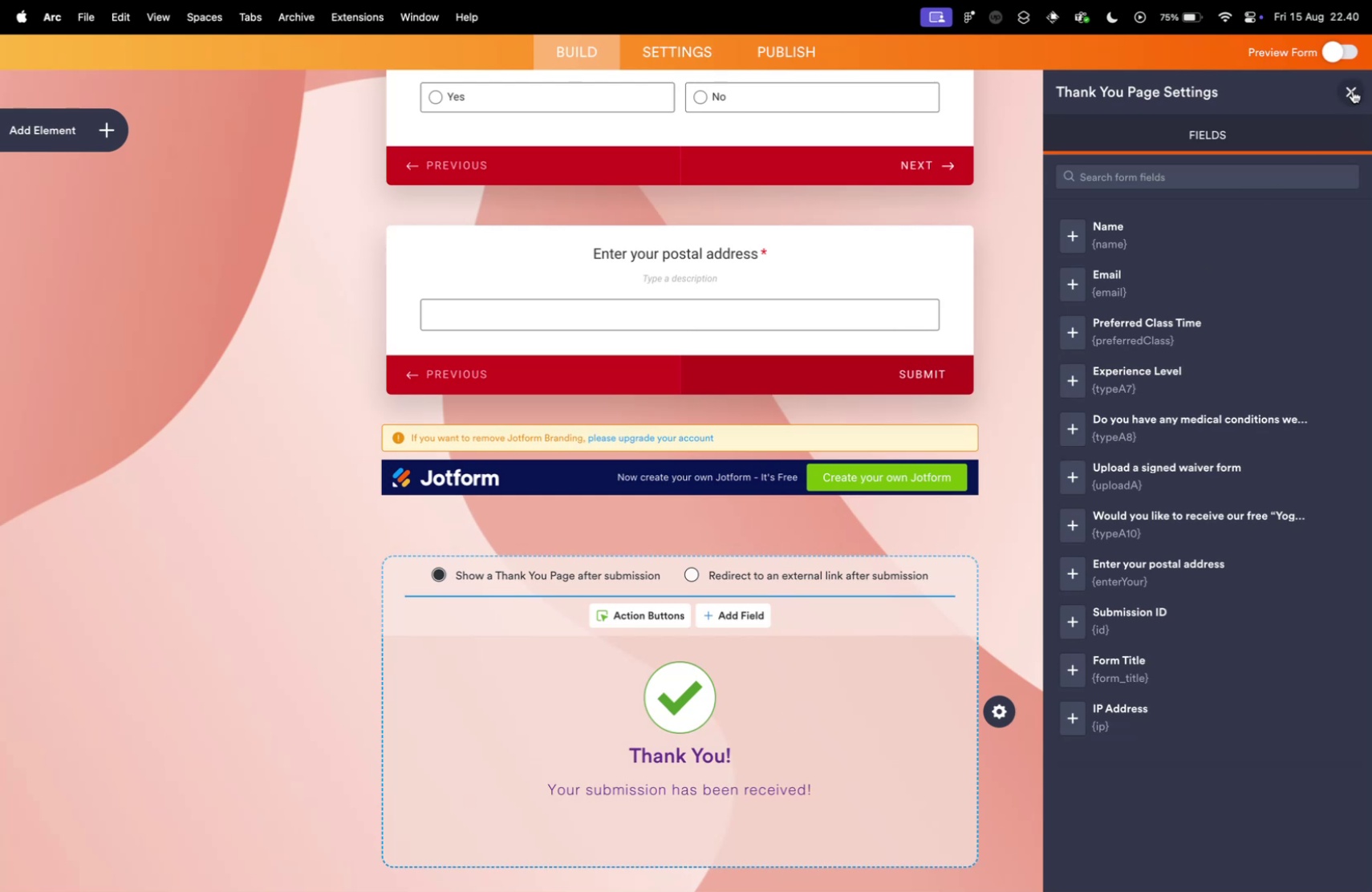 
left_click([783, 716])
 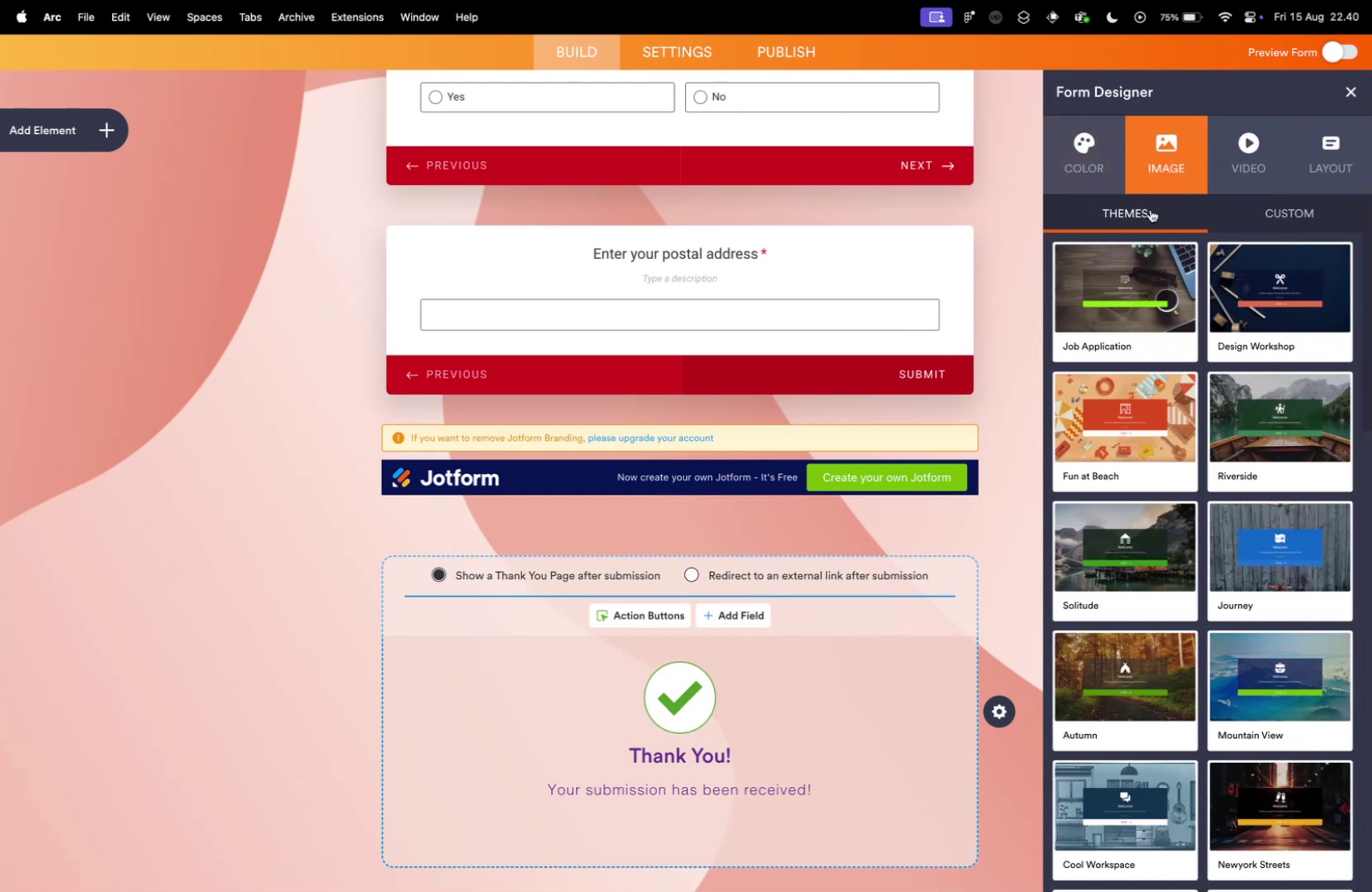 
left_click([1353, 91])
 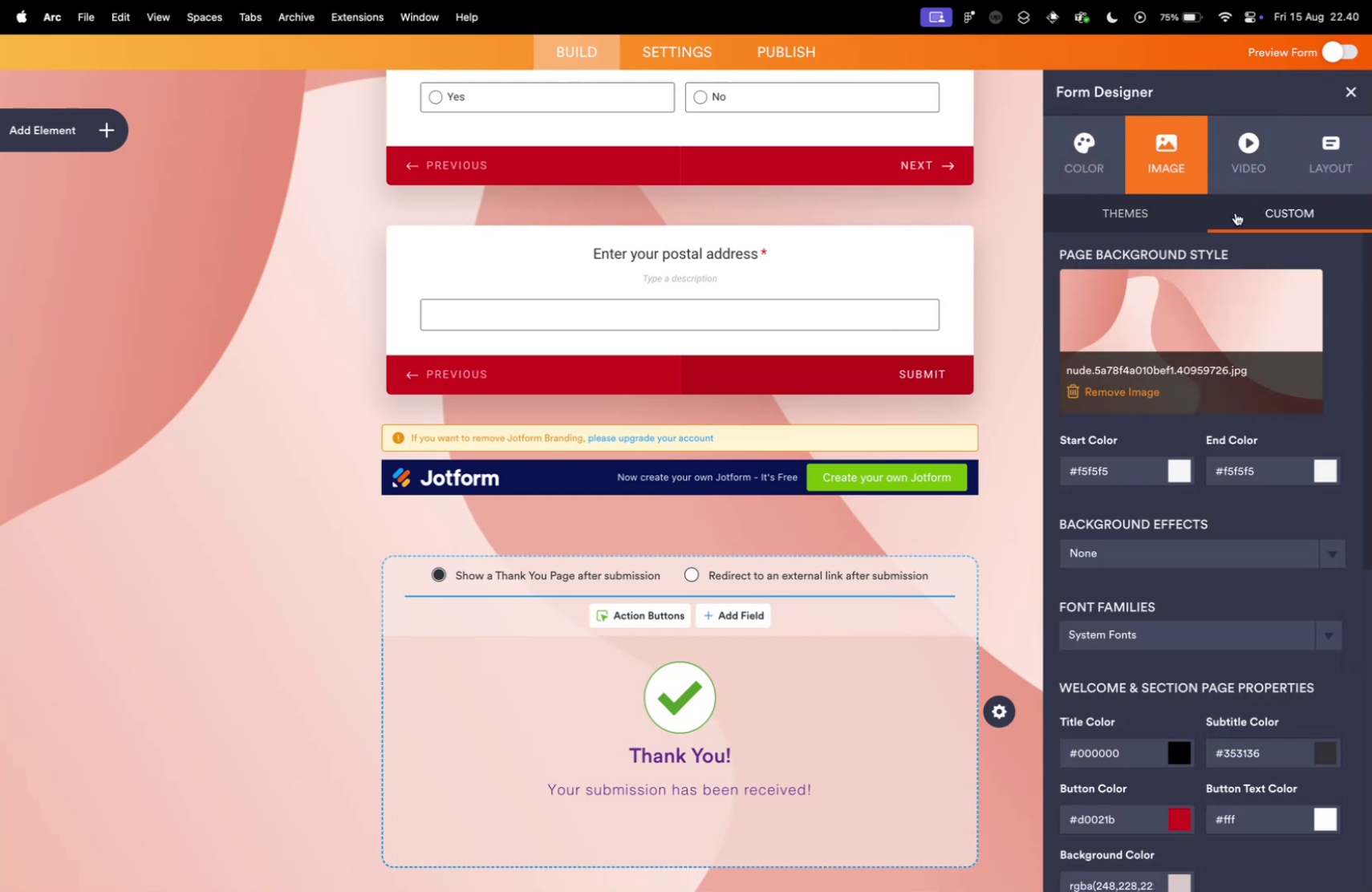 
left_click([1333, 120])
 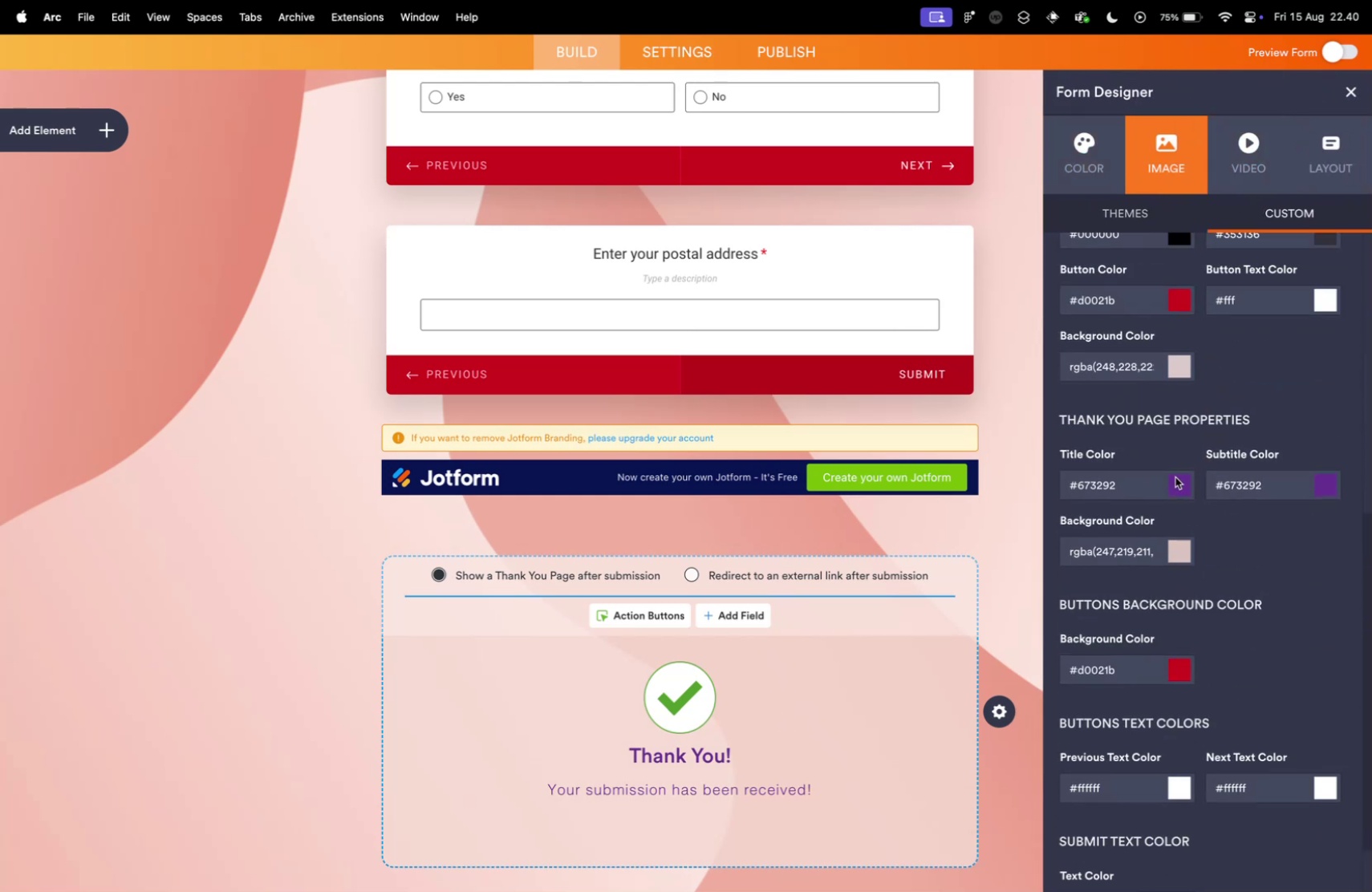 
left_click([1257, 203])
 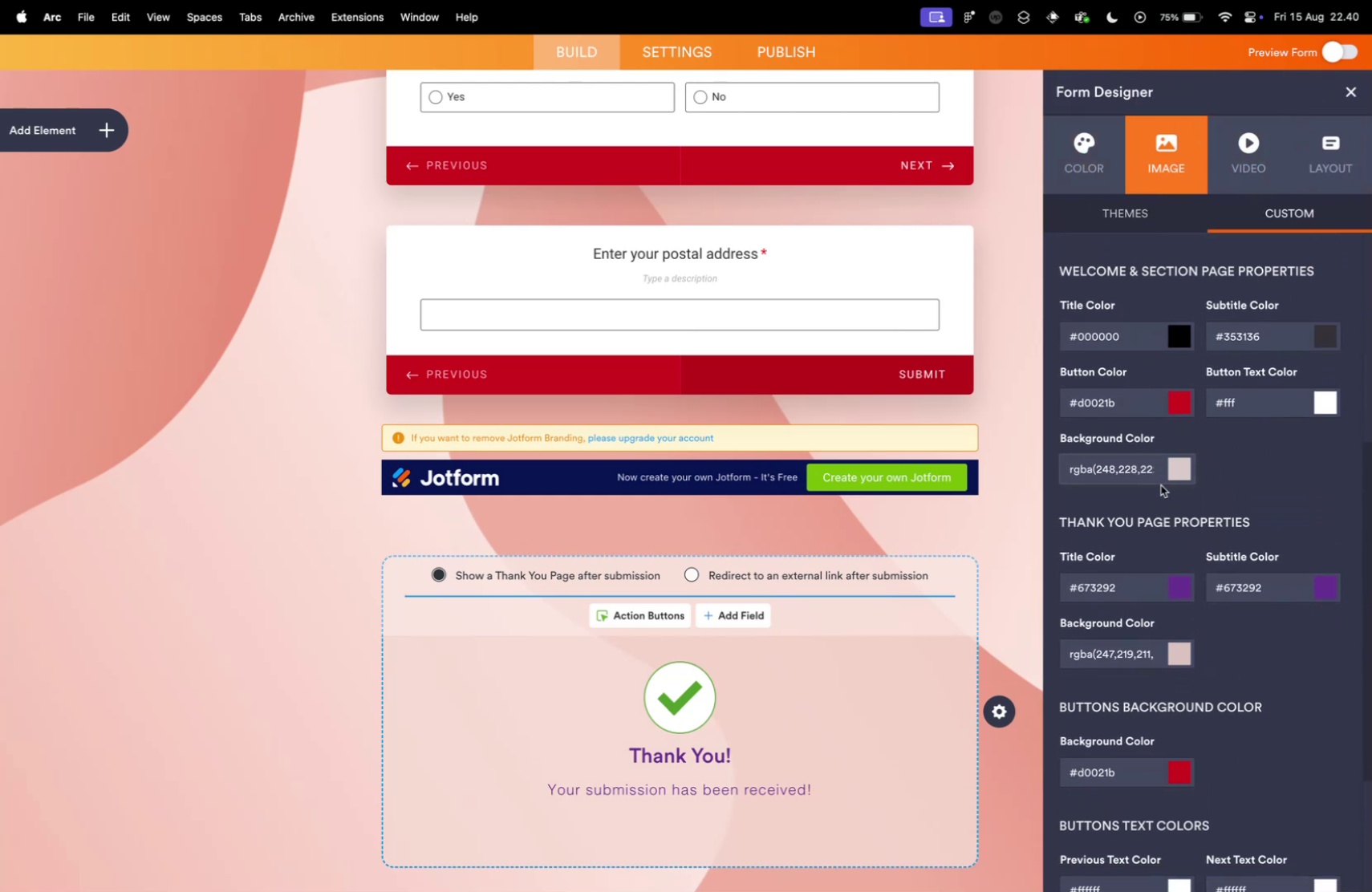 
scroll: coordinate [1175, 542], scroll_direction: down, amount: 33.0
 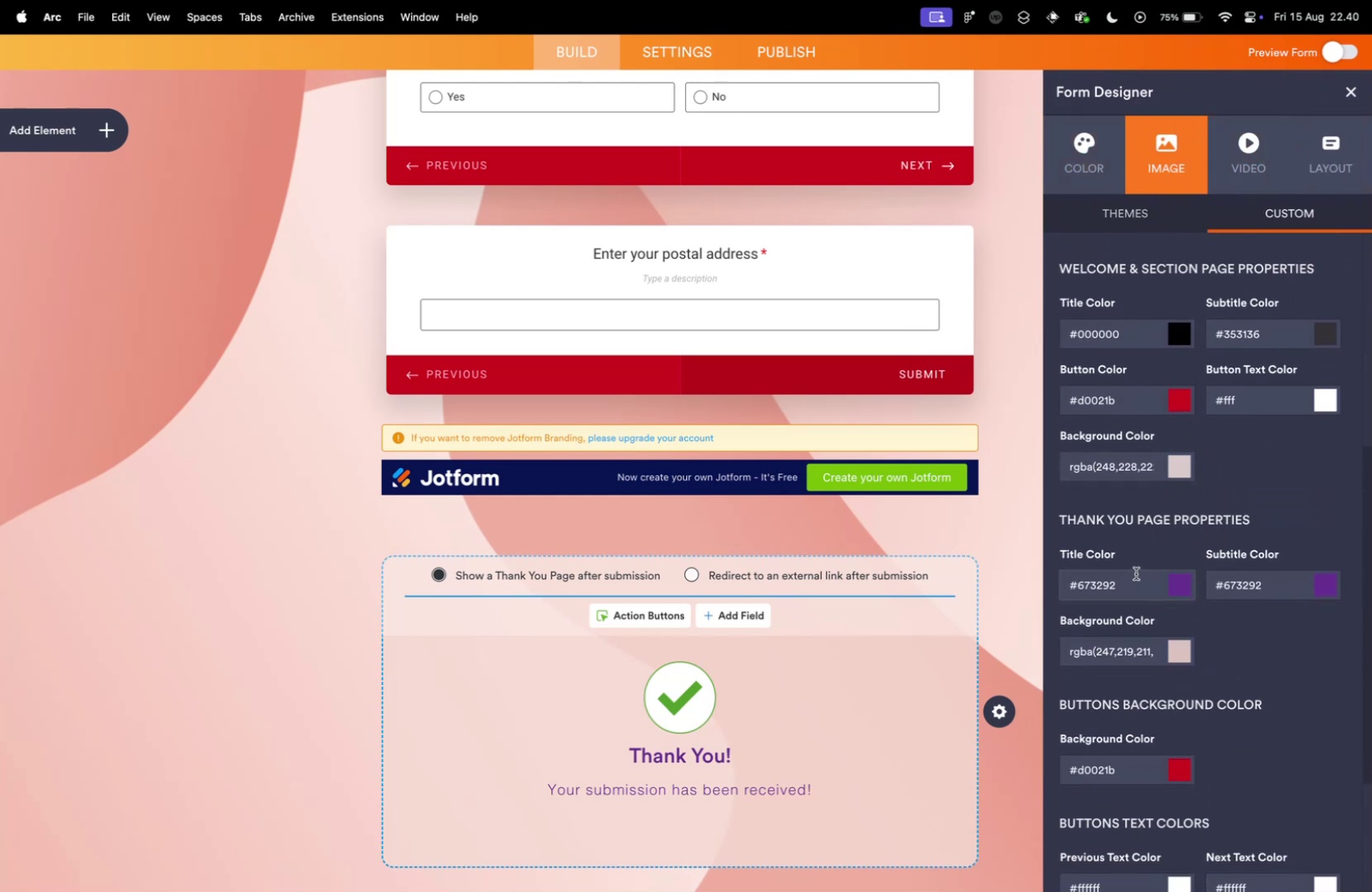 
scroll: coordinate [1137, 572], scroll_direction: up, amount: 24.0
 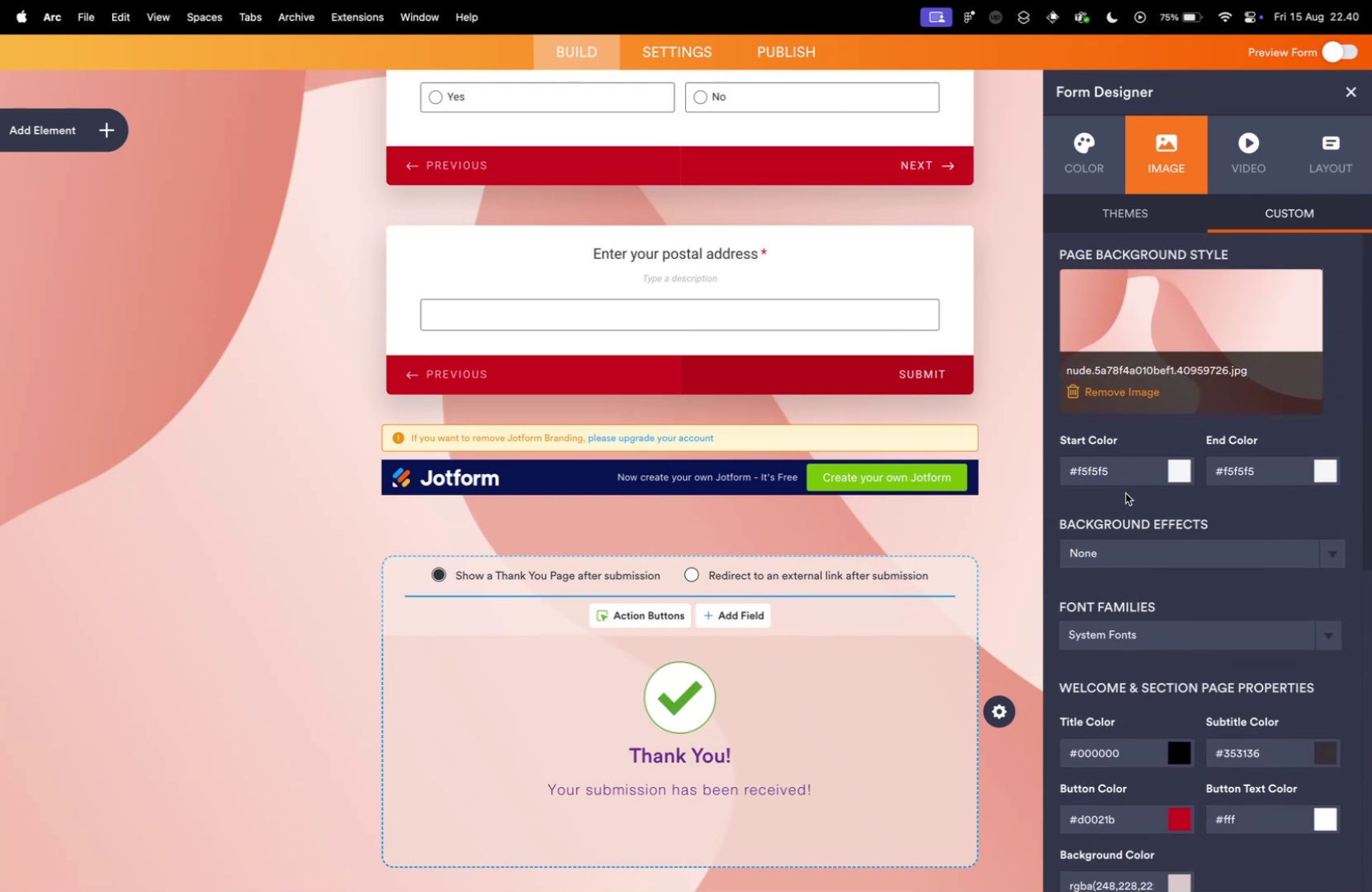 
scroll: coordinate [1135, 566], scroll_direction: none, amount: 0.0
 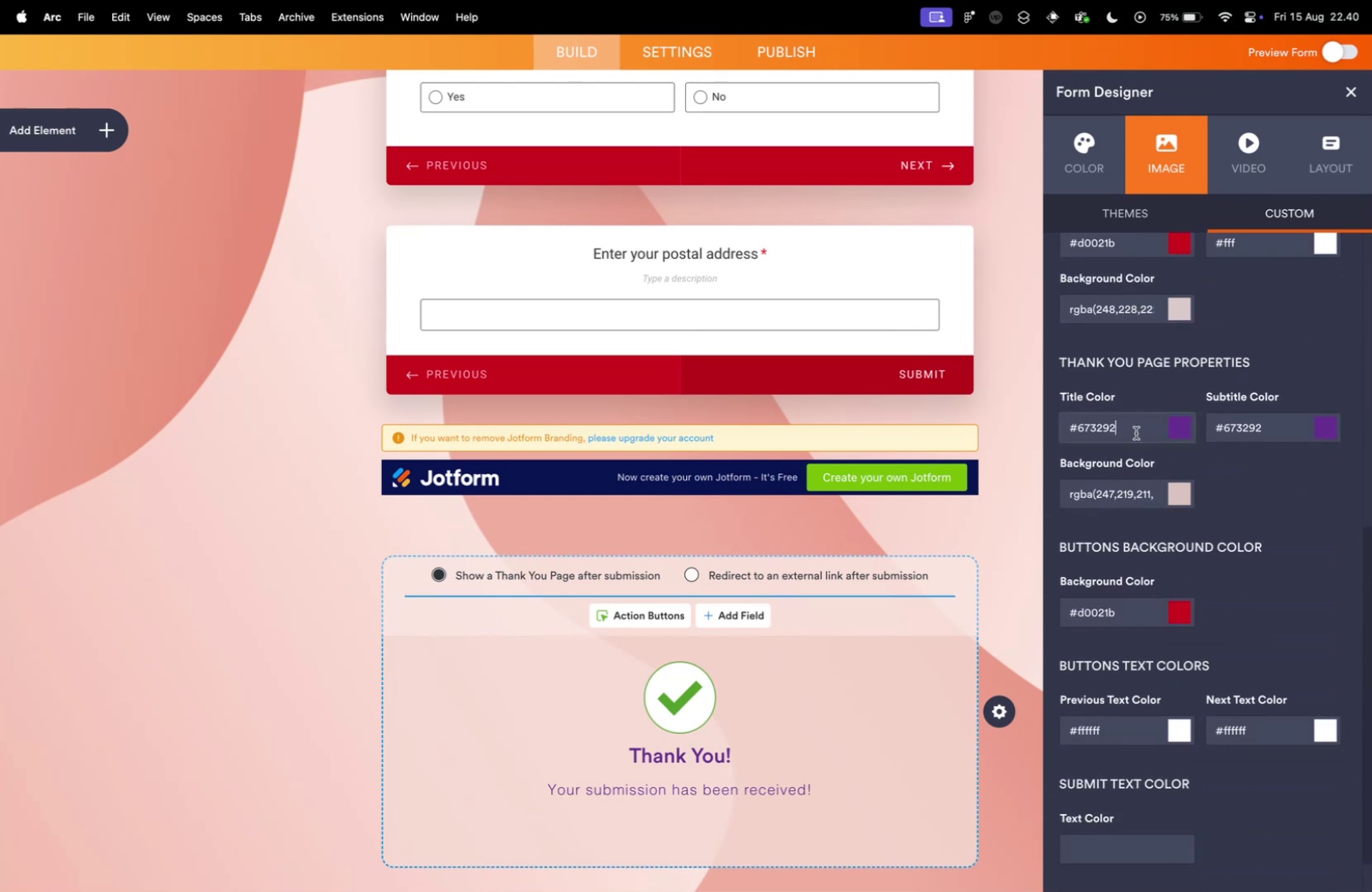 
scroll: coordinate [1124, 492], scroll_direction: down, amount: 16.0
 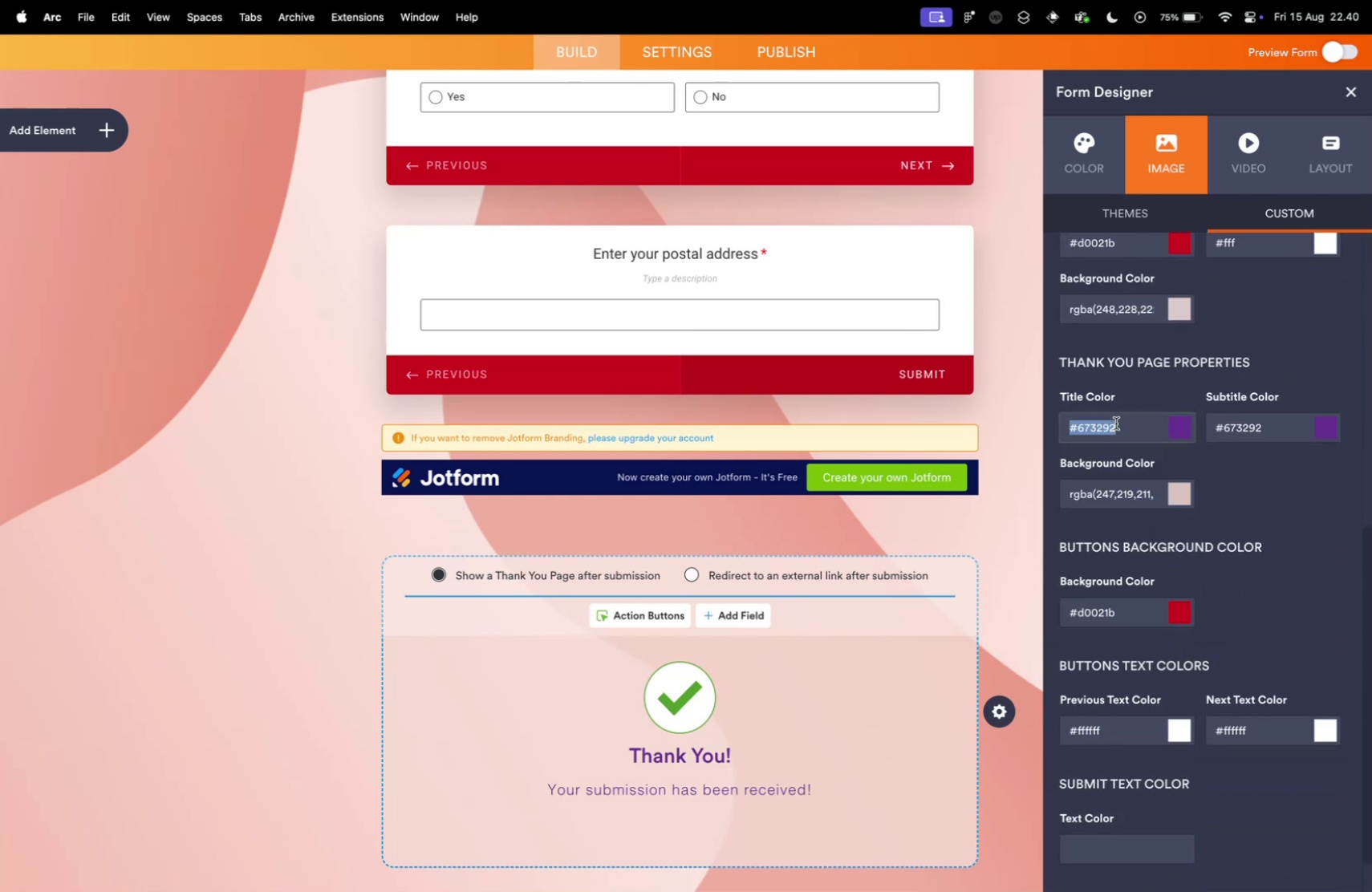 
left_click([1136, 432])
 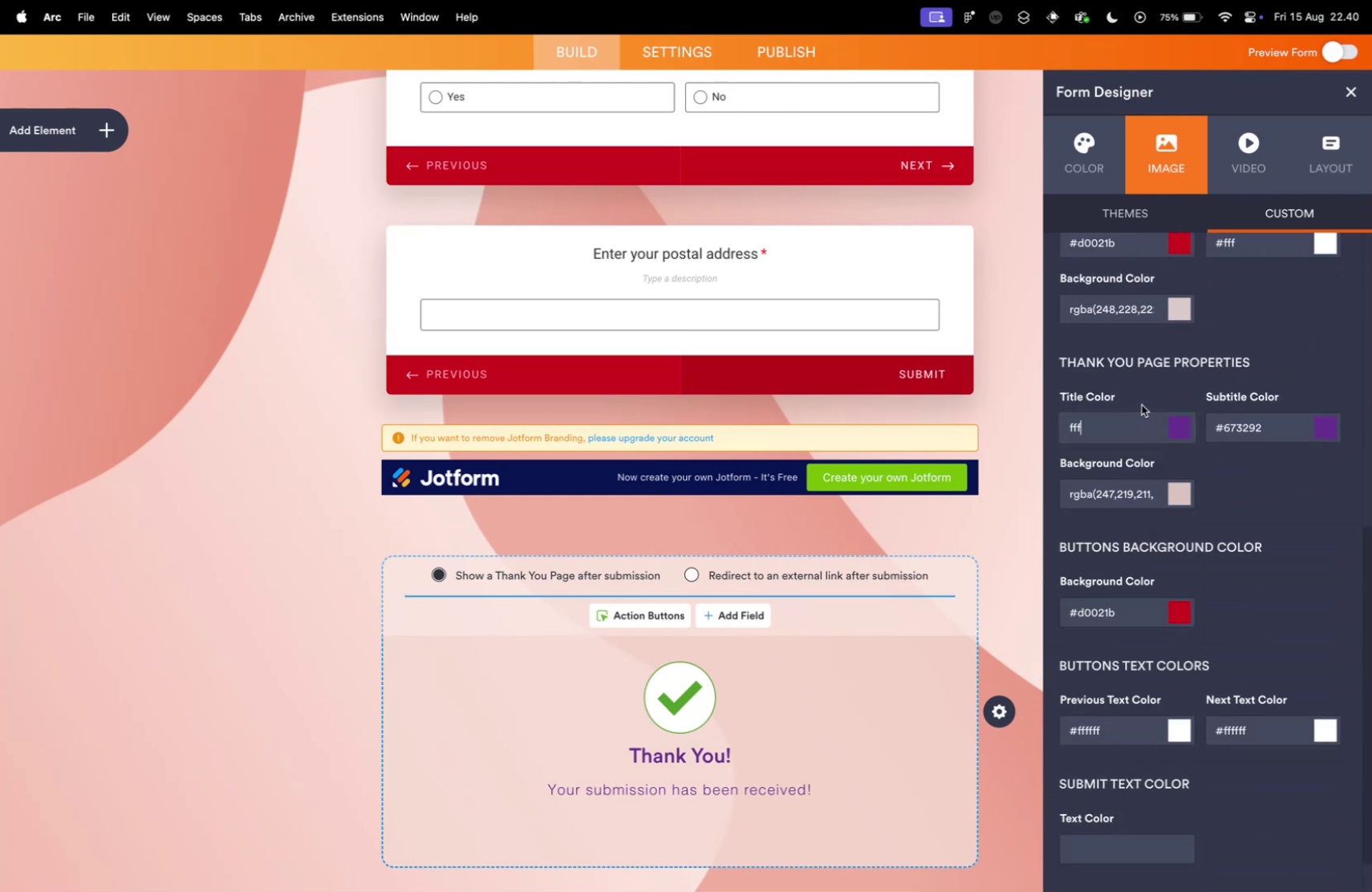 
double_click([1116, 423])
 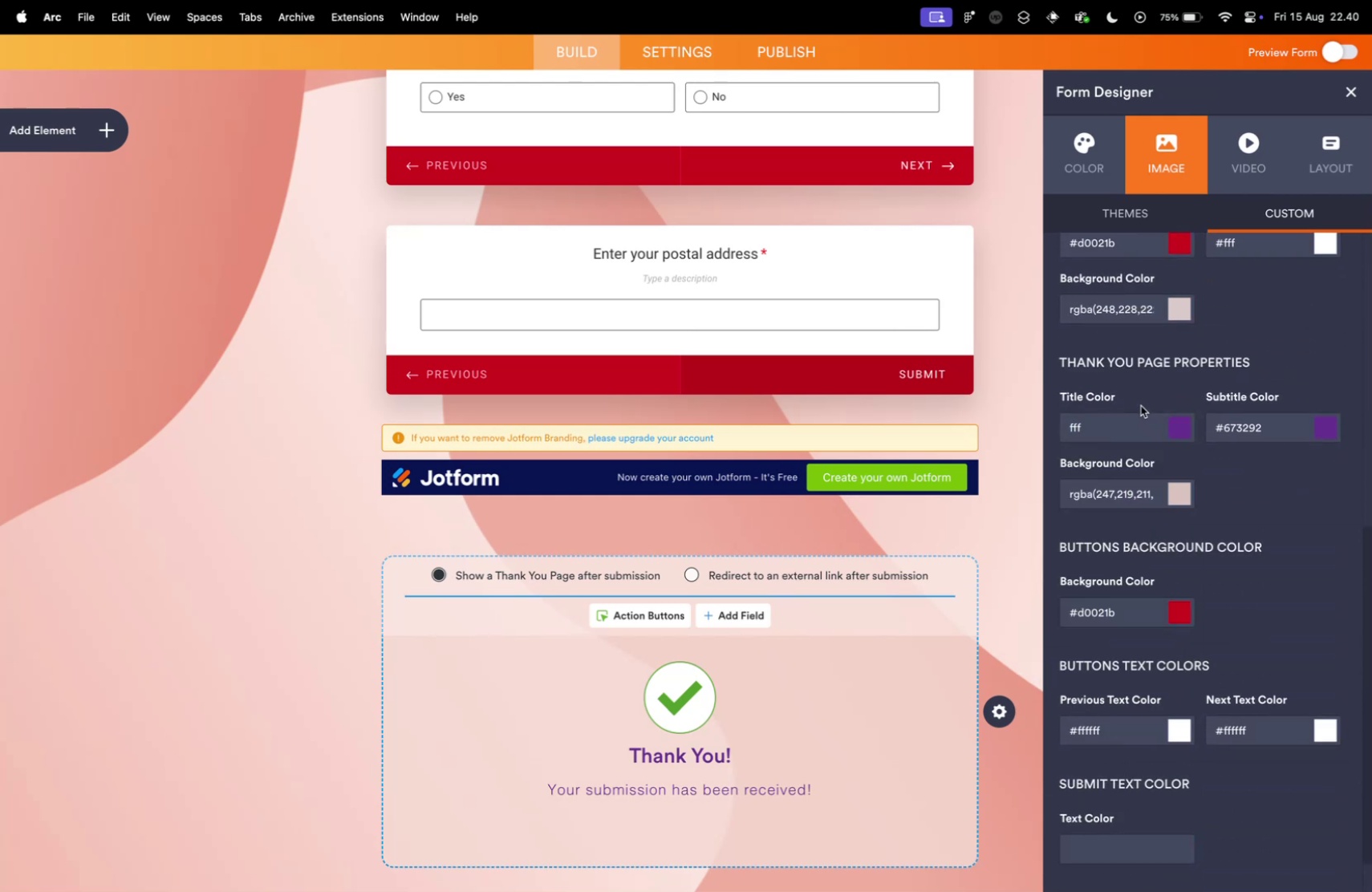 
triple_click([1116, 423])
 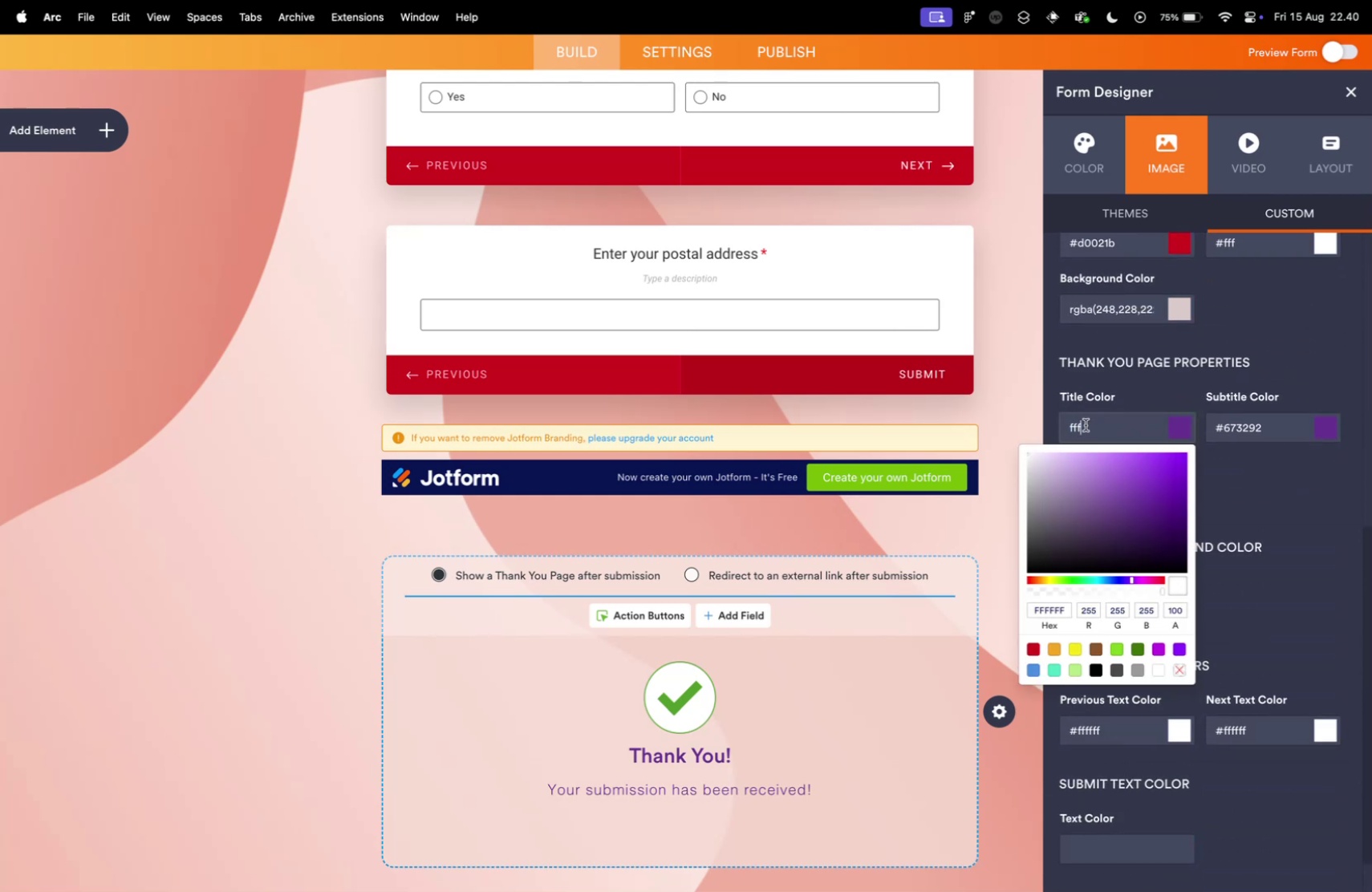 
type(fff)
 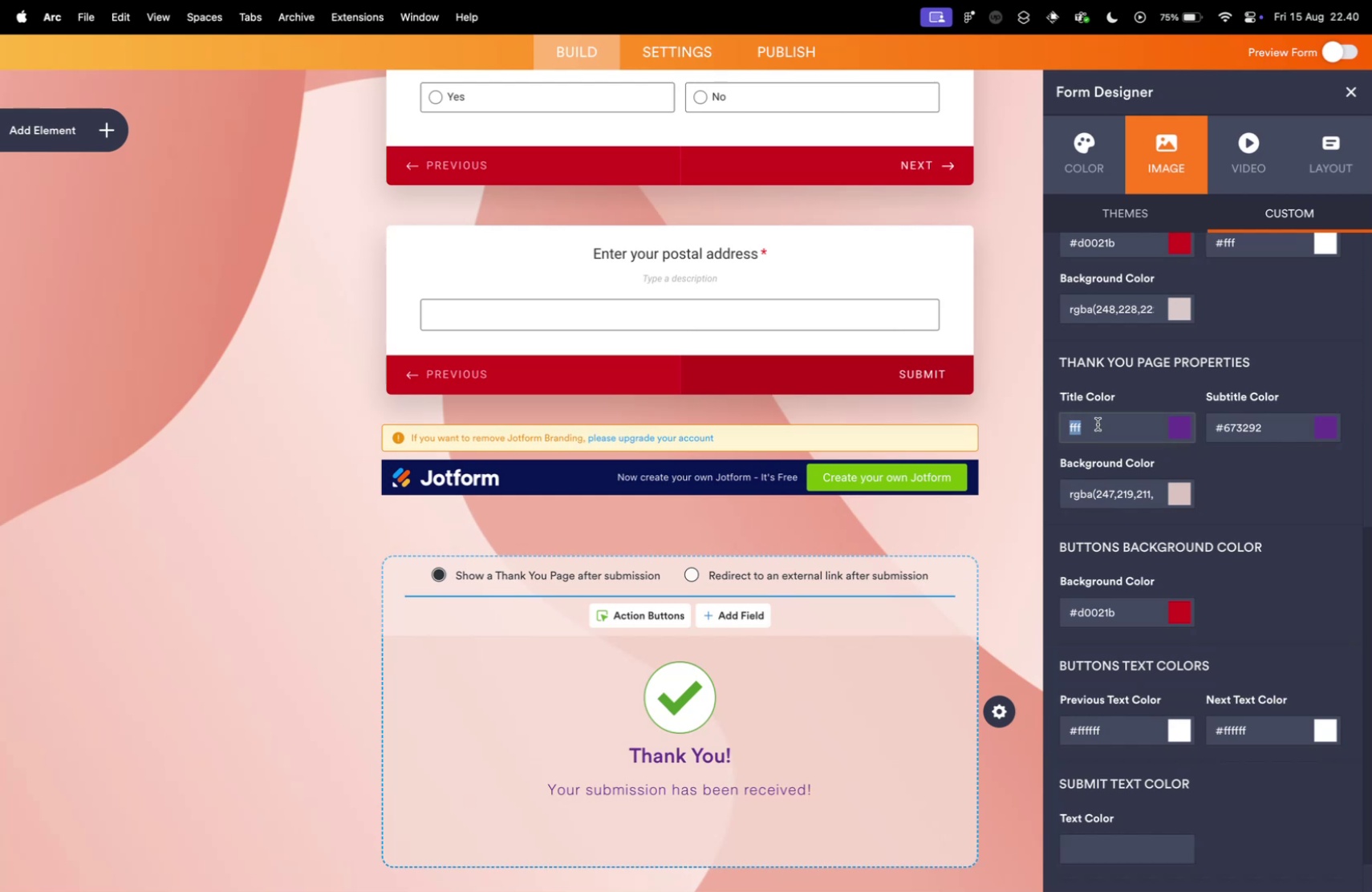 
left_click([1142, 404])
 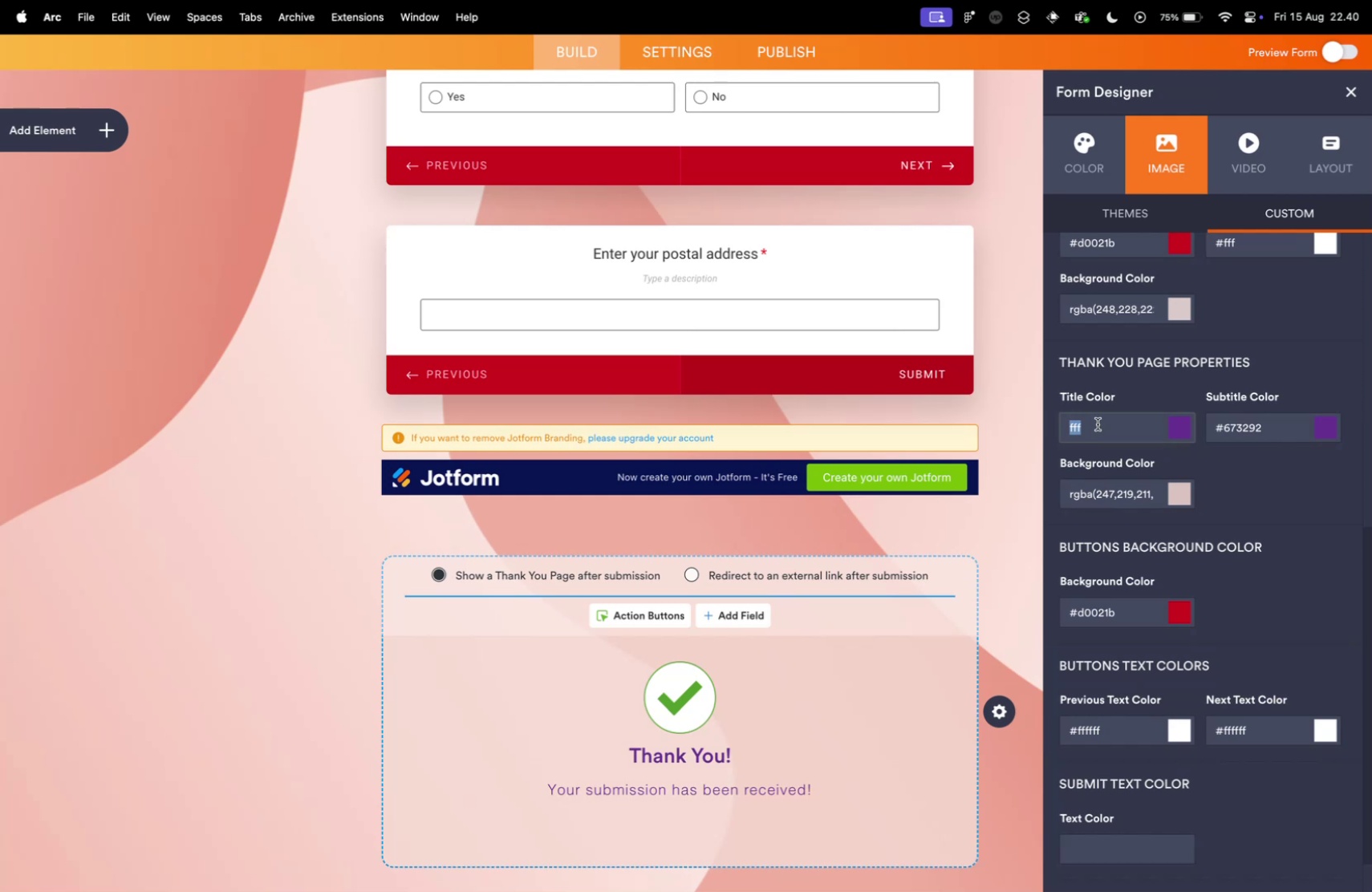 
double_click([1086, 424])
 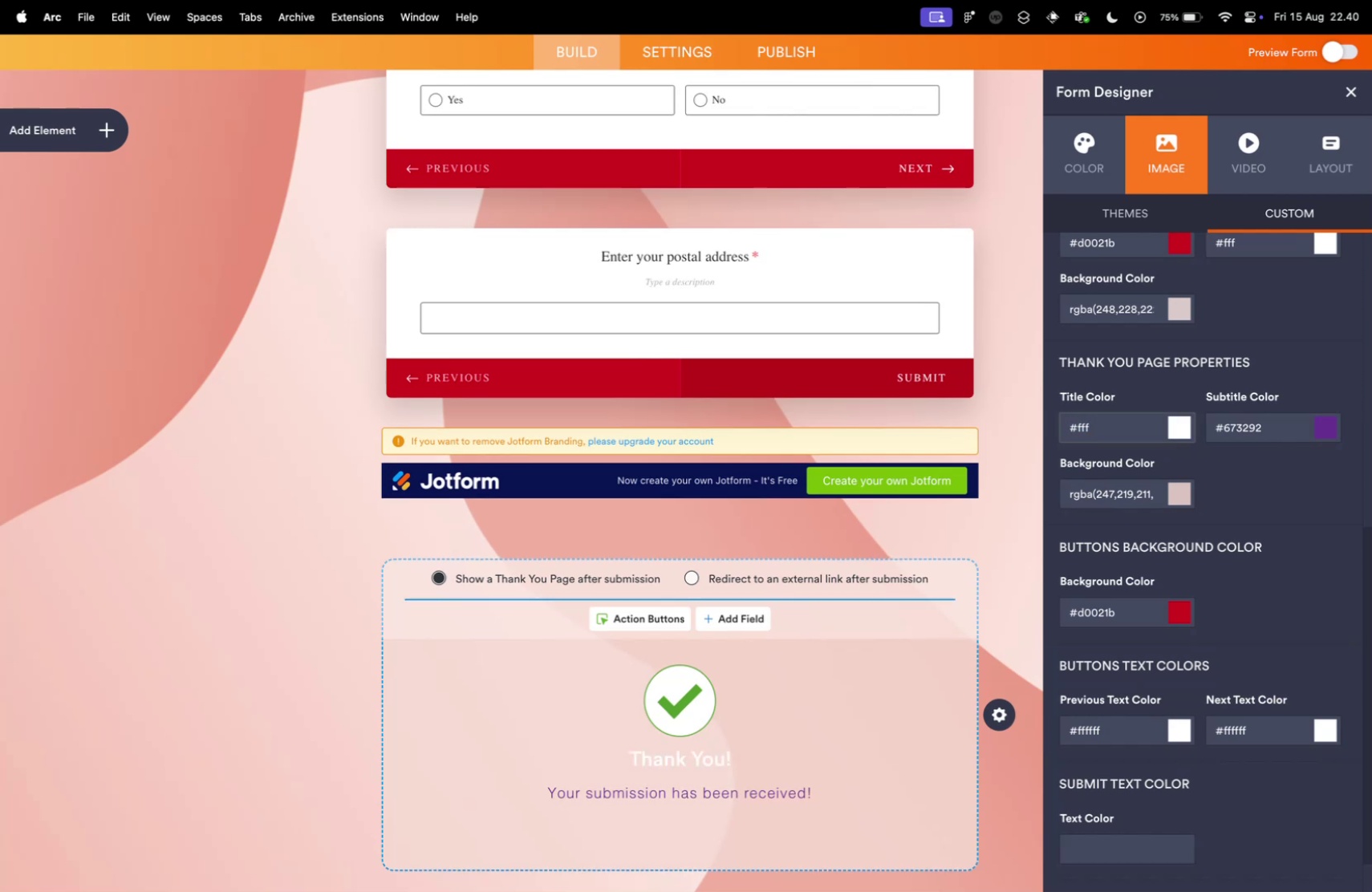 
key(ArrowLeft)
 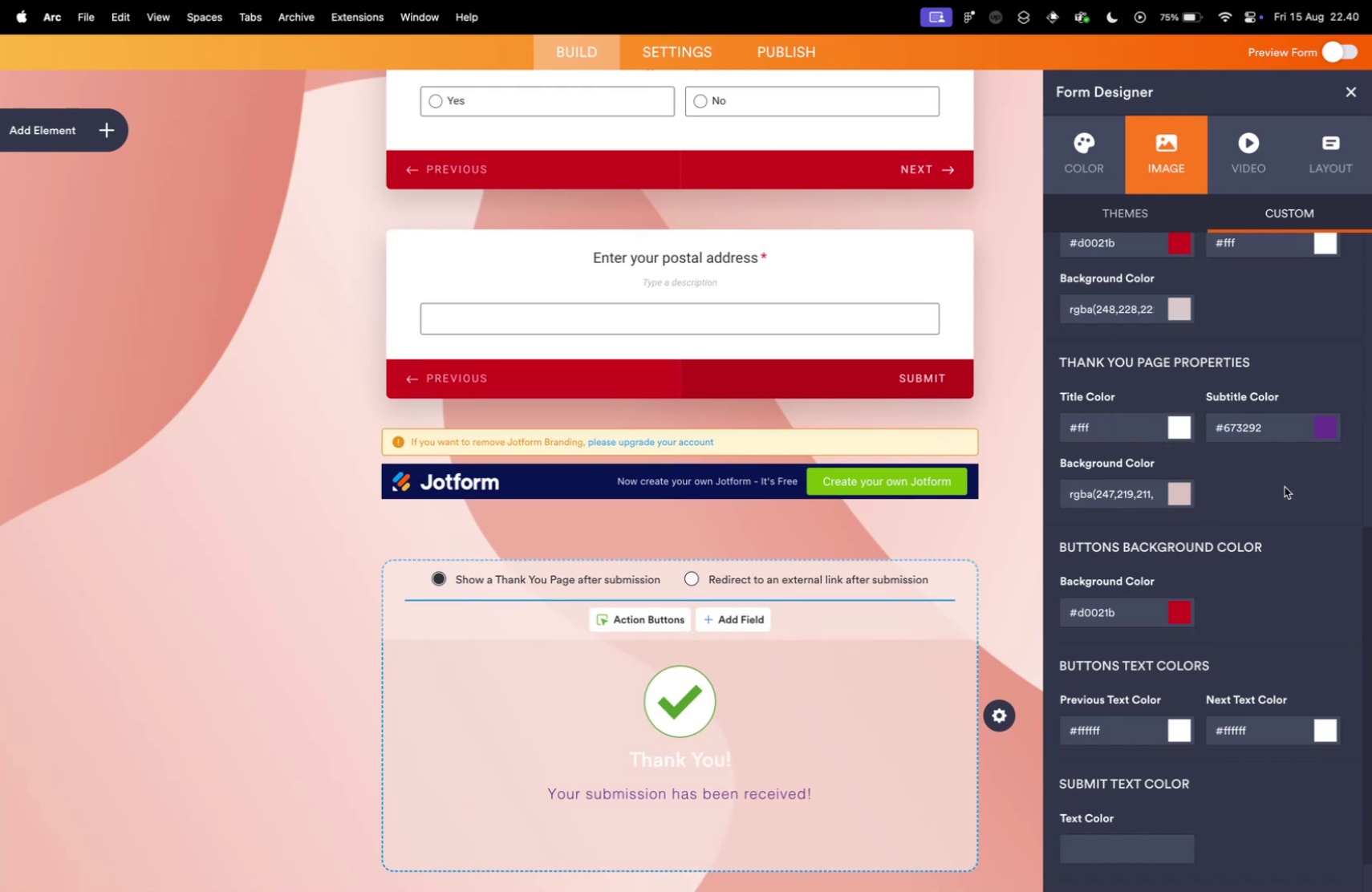 
key(Shift+3)
 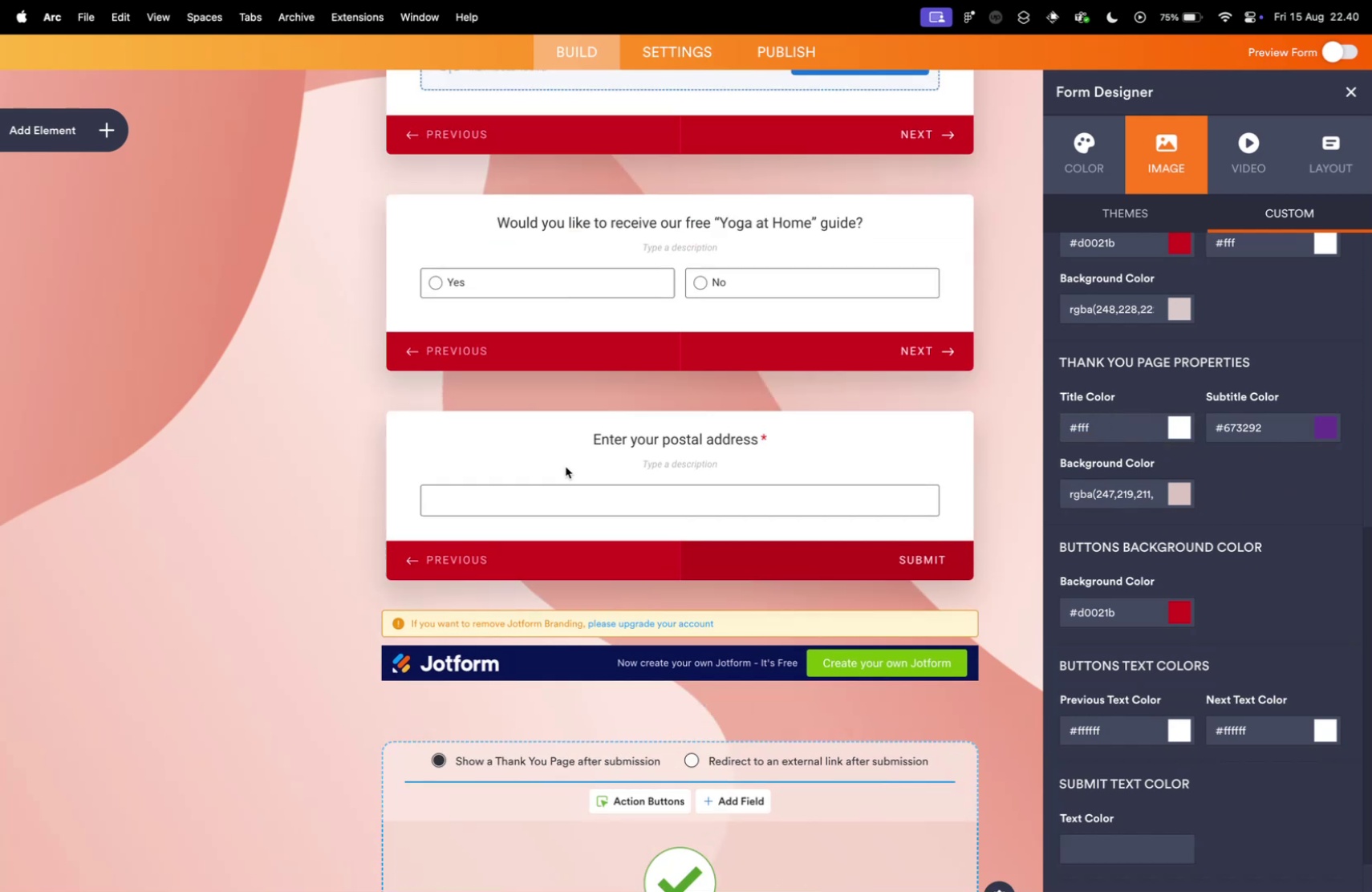 
left_click([1285, 486])
 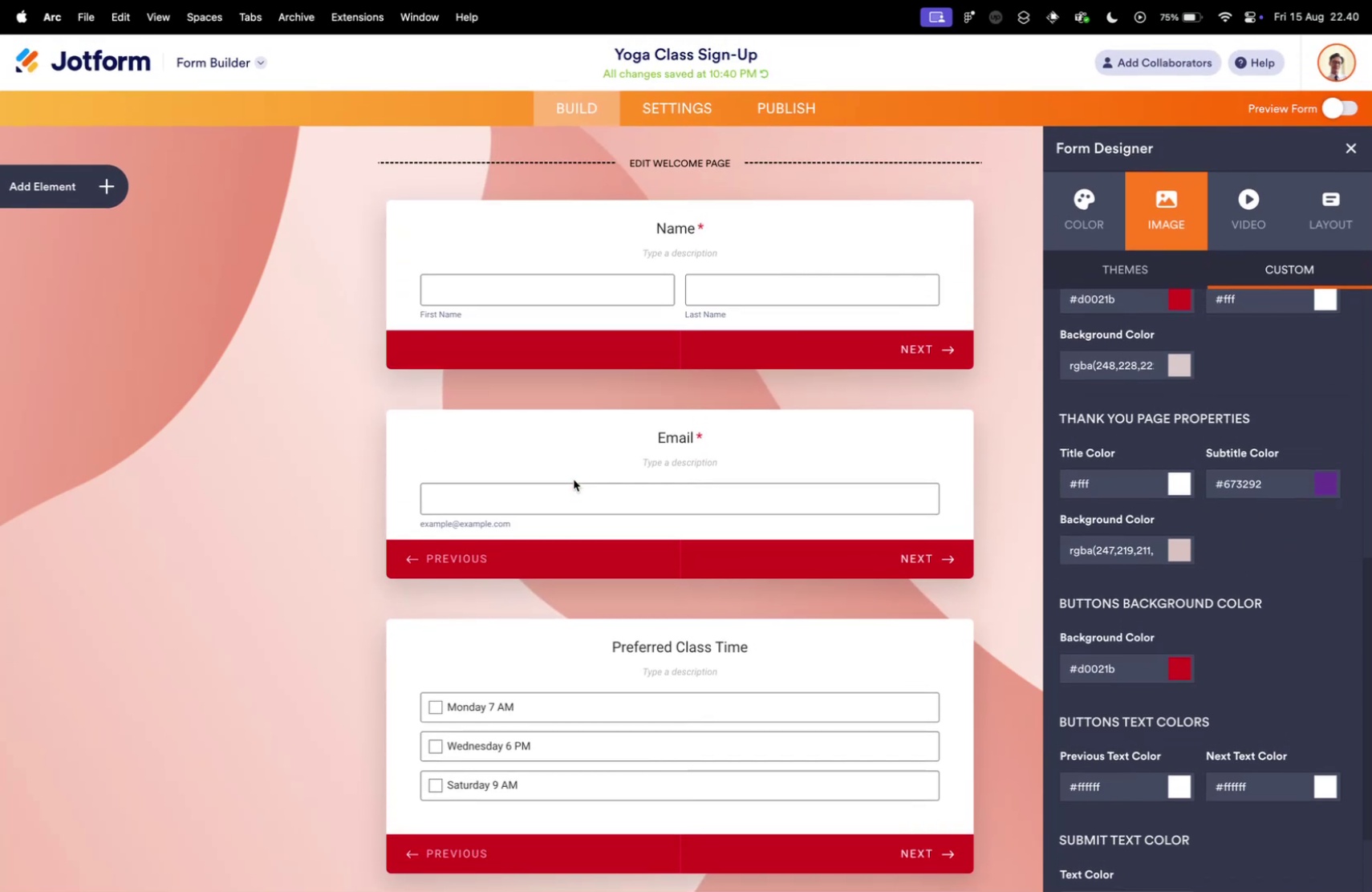 
scroll: coordinate [574, 479], scroll_direction: up, amount: 60.0
 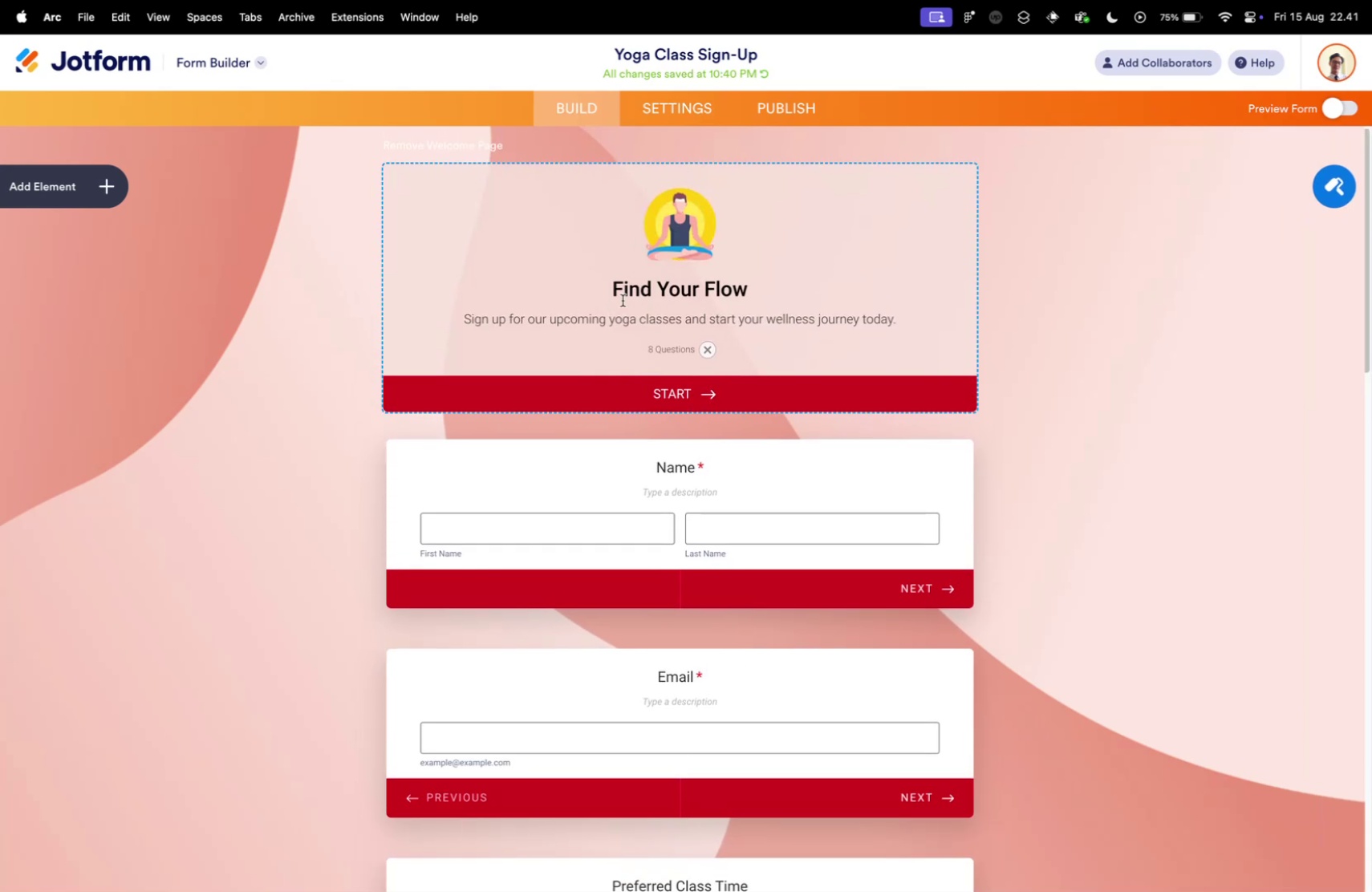 
double_click([691, 165])
 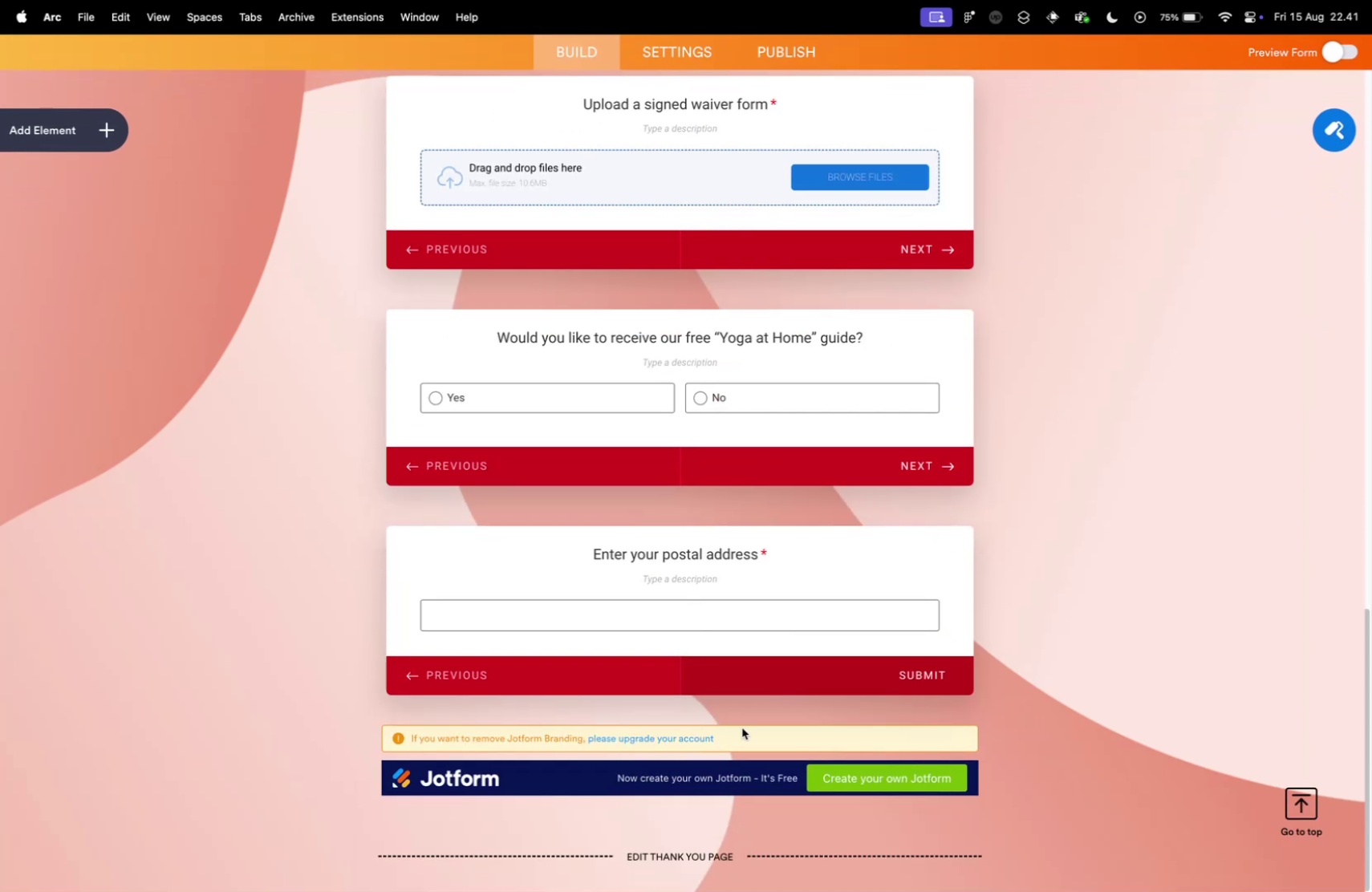 
scroll: coordinate [1313, 317], scroll_direction: down, amount: 72.0
 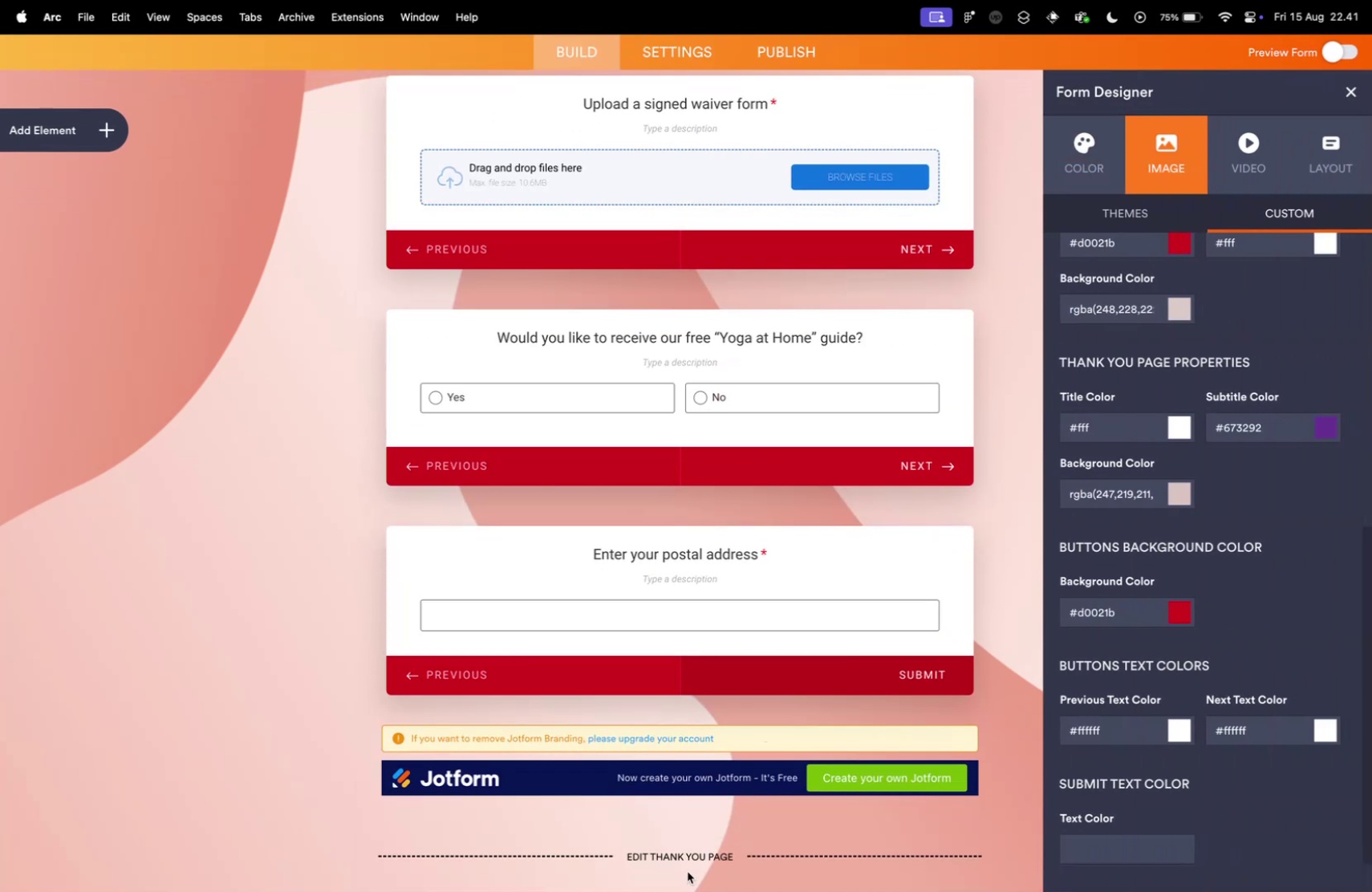 
left_click([1321, 127])
 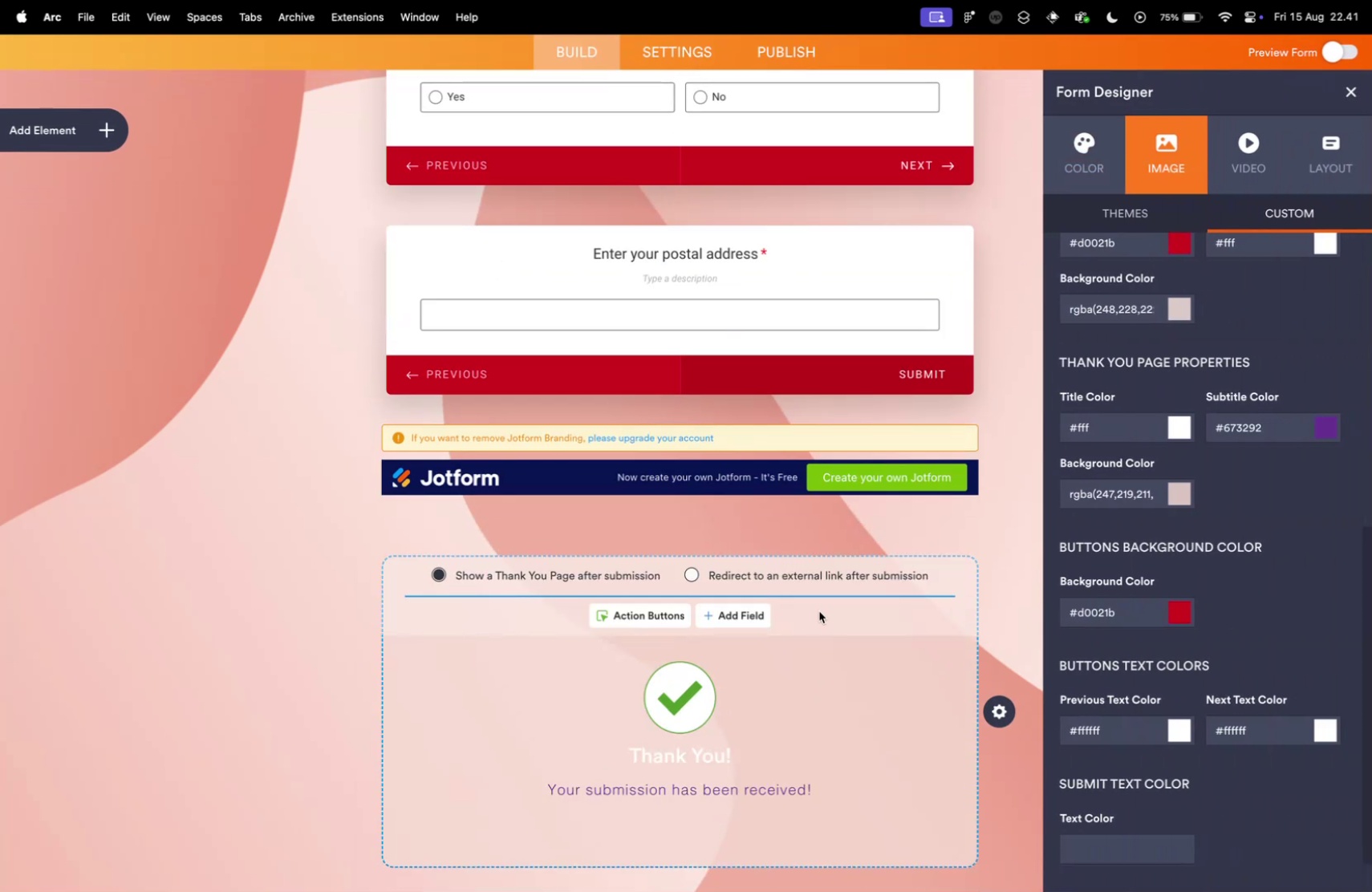 
scroll: coordinate [827, 517], scroll_direction: down, amount: 30.0
 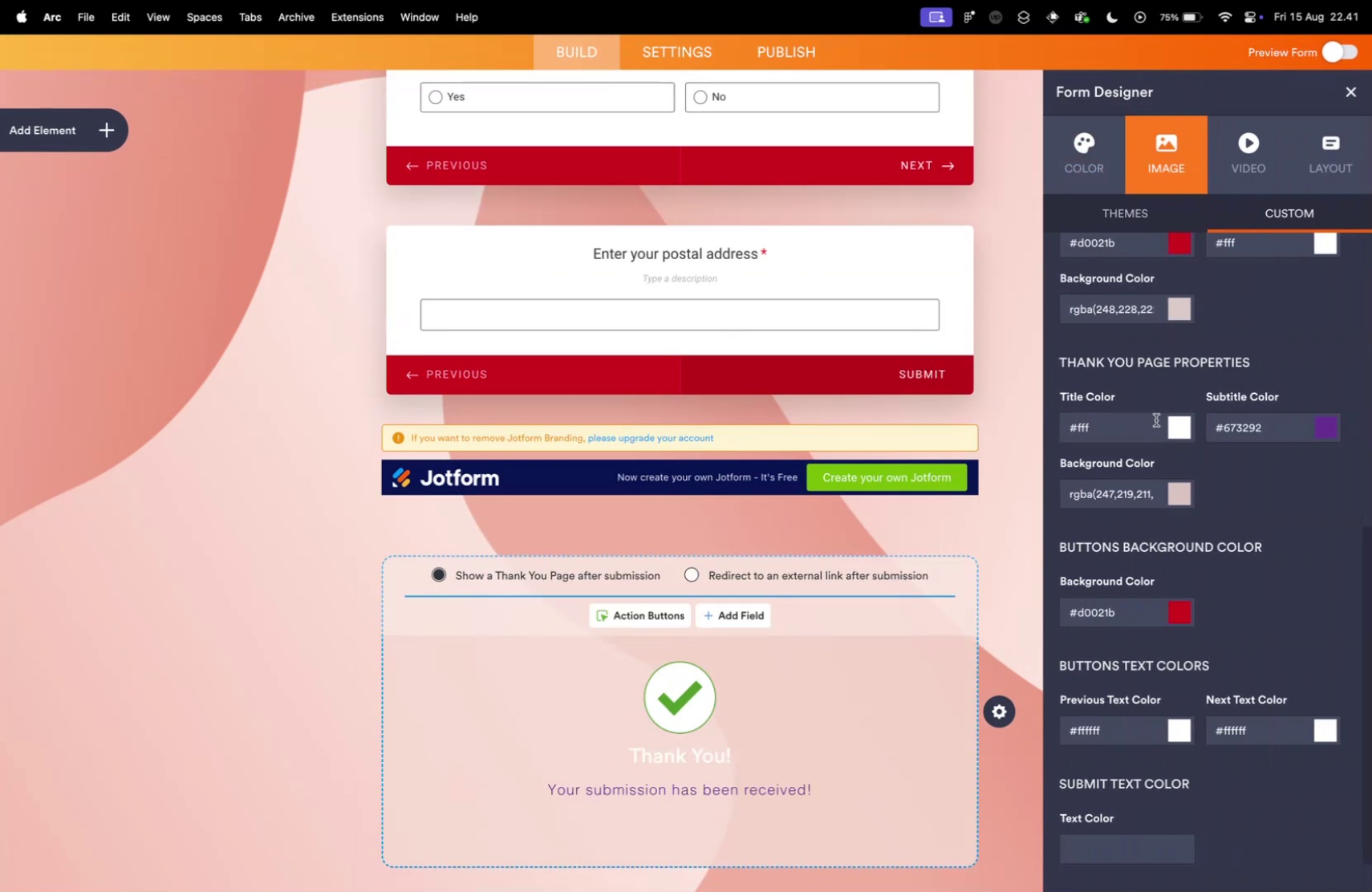 
left_click([664, 864])
 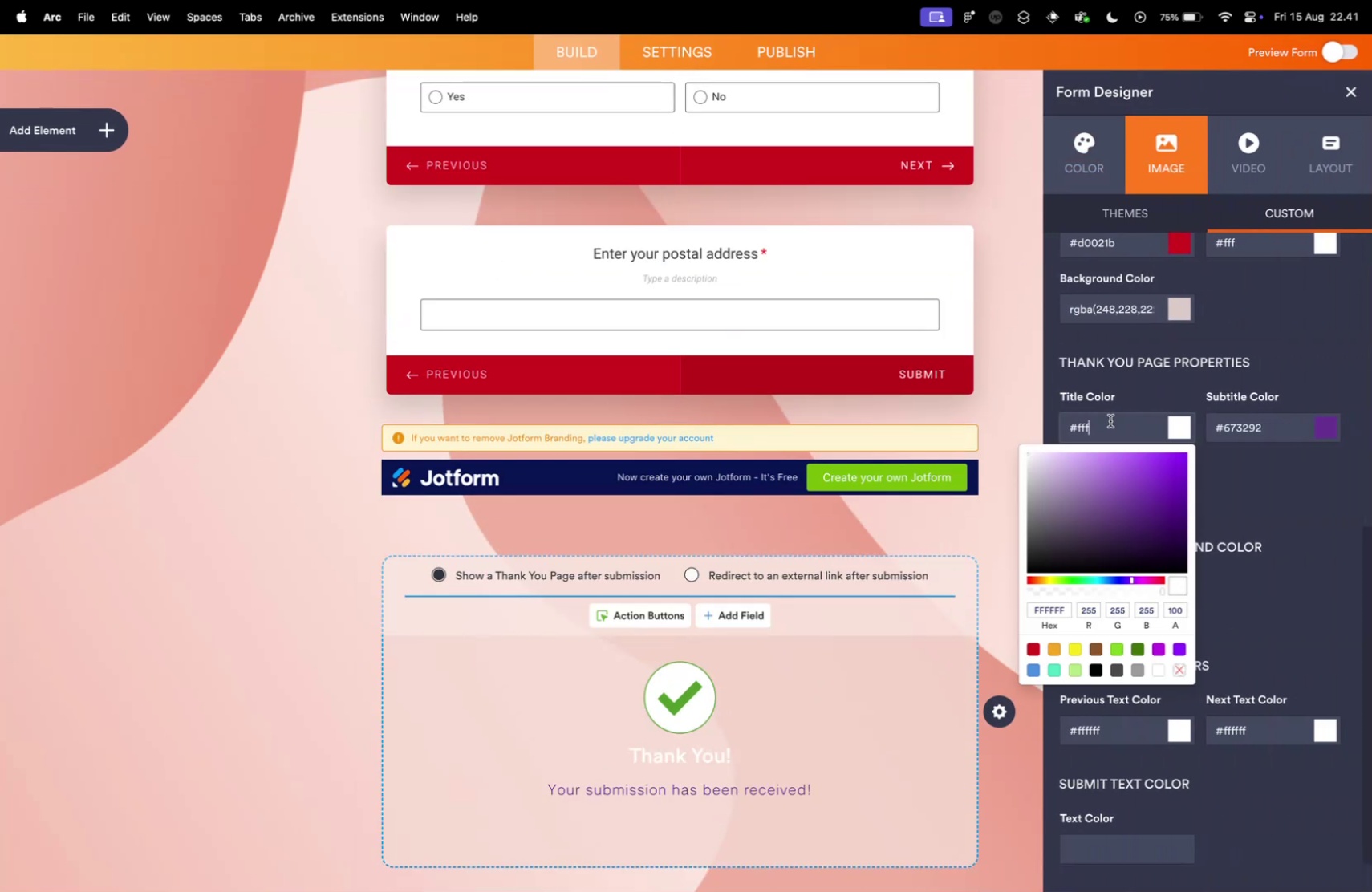 
scroll: coordinate [828, 562], scroll_direction: down, amount: 20.0
 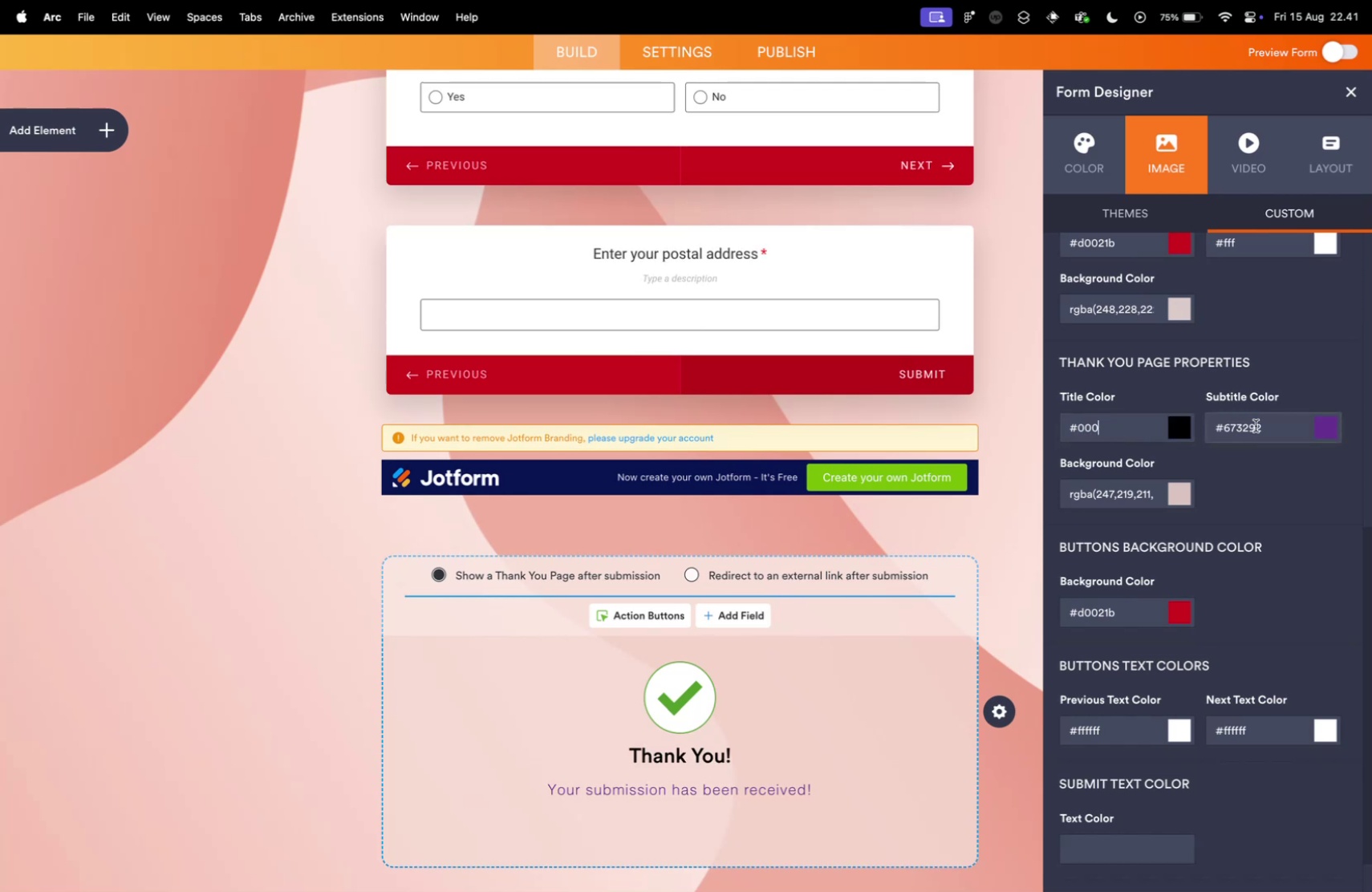 
type(000)
 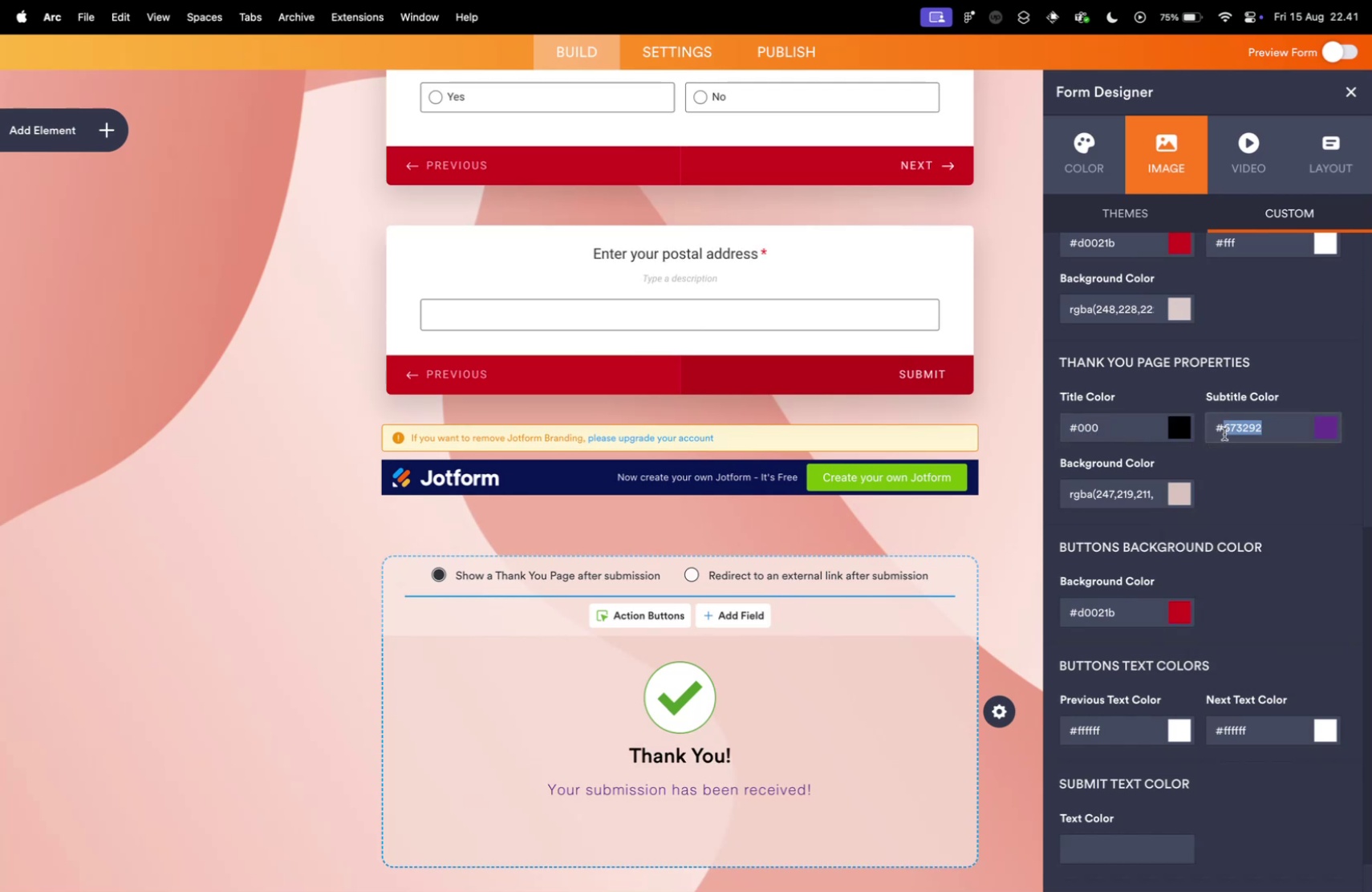 
left_click([1256, 425])
 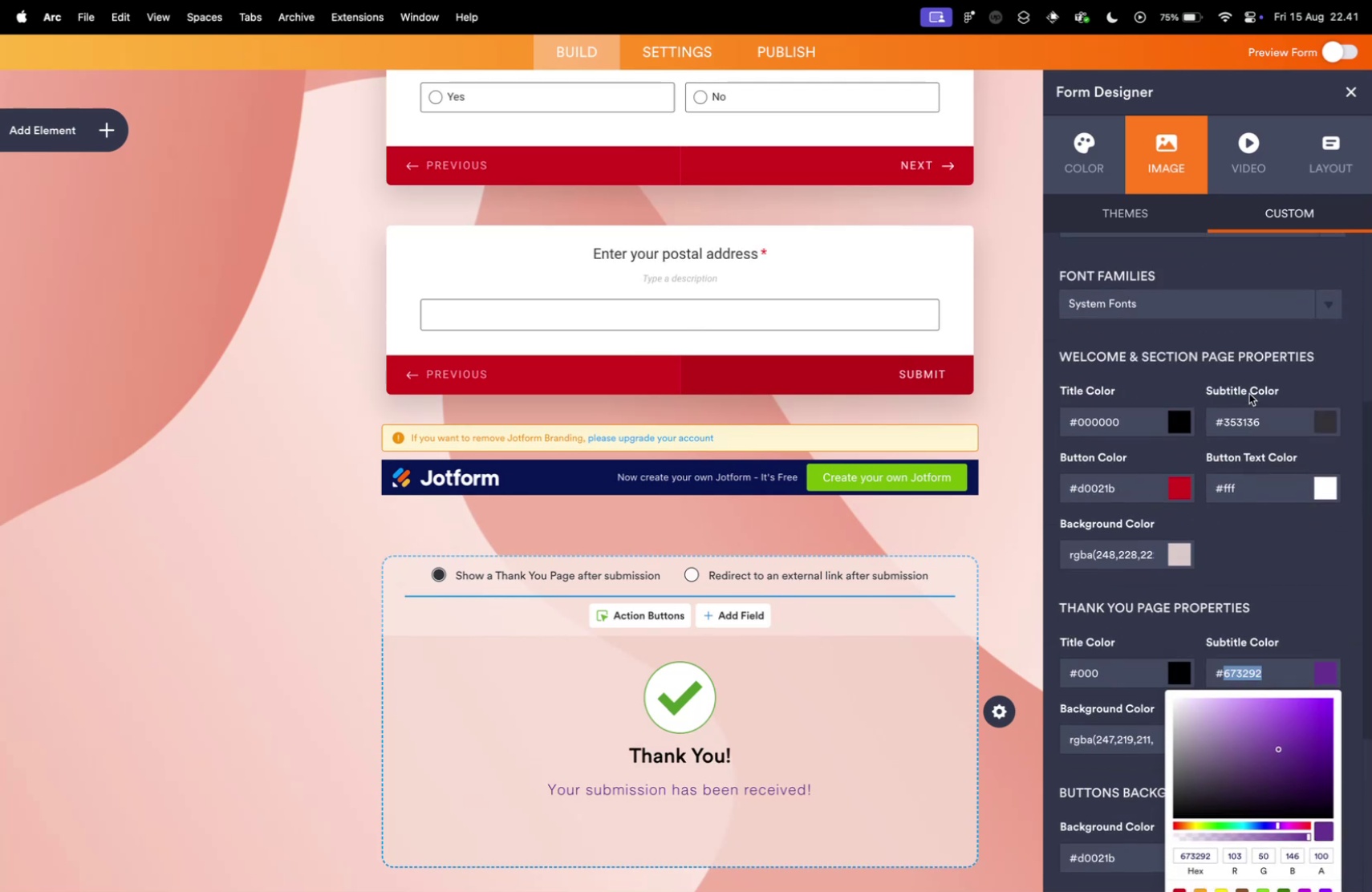 
double_click([1224, 433])
 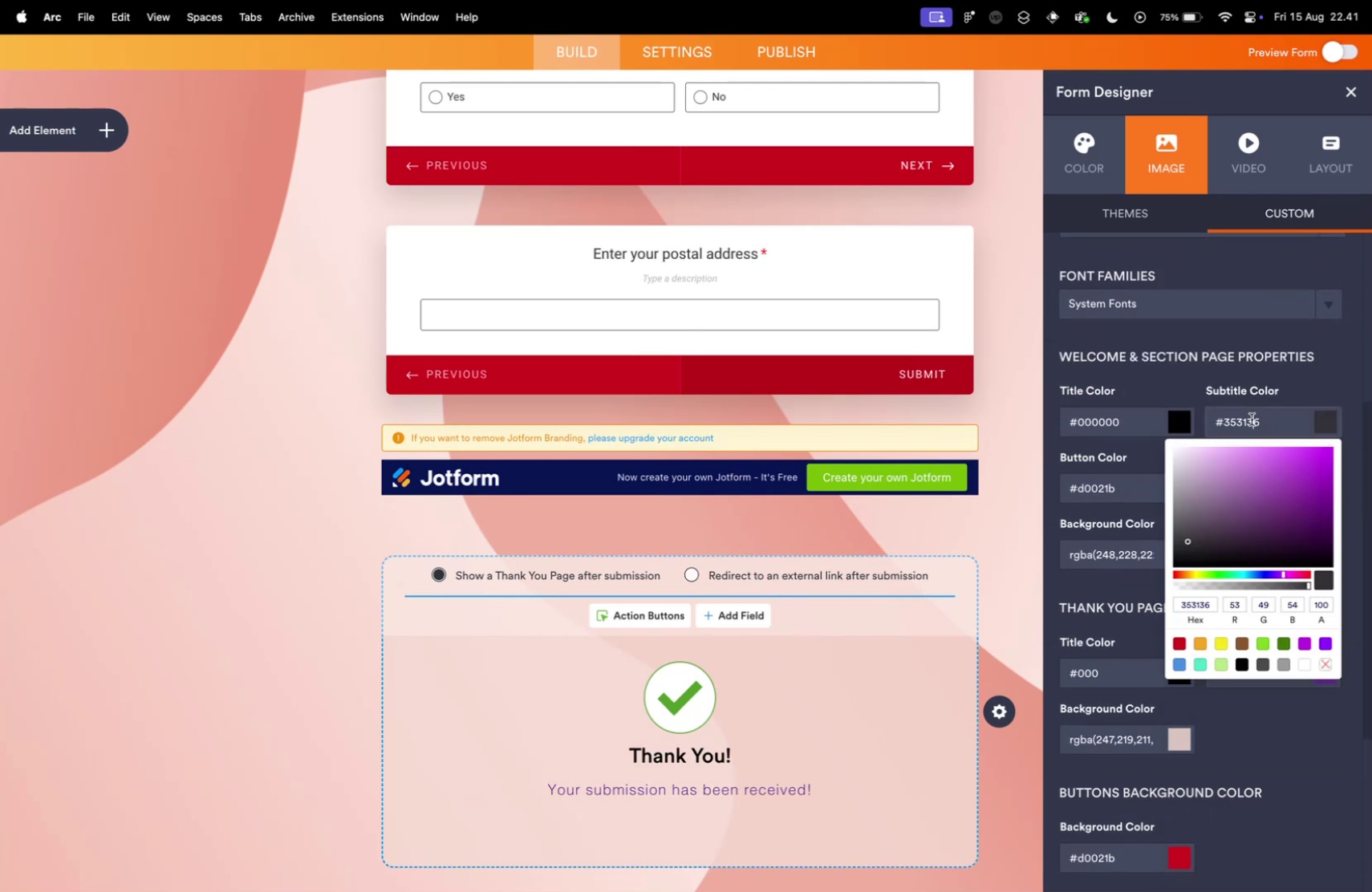 
double_click([1224, 433])
 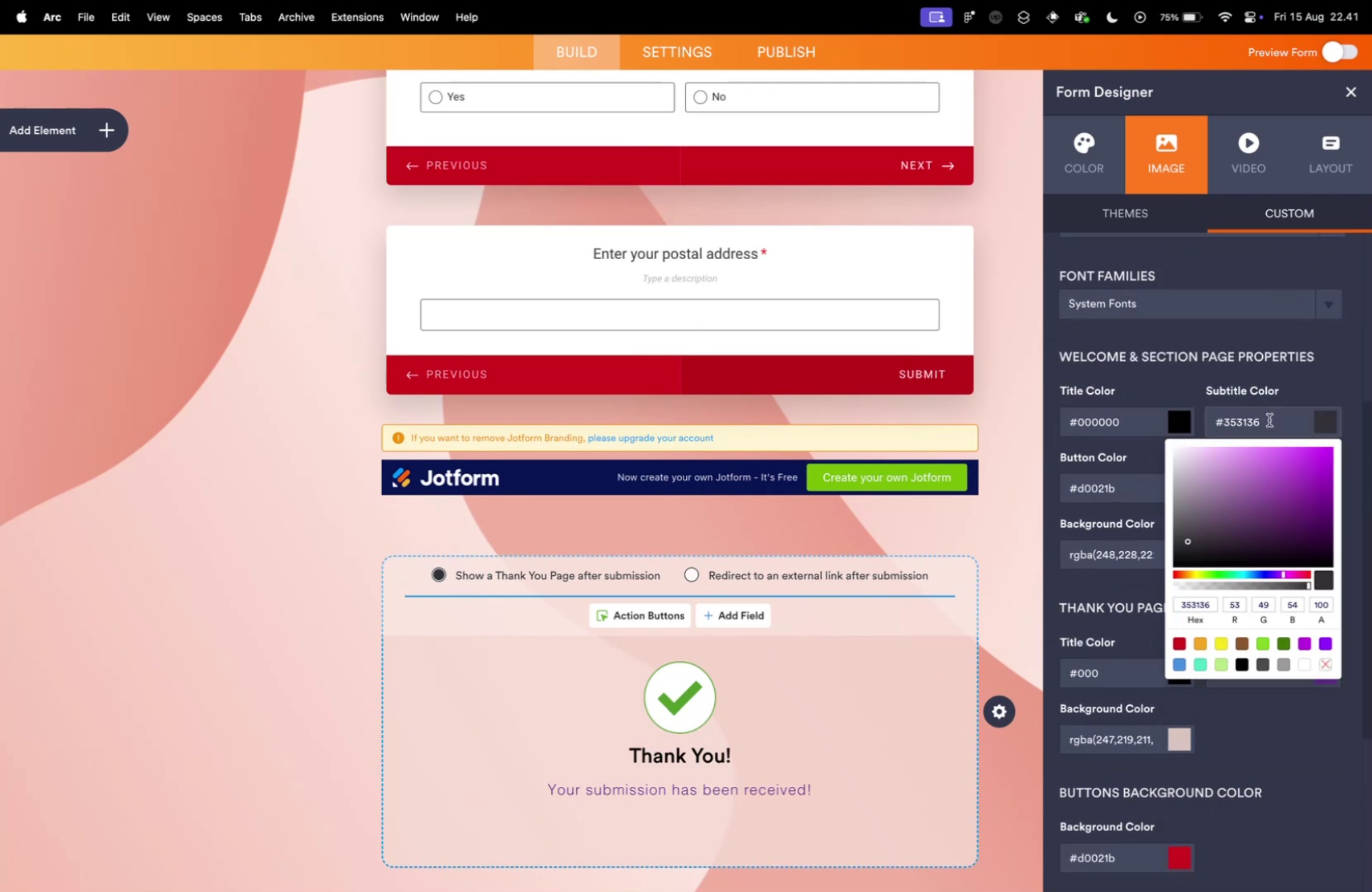 
scroll: coordinate [1240, 407], scroll_direction: up, amount: 12.0
 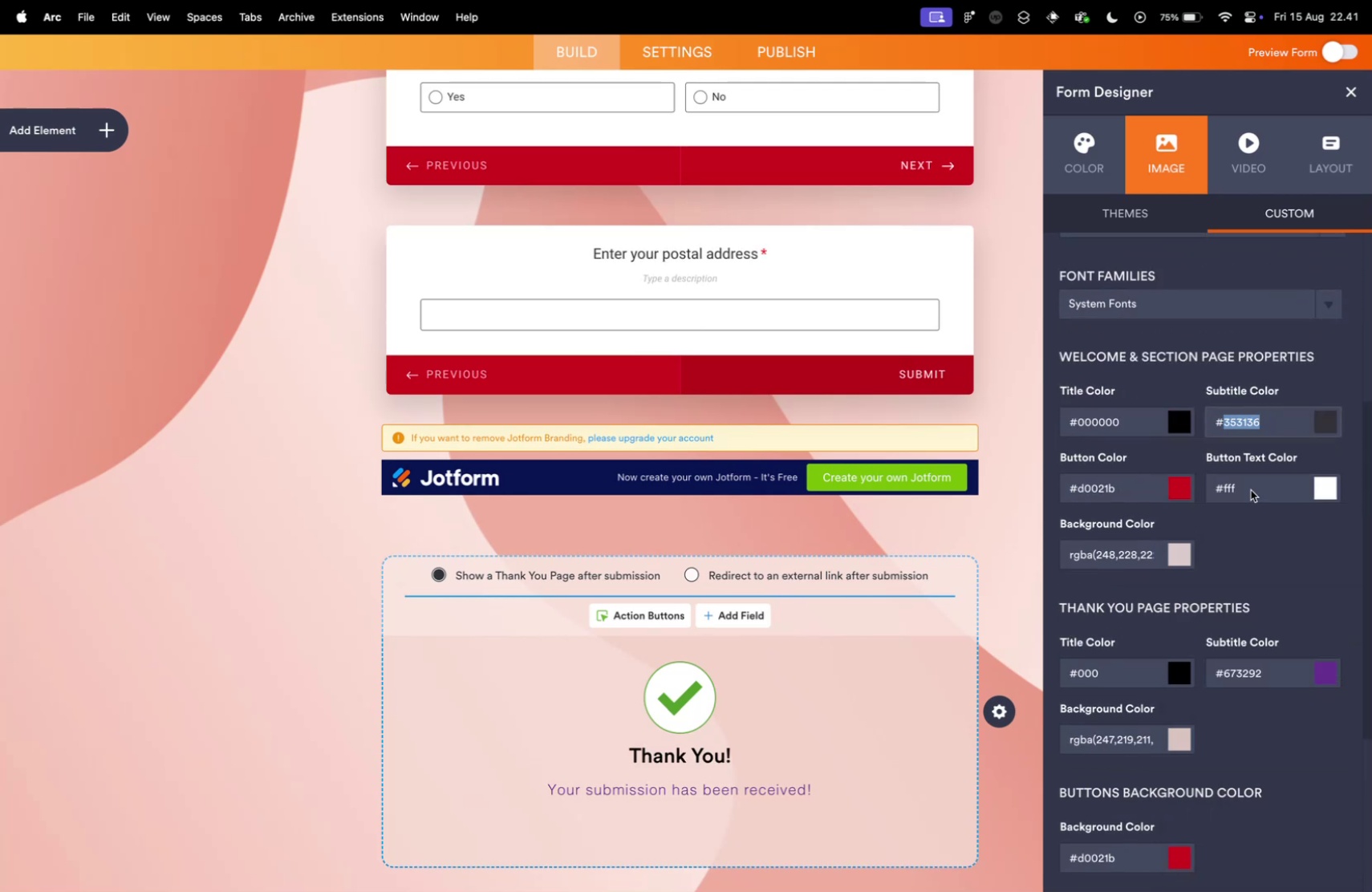 
hold_key(key=CommandLeft, duration=0.42)
 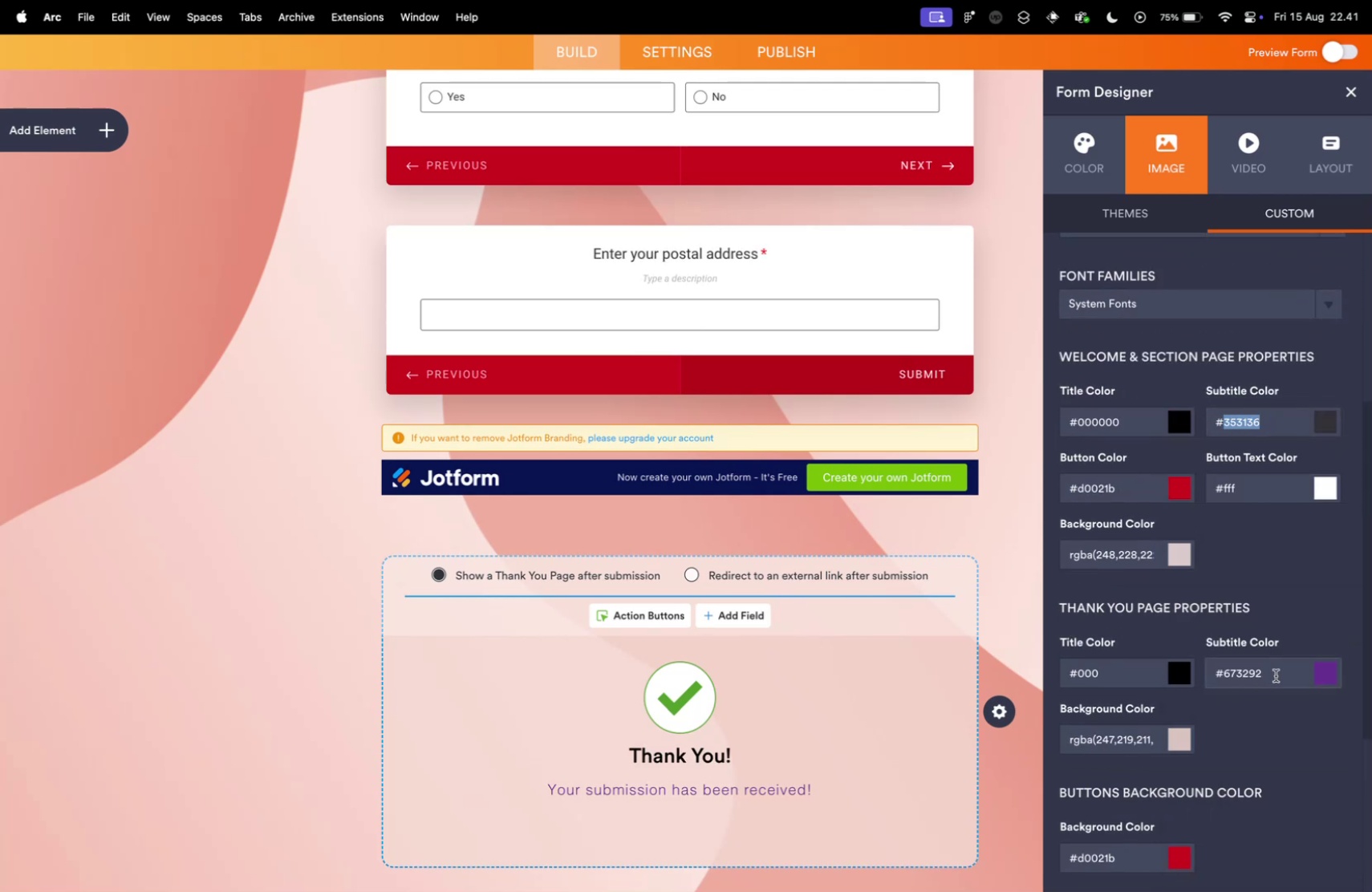 
left_click_drag(start_coordinate=[1280, 416], to_coordinate=[1224, 420])
 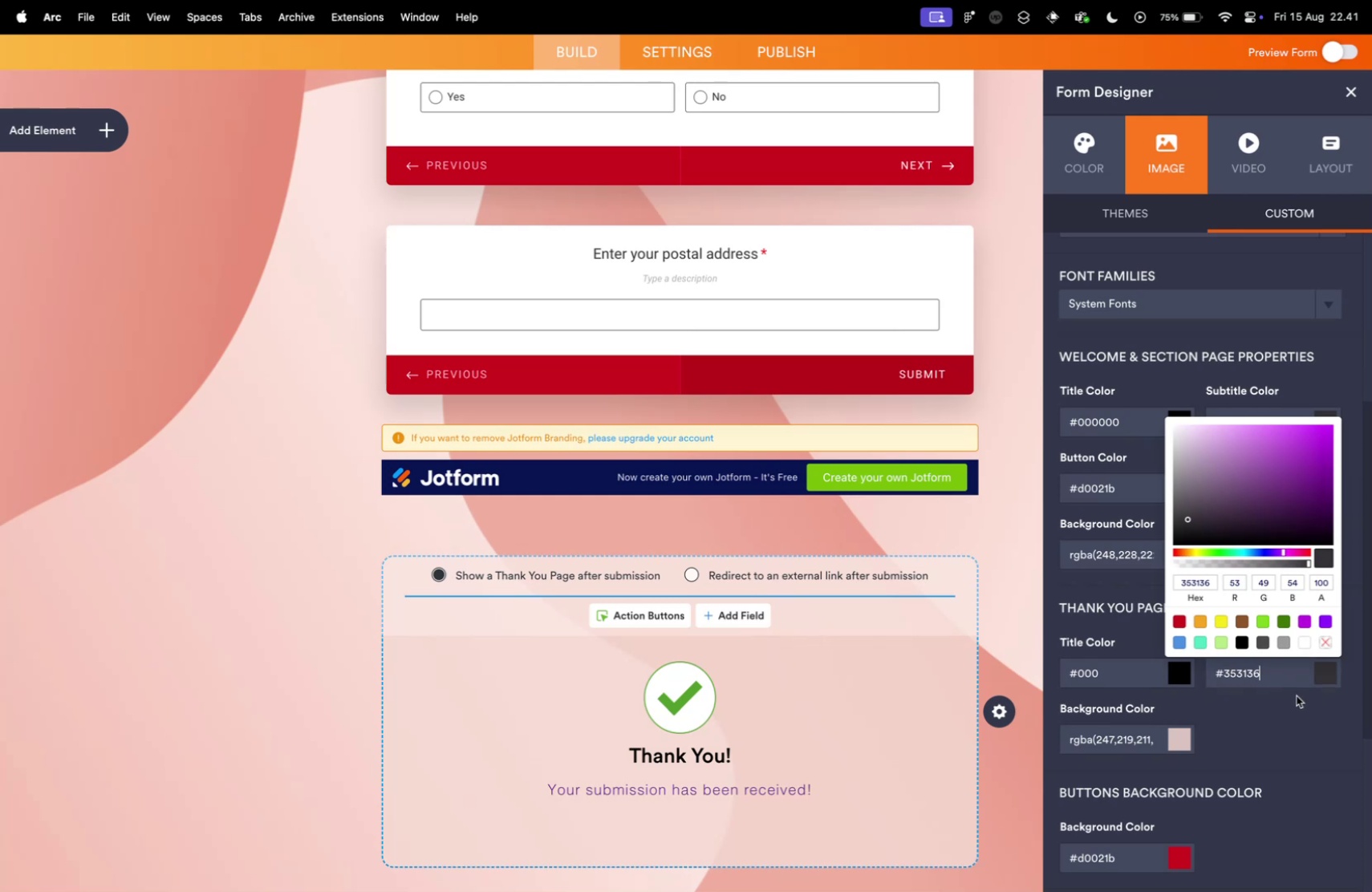 
key(Meta+CommandLeft)
 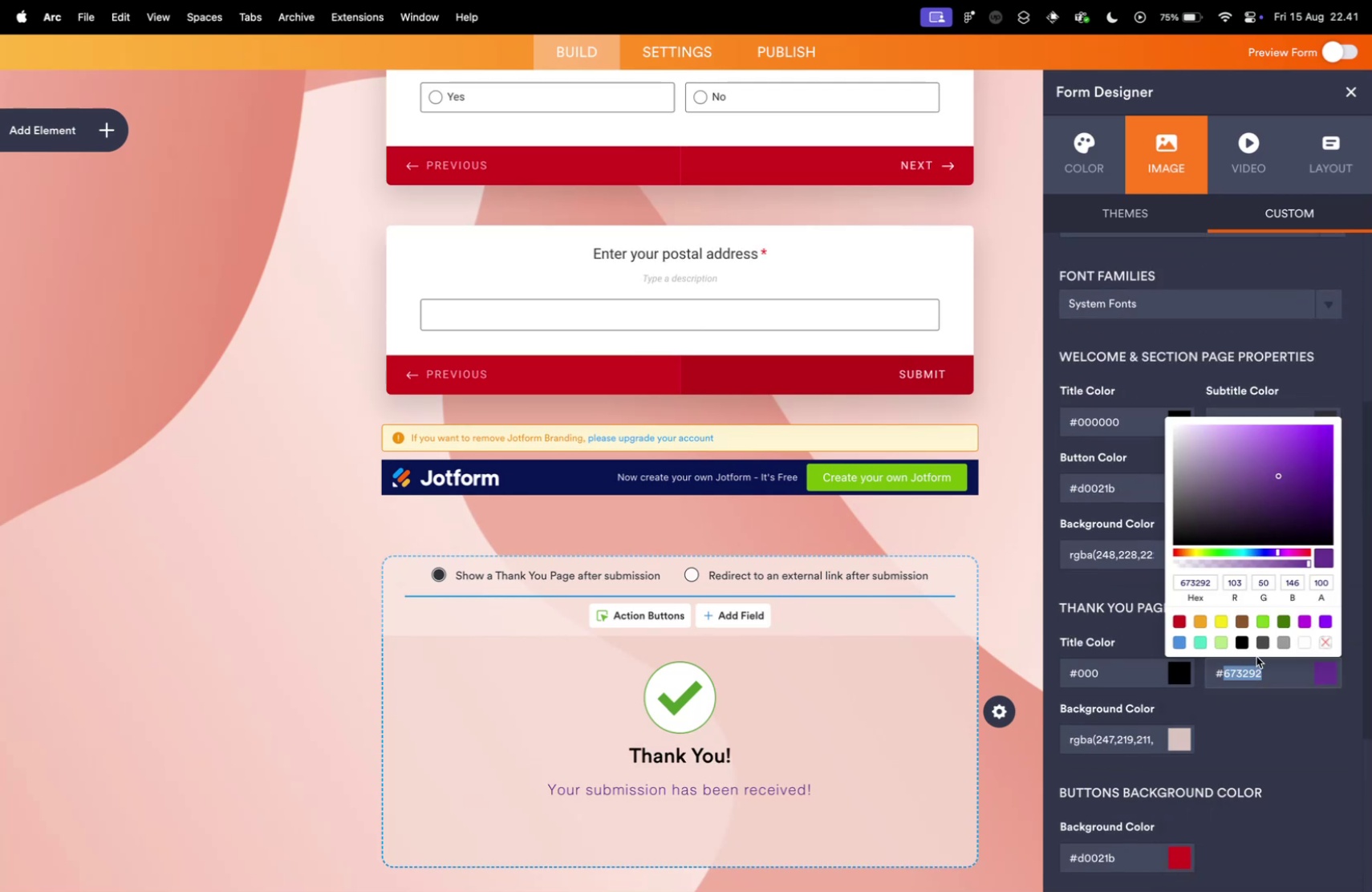 
key(Meta+C)
 